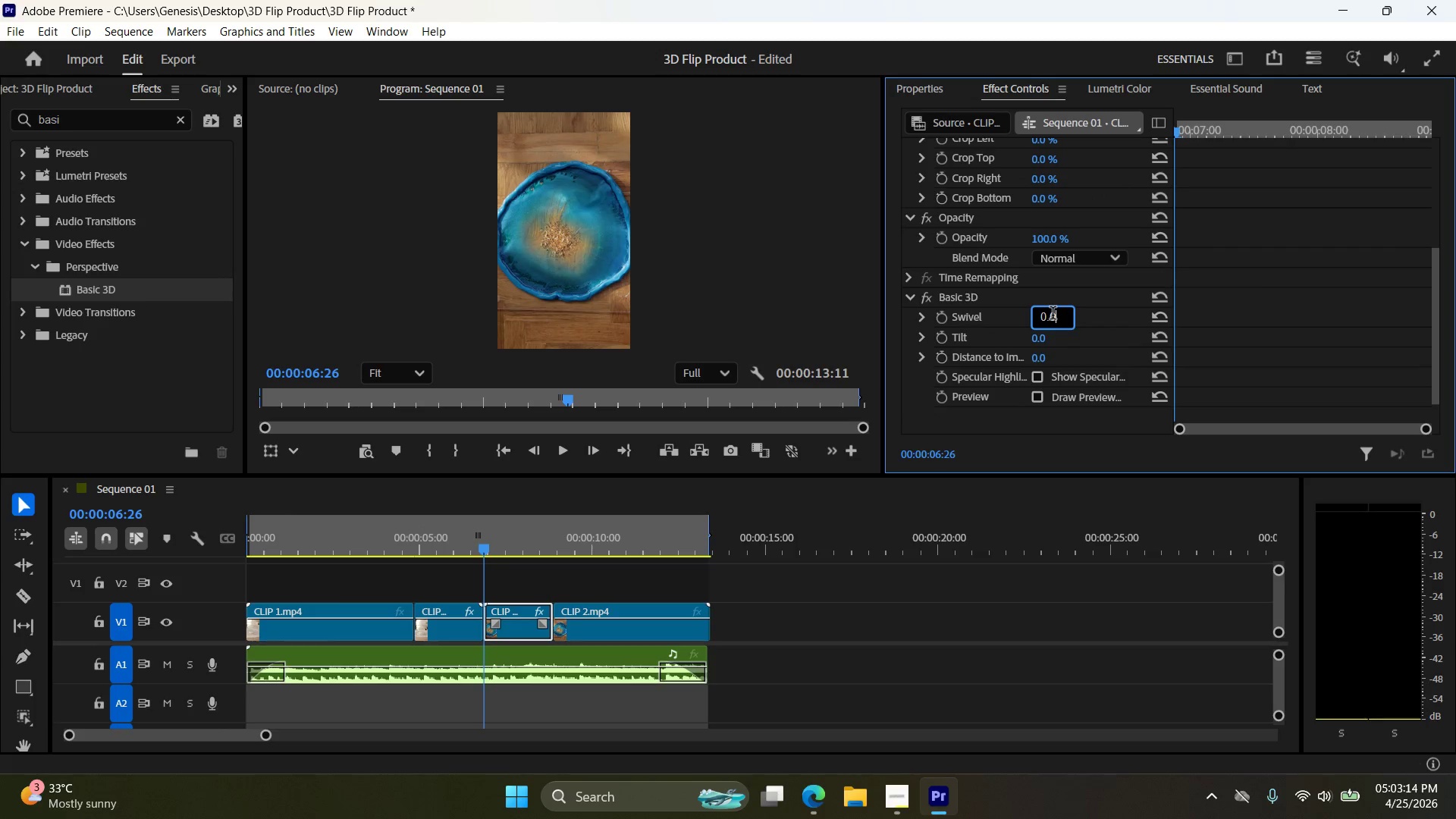 
triple_click([1053, 315])
 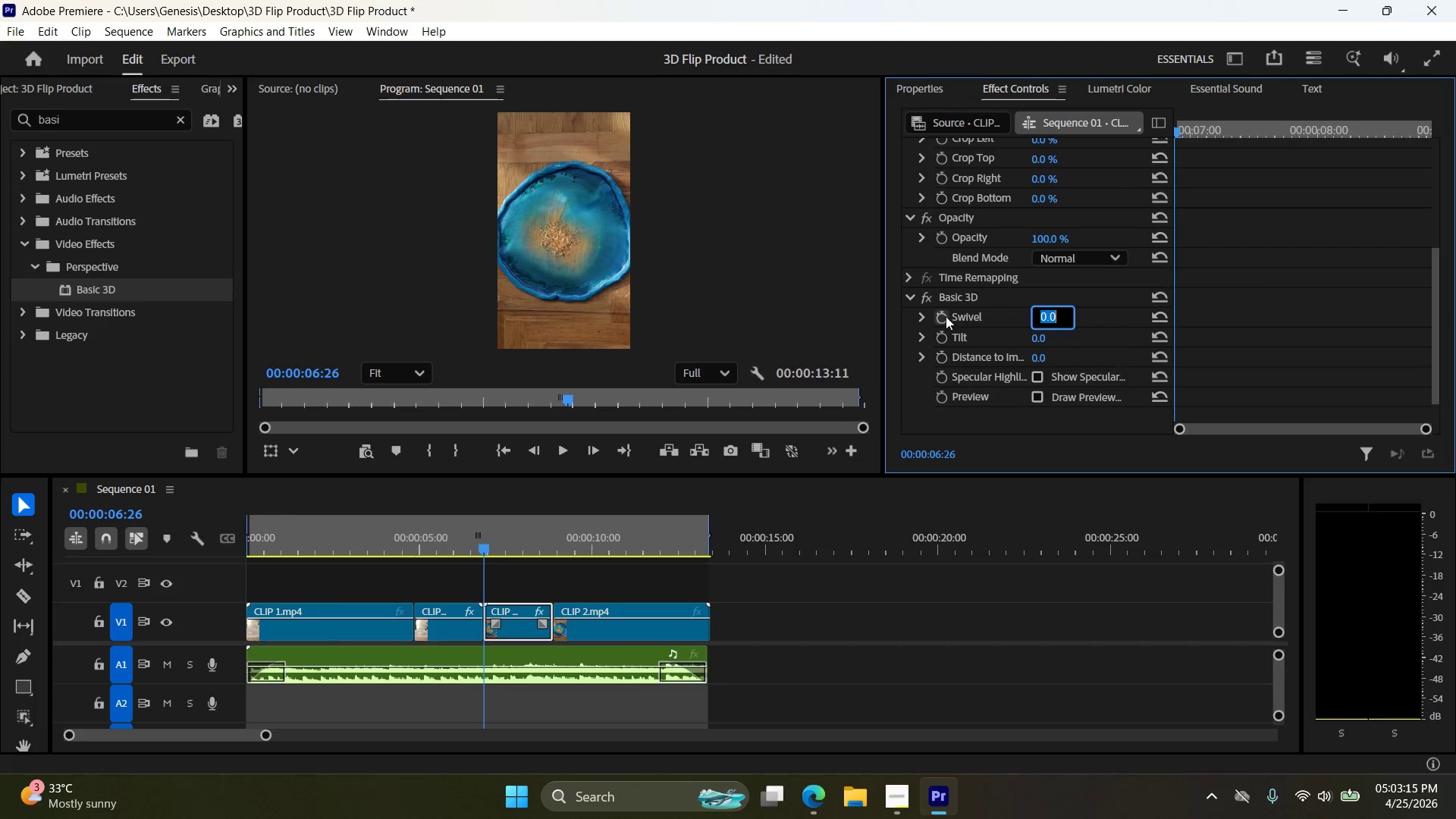 
left_click([946, 316])
 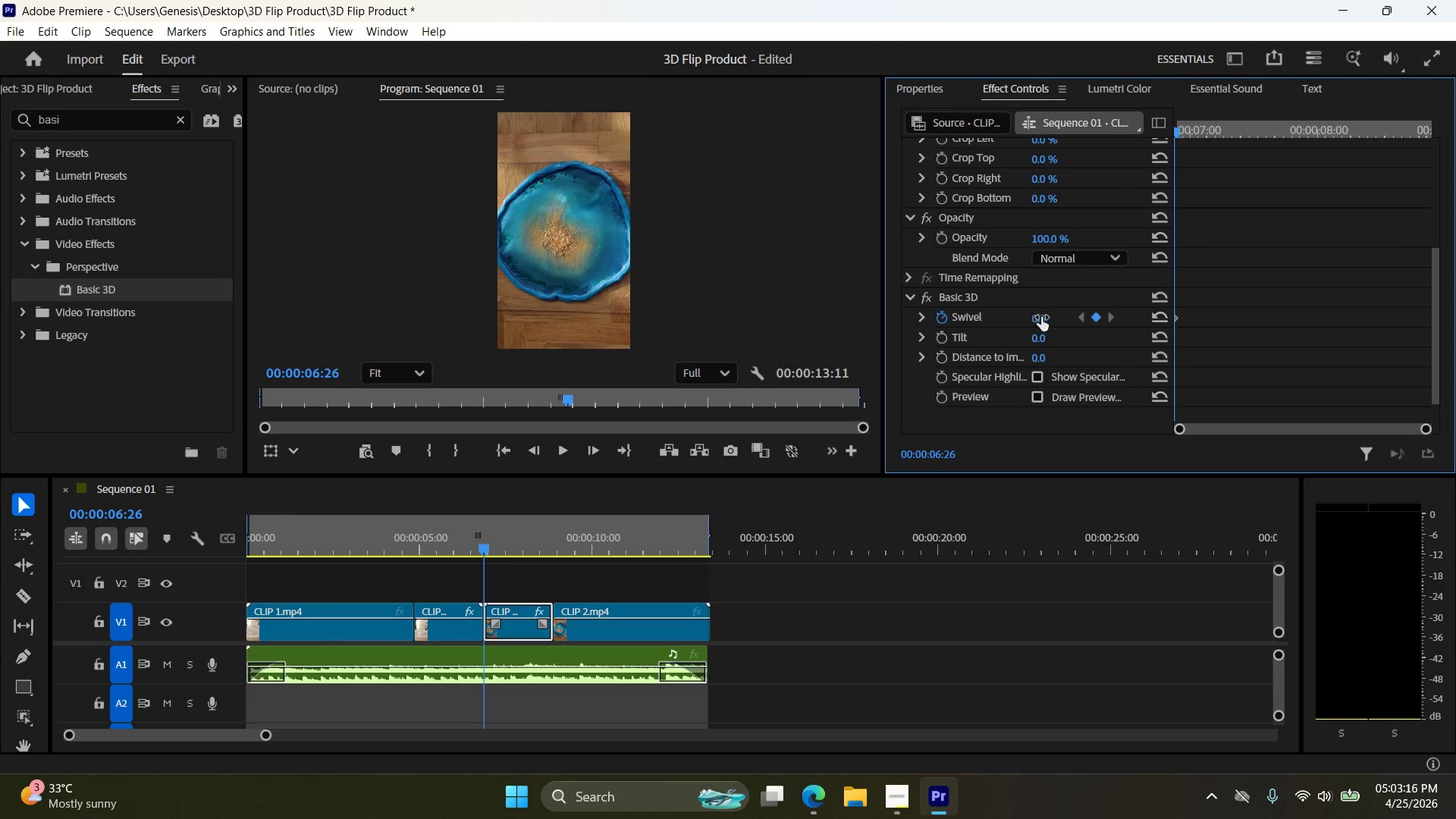 
left_click([1042, 317])
 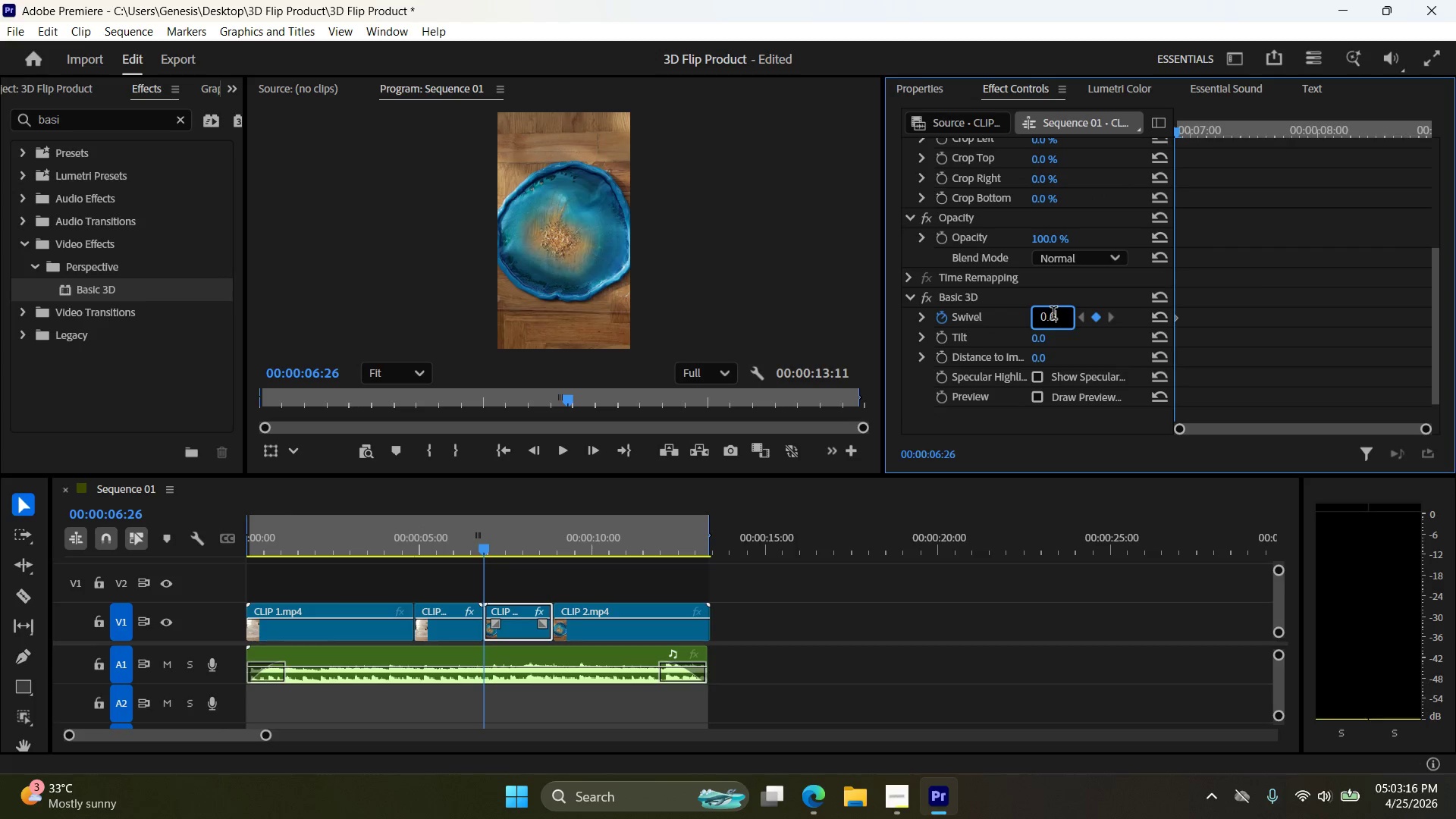 
triple_click([1053, 315])
 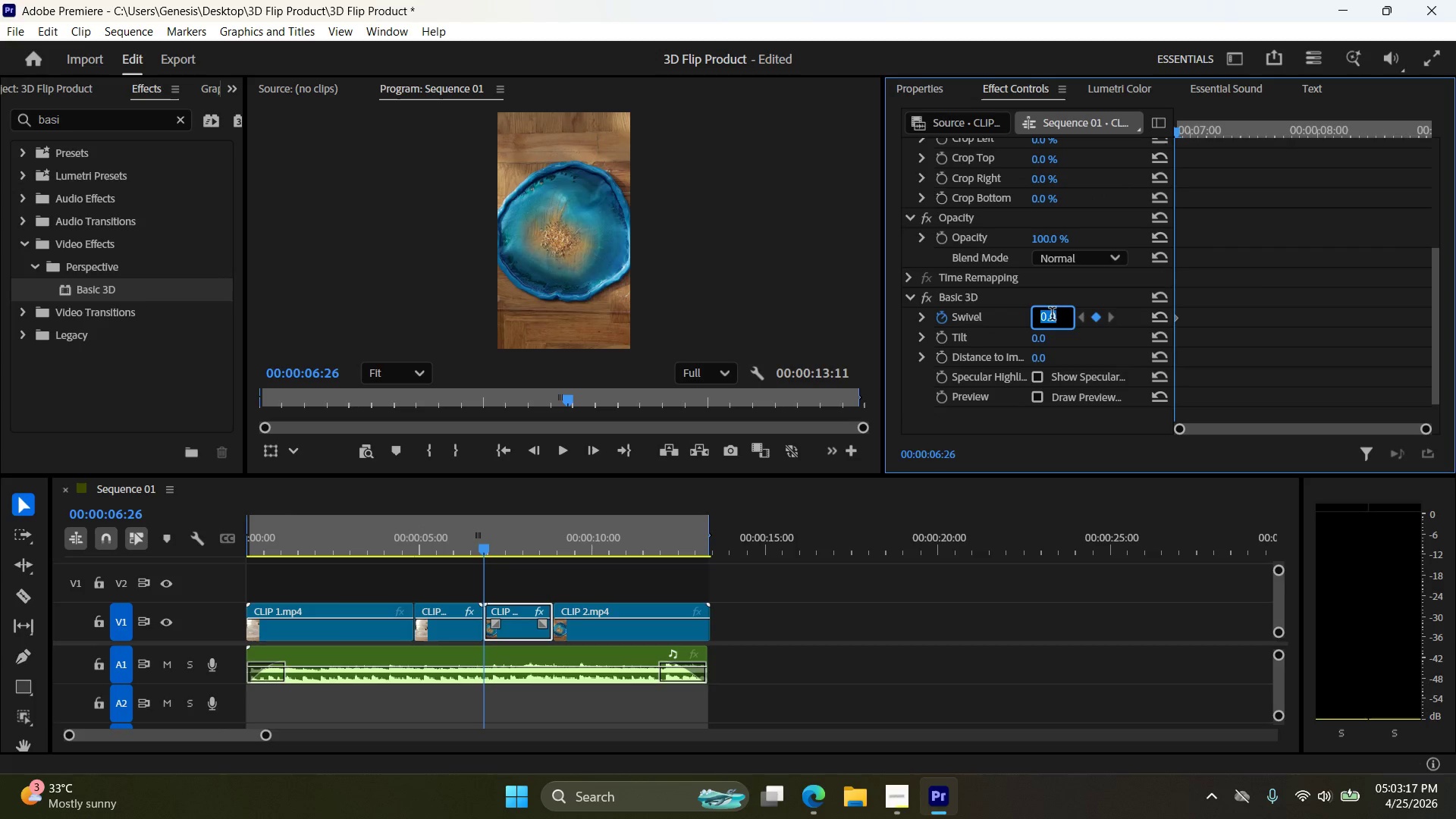 
key(NumpadSubtract)
 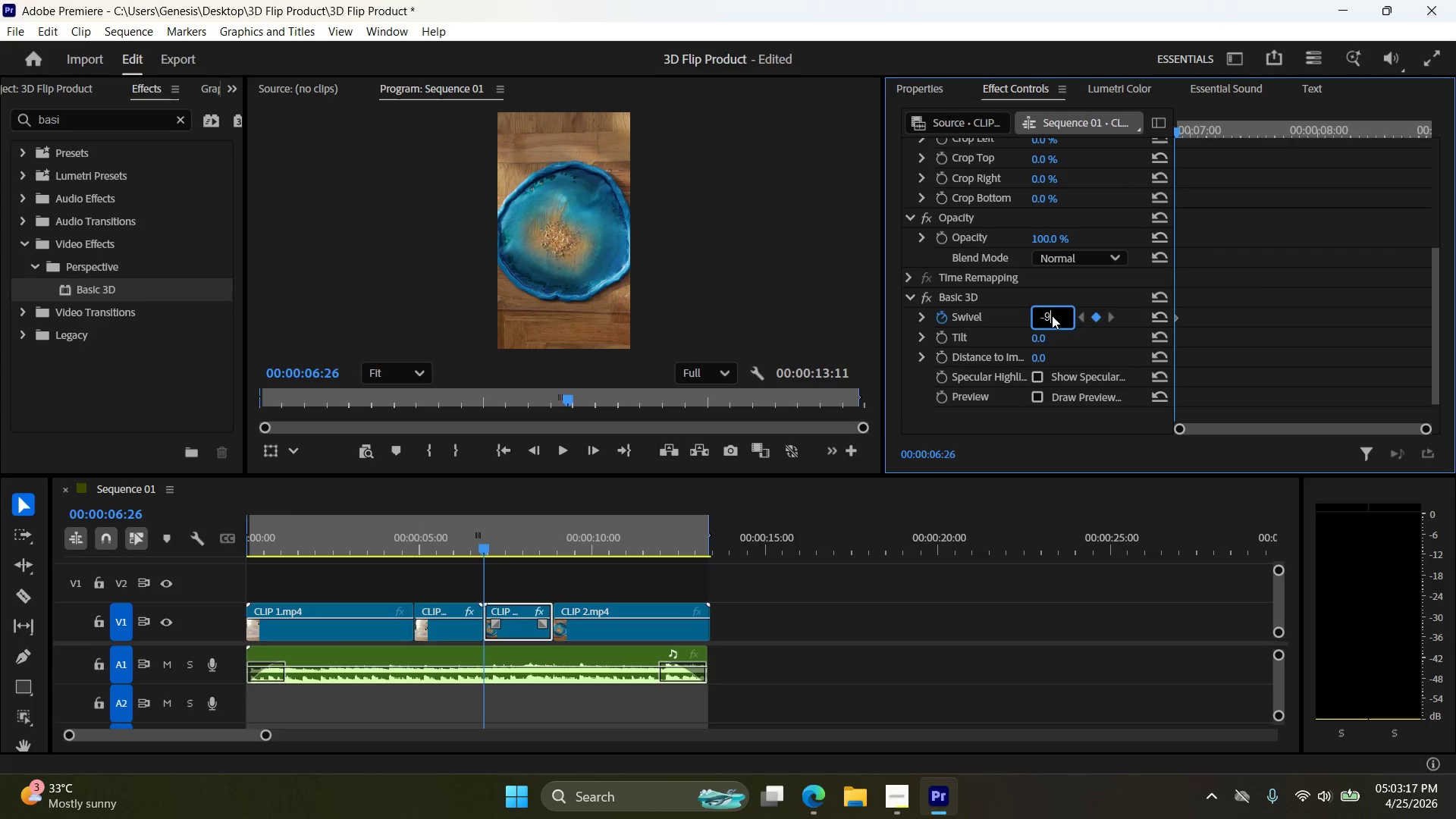 
key(Numpad9)
 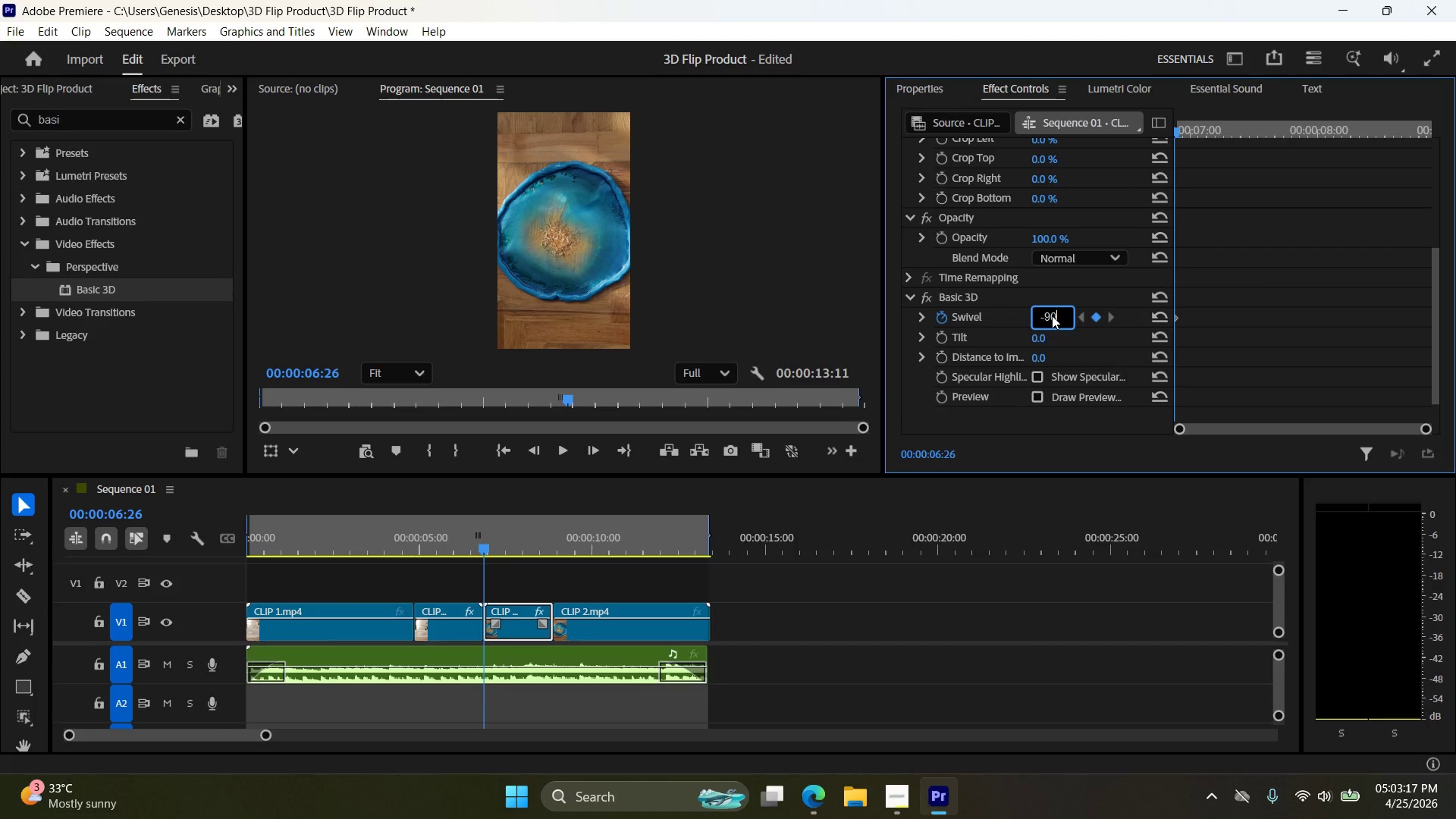 
key(Numpad0)
 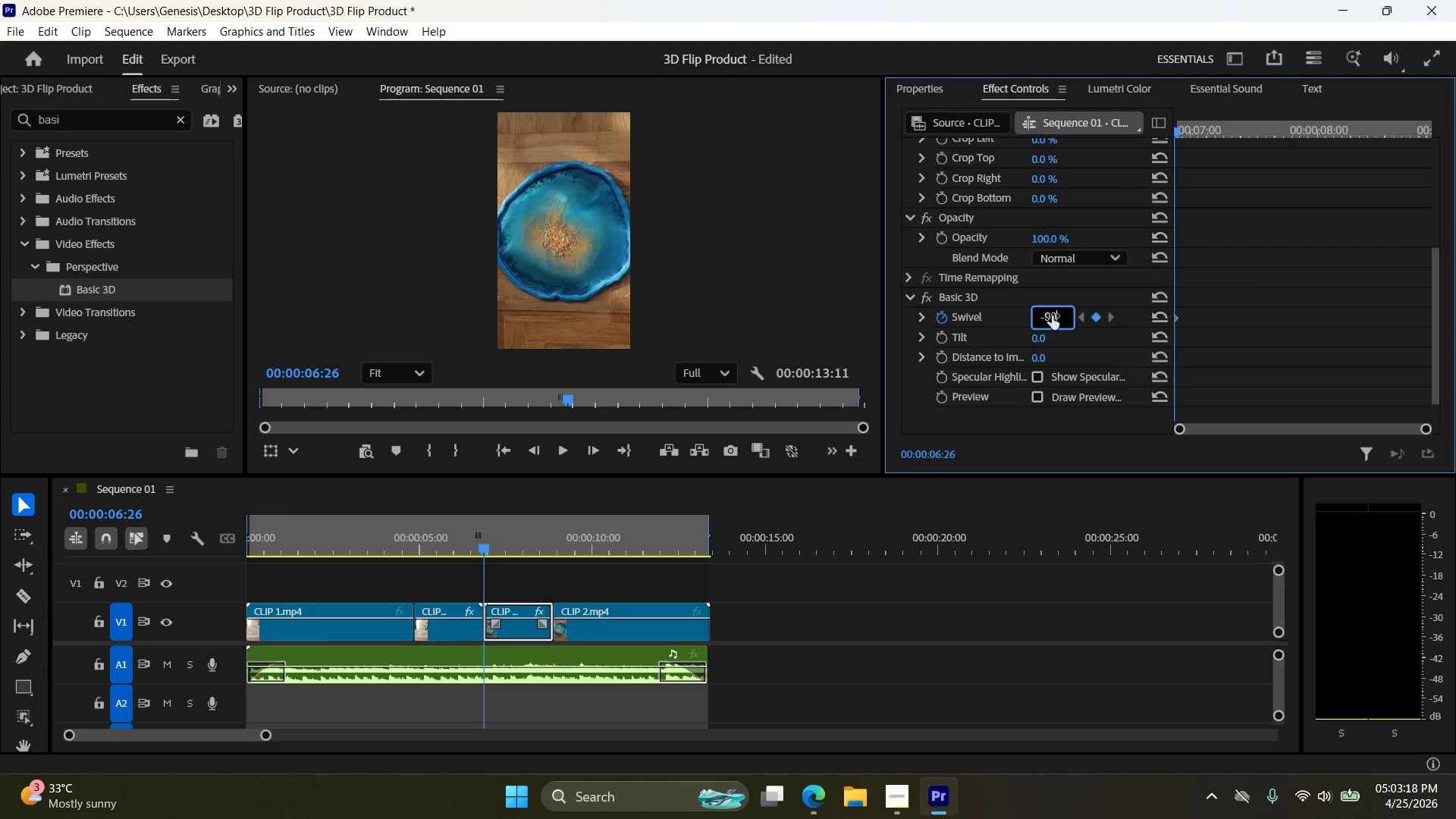 
key(NumpadEnter)
 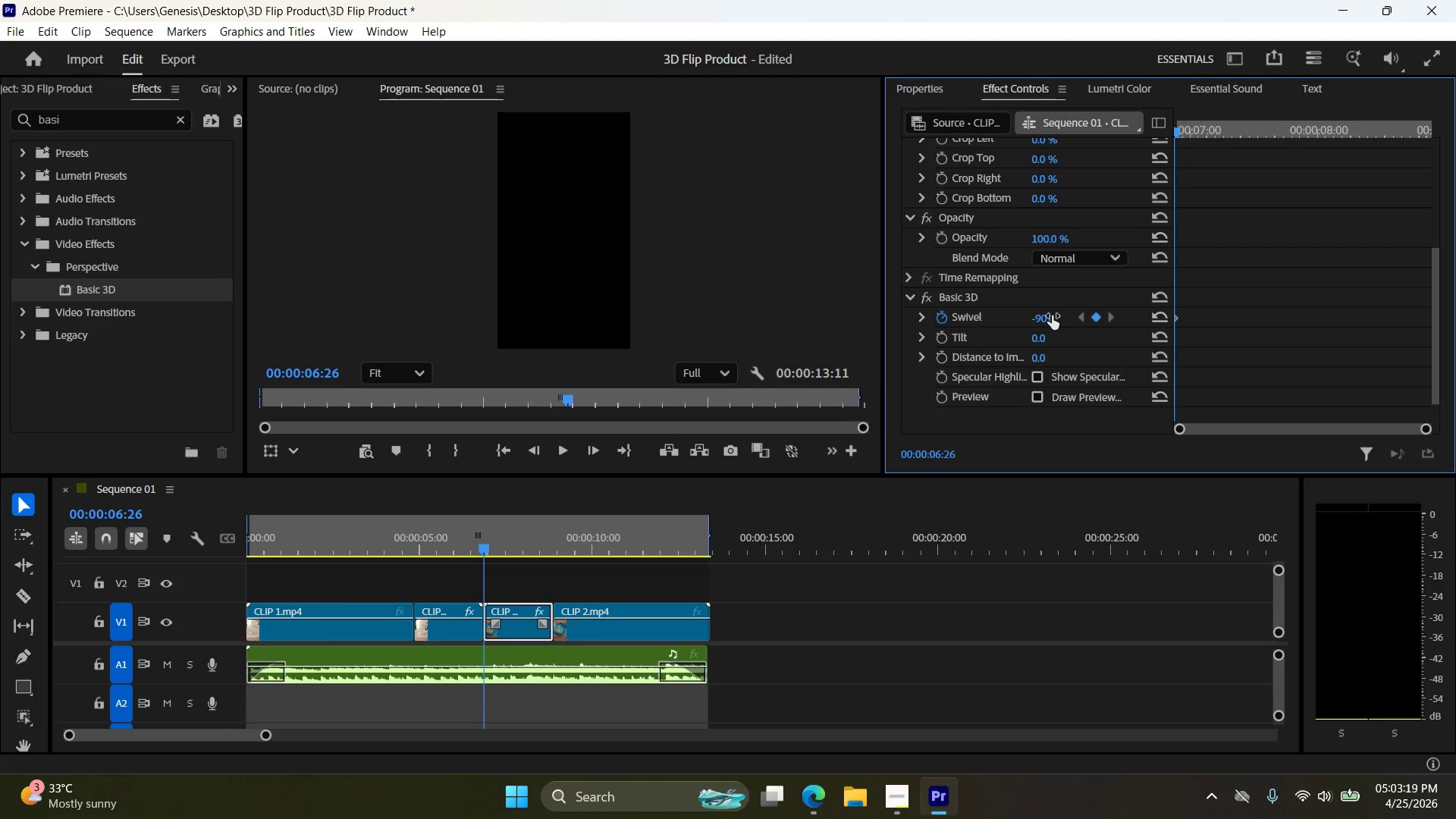 
hold_key(key=ArrowRight, duration=1.5)
 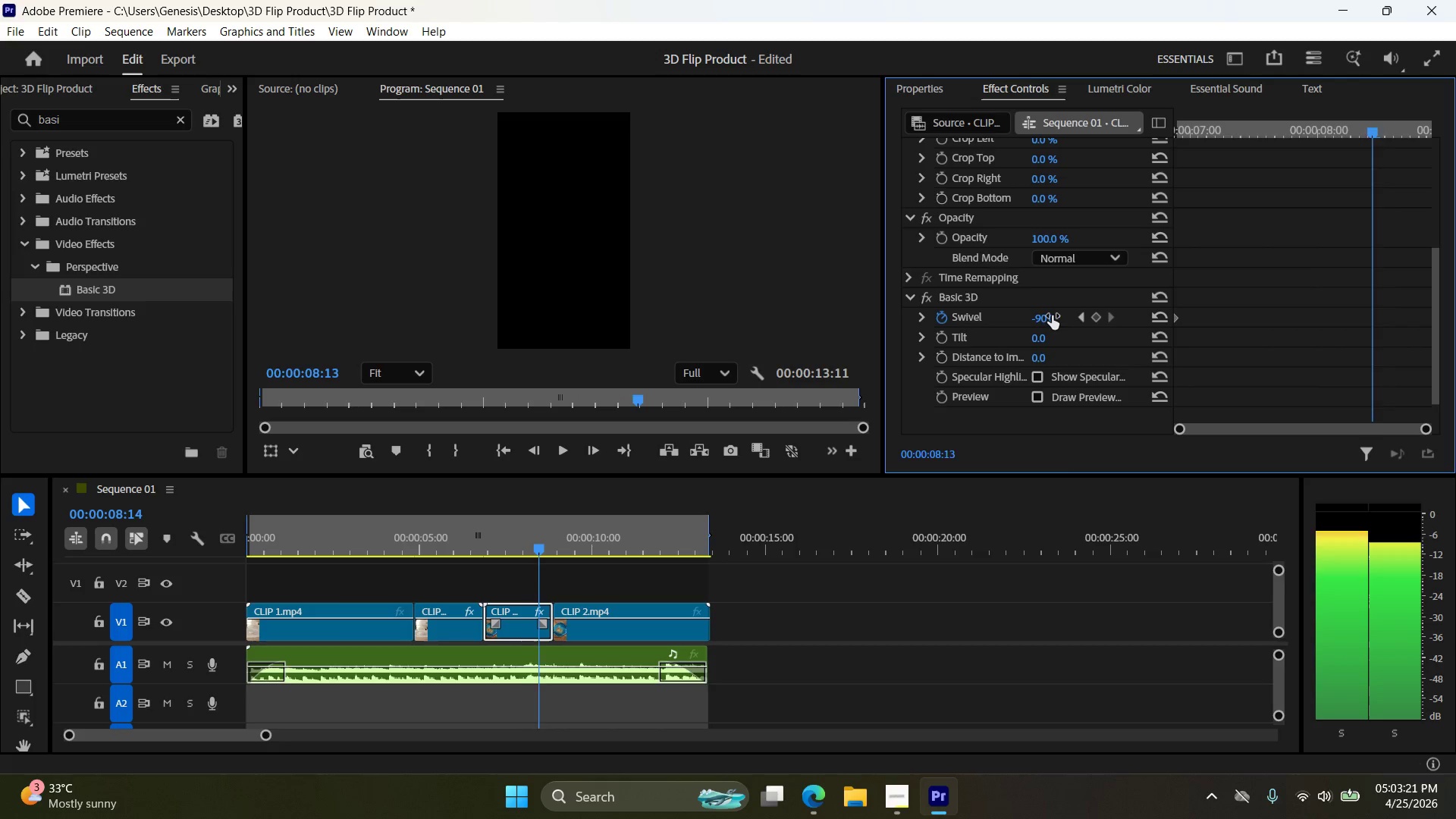 
hold_key(key=ArrowRight, duration=0.84)
 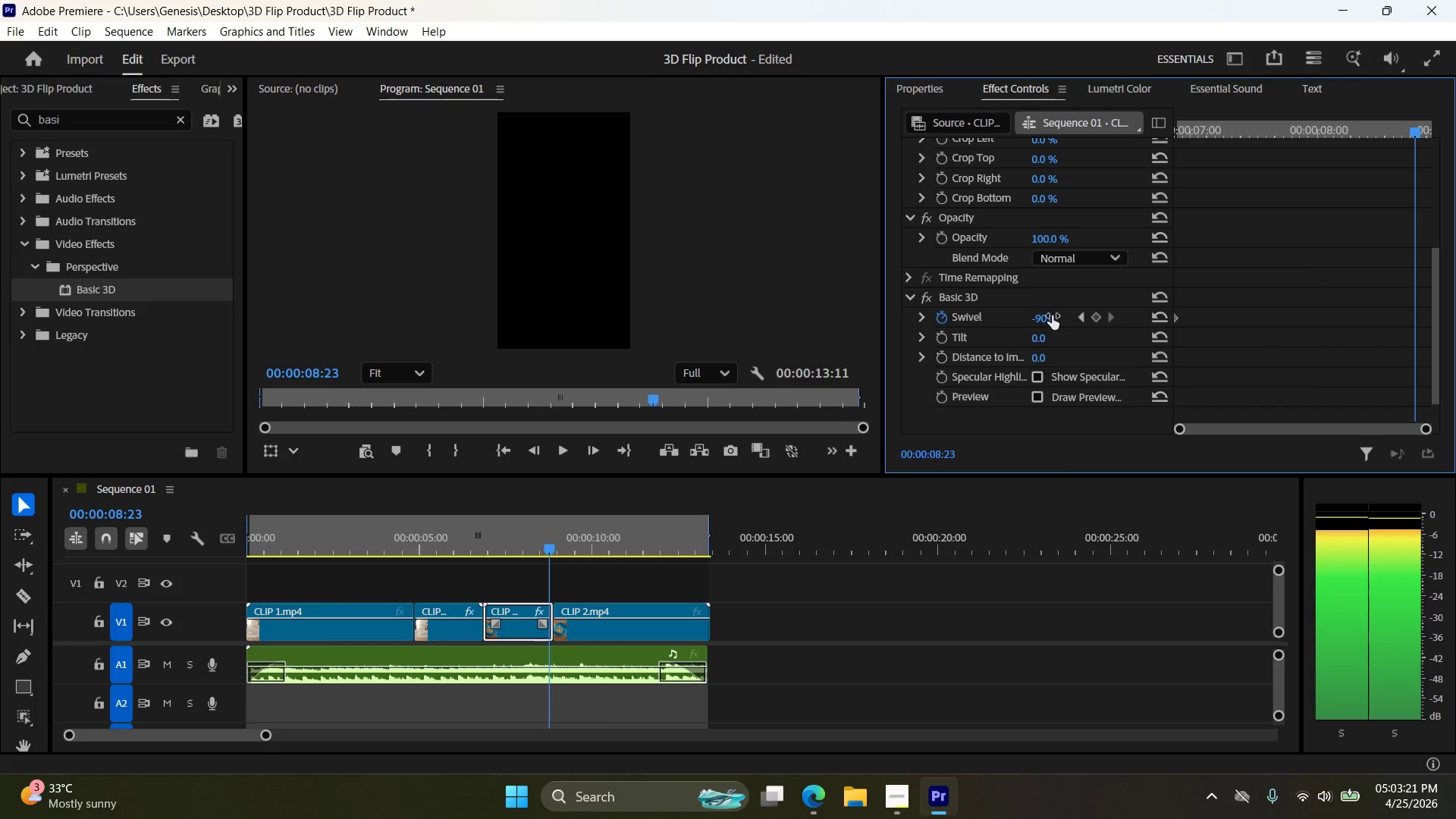 
key(ArrowRight)
 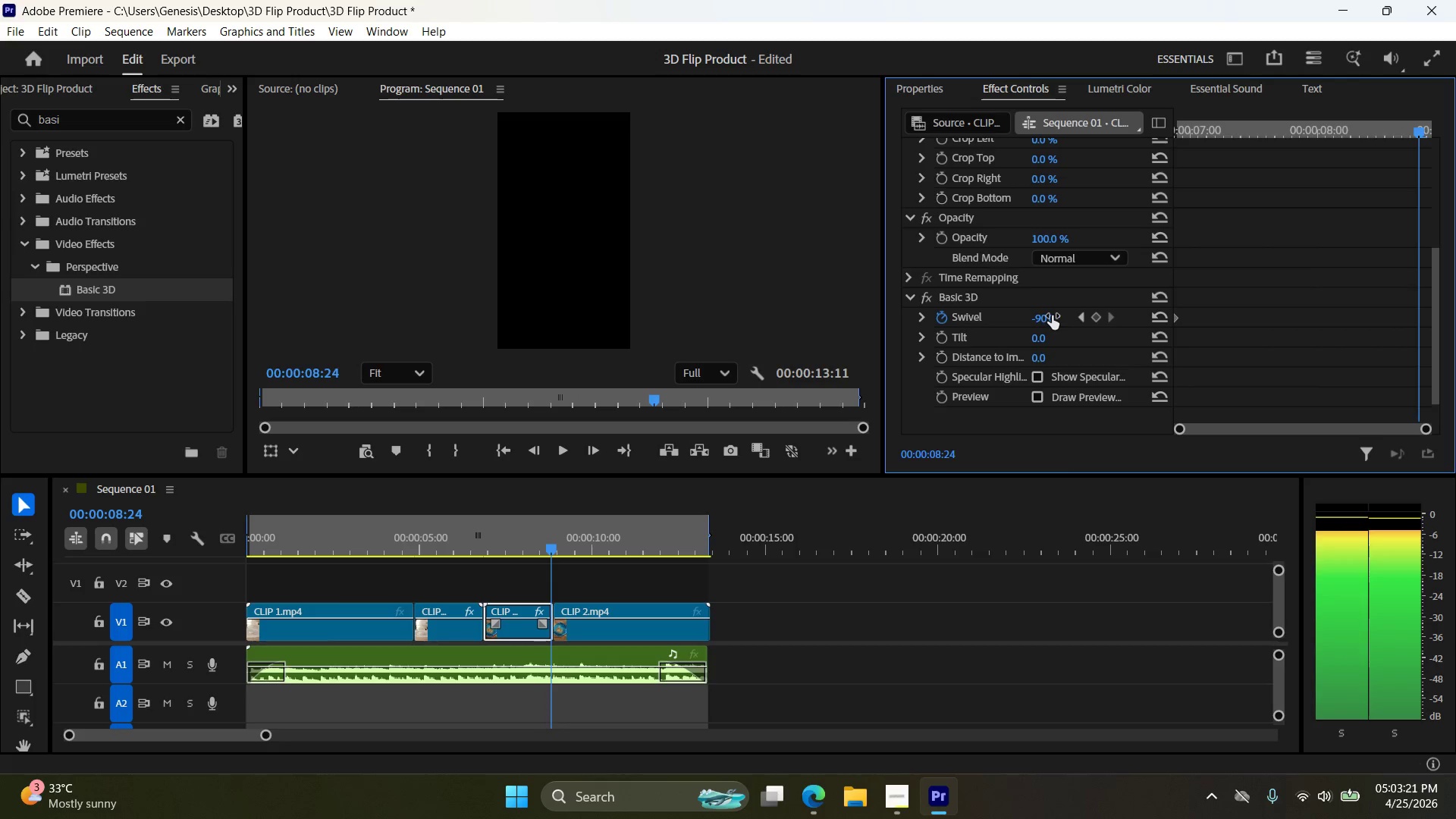 
key(ArrowRight)
 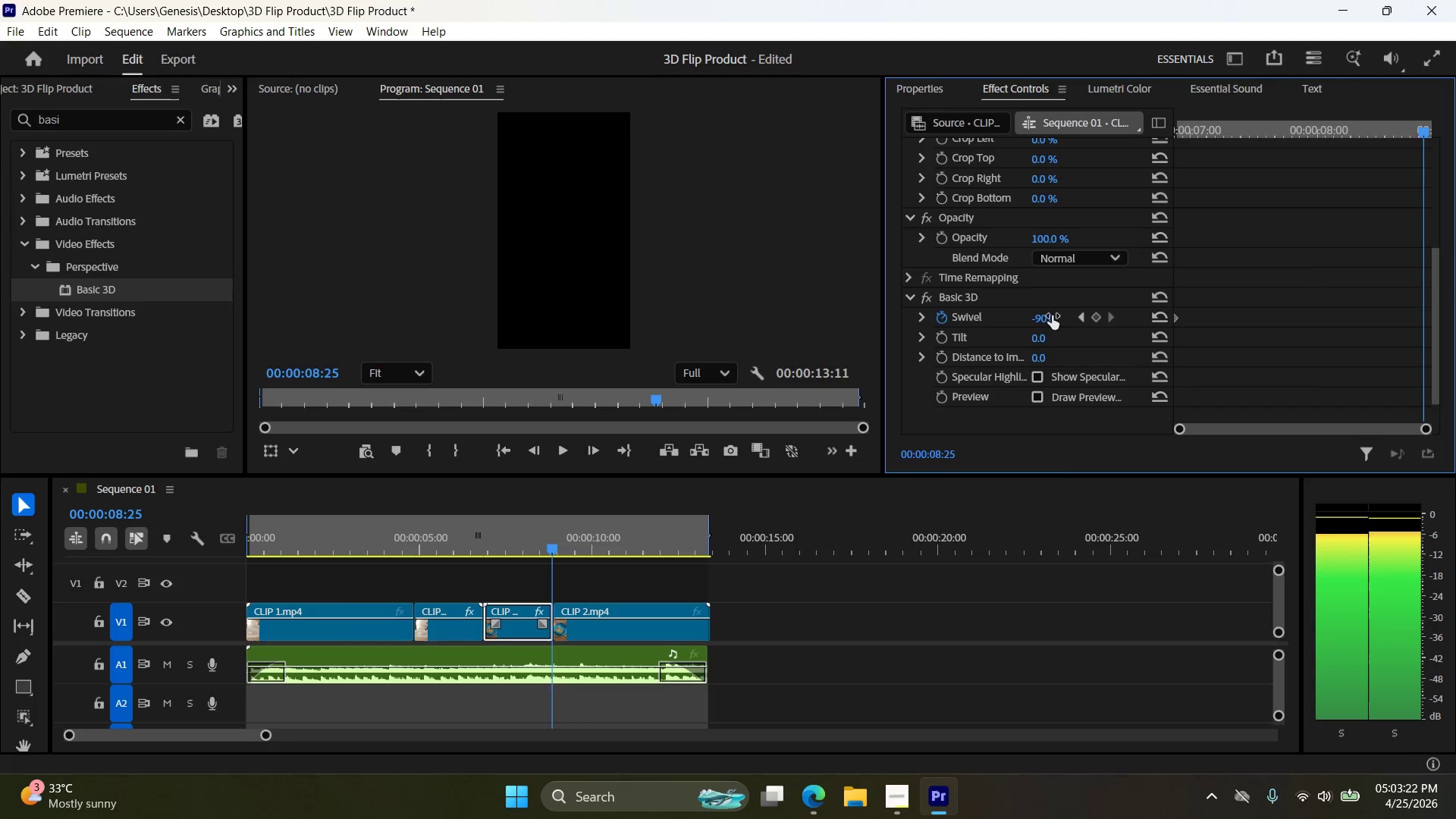 
key(ArrowRight)
 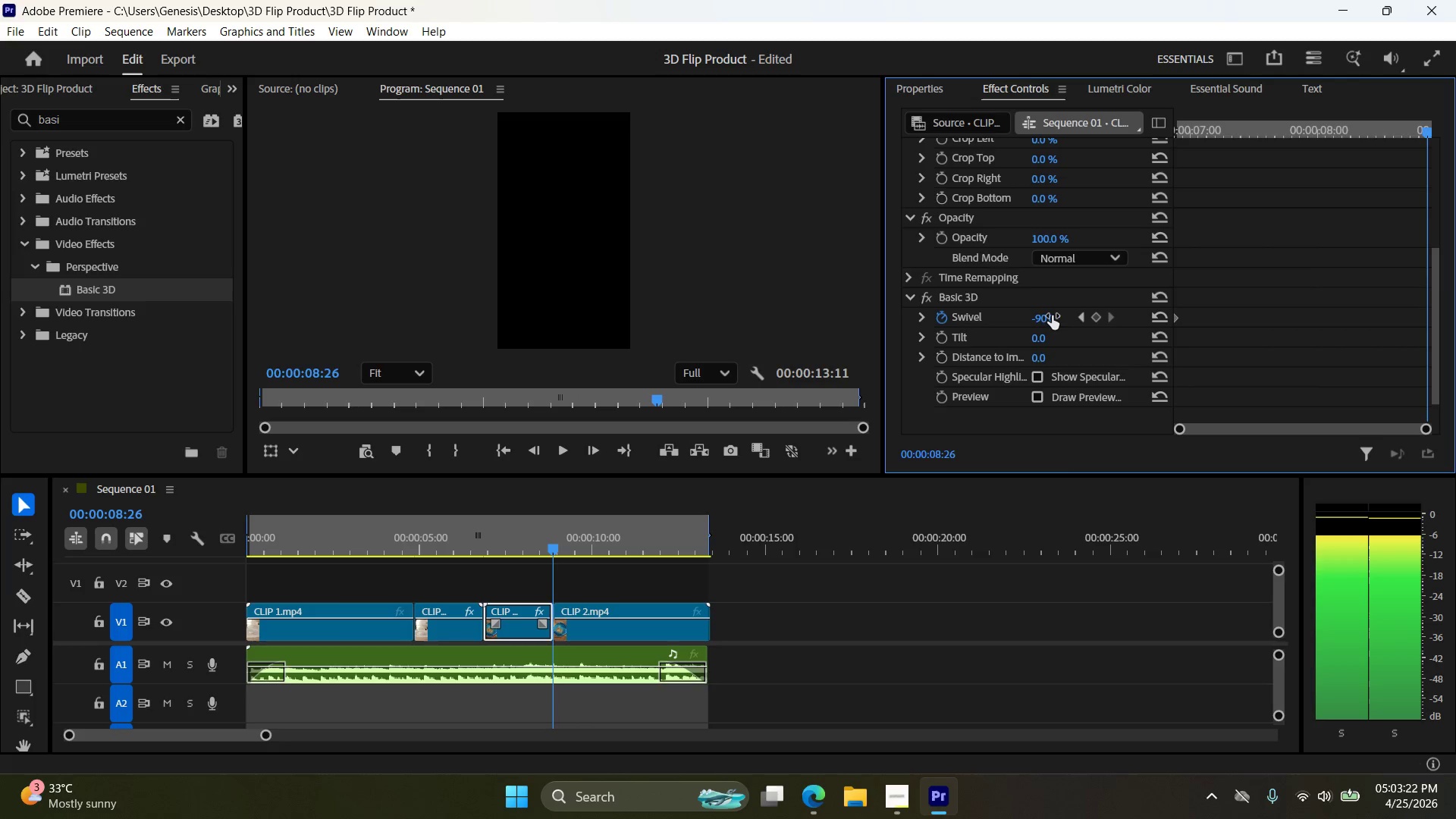 
key(ArrowLeft)
 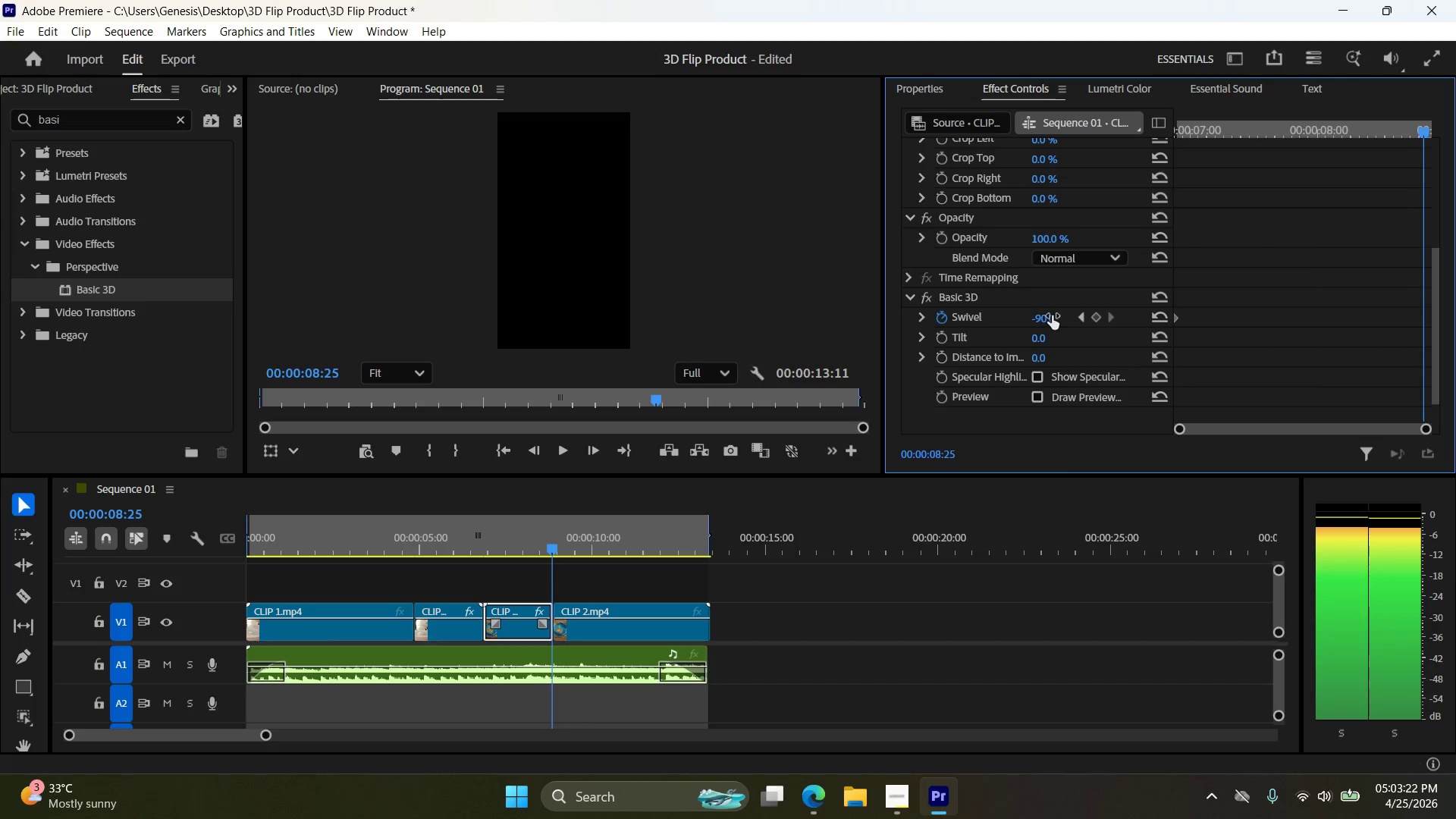 
key(ArrowLeft)
 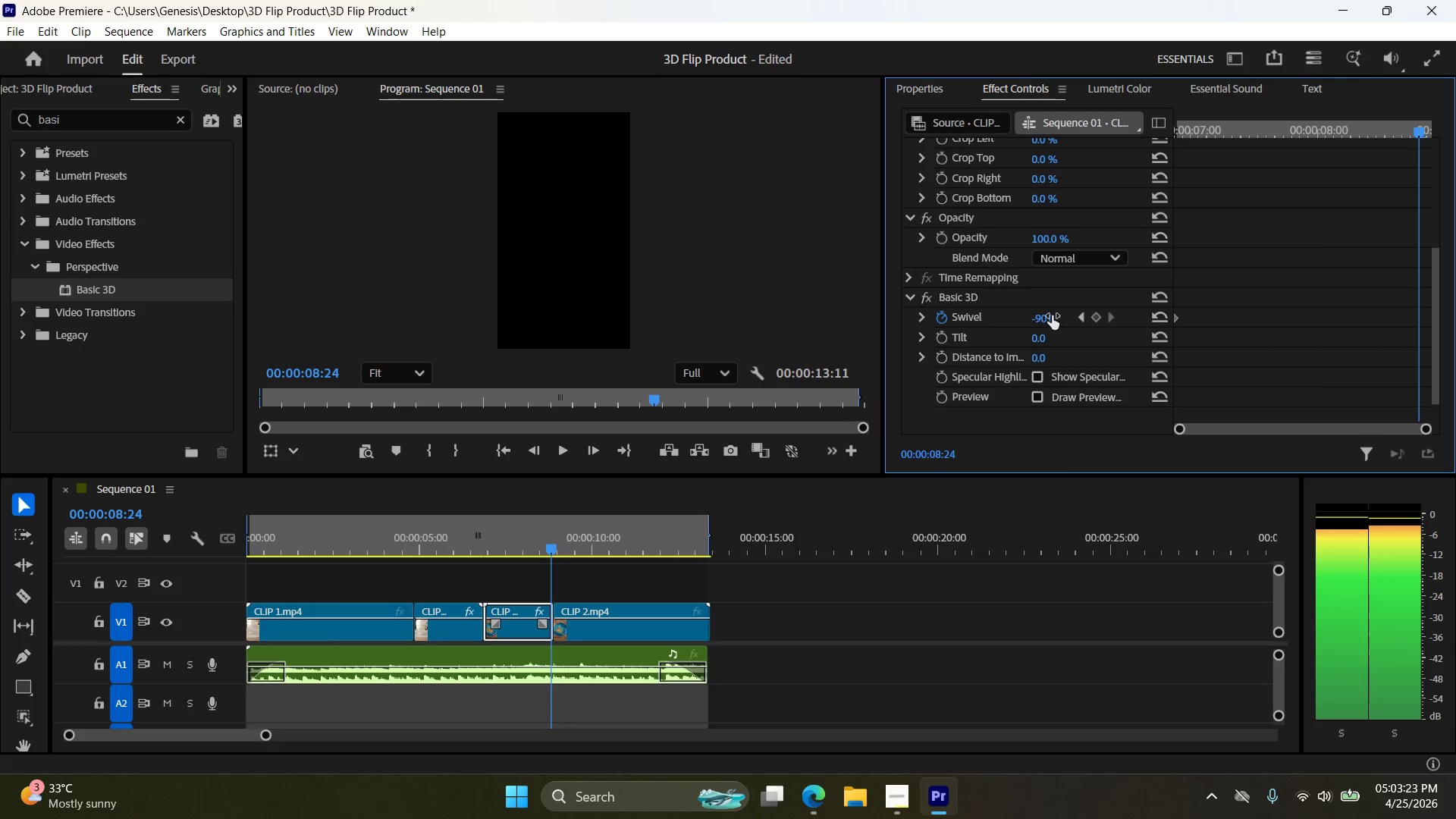 
key(ArrowLeft)
 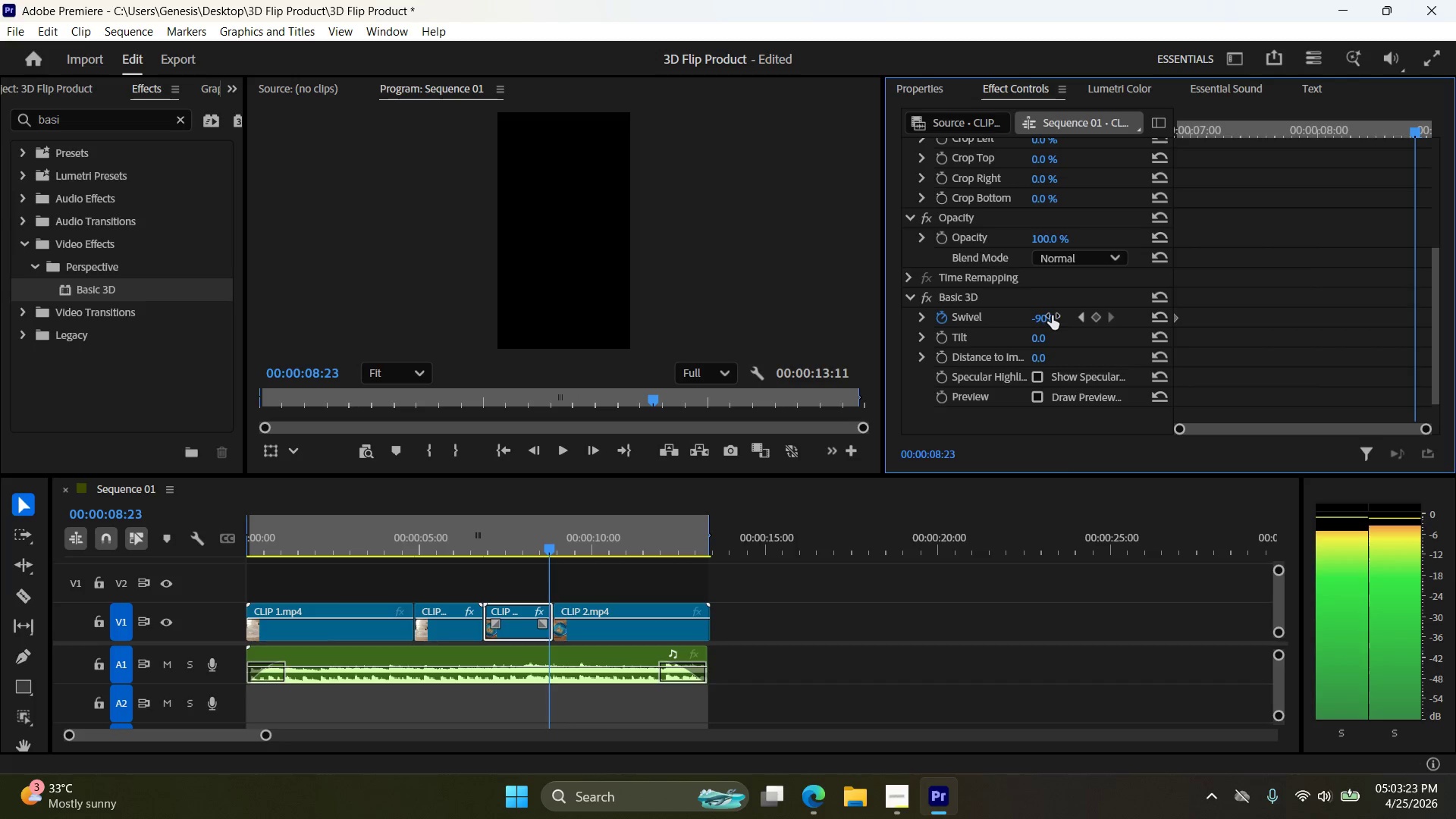 
key(ArrowLeft)
 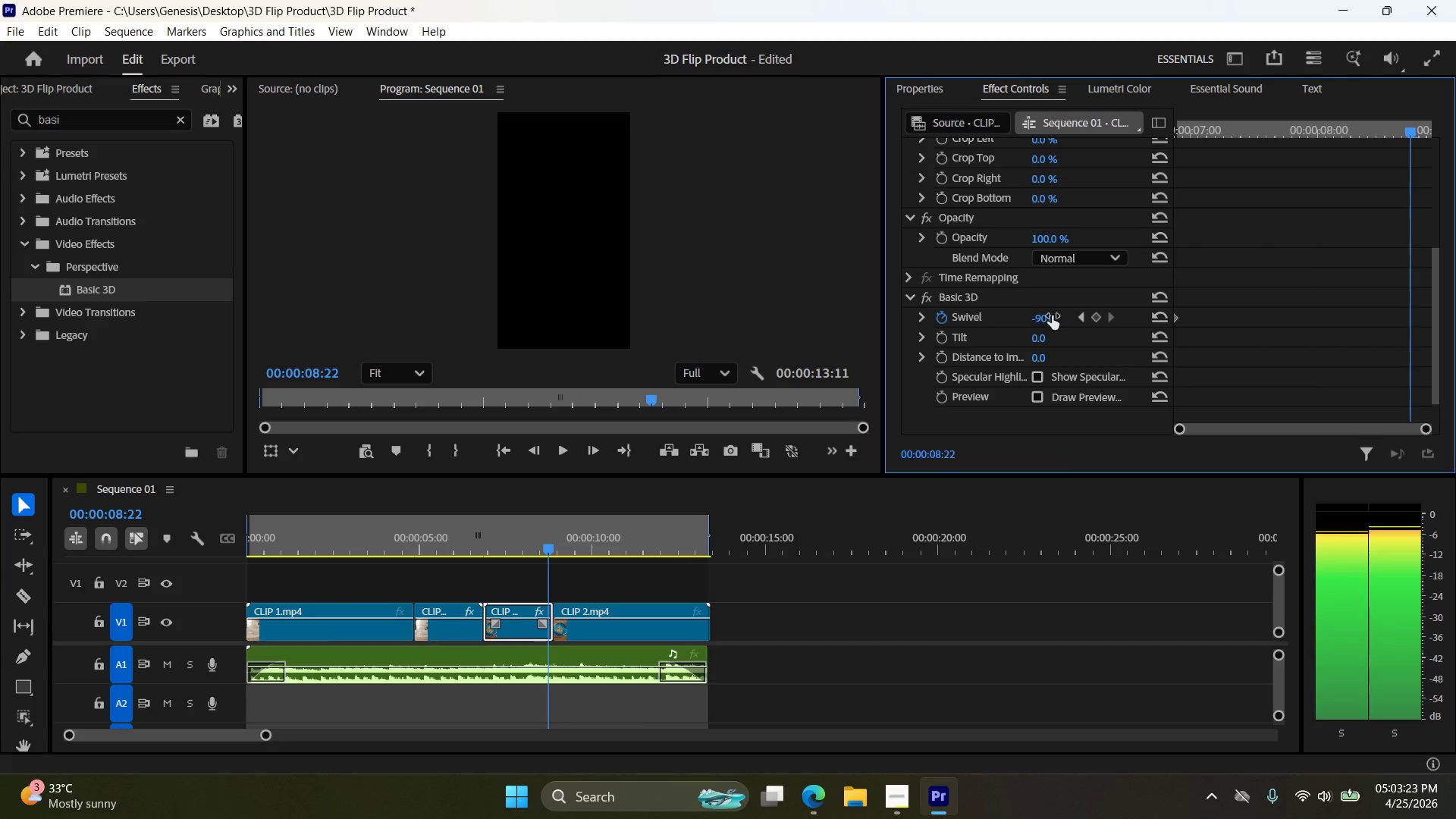 
hold_key(key=ArrowRight, duration=0.56)
 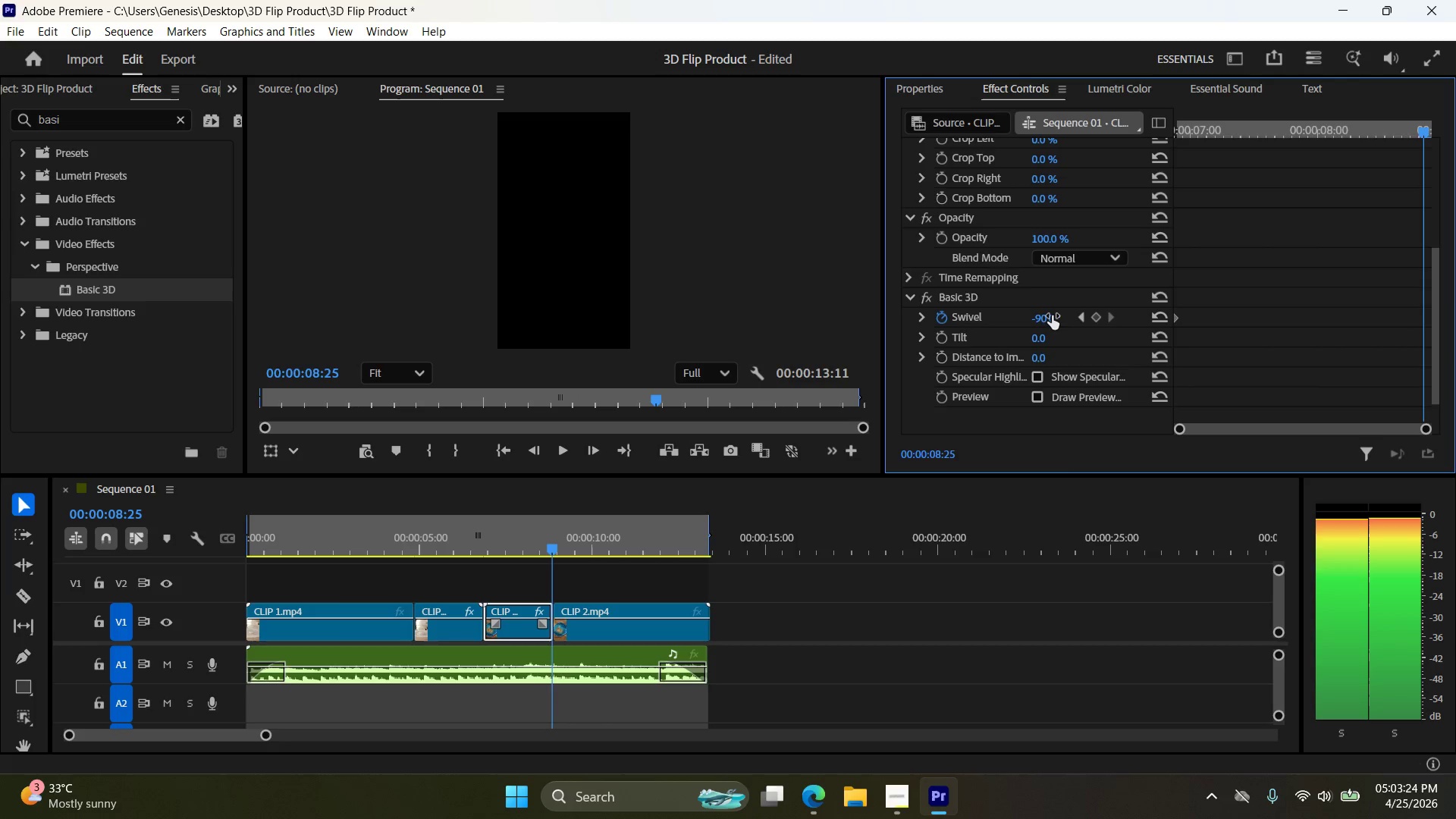 
key(ArrowRight)
 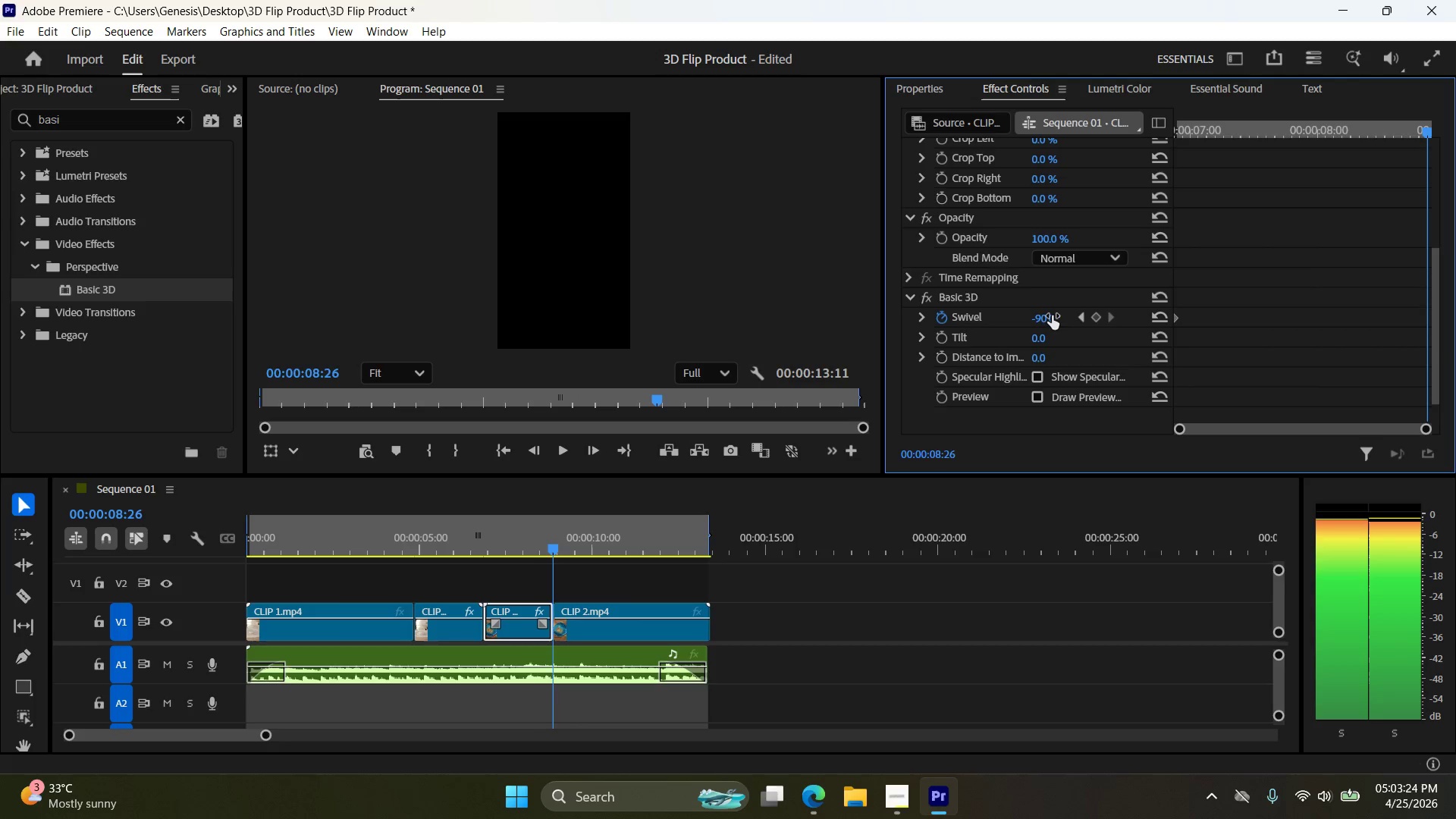 
key(ArrowRight)
 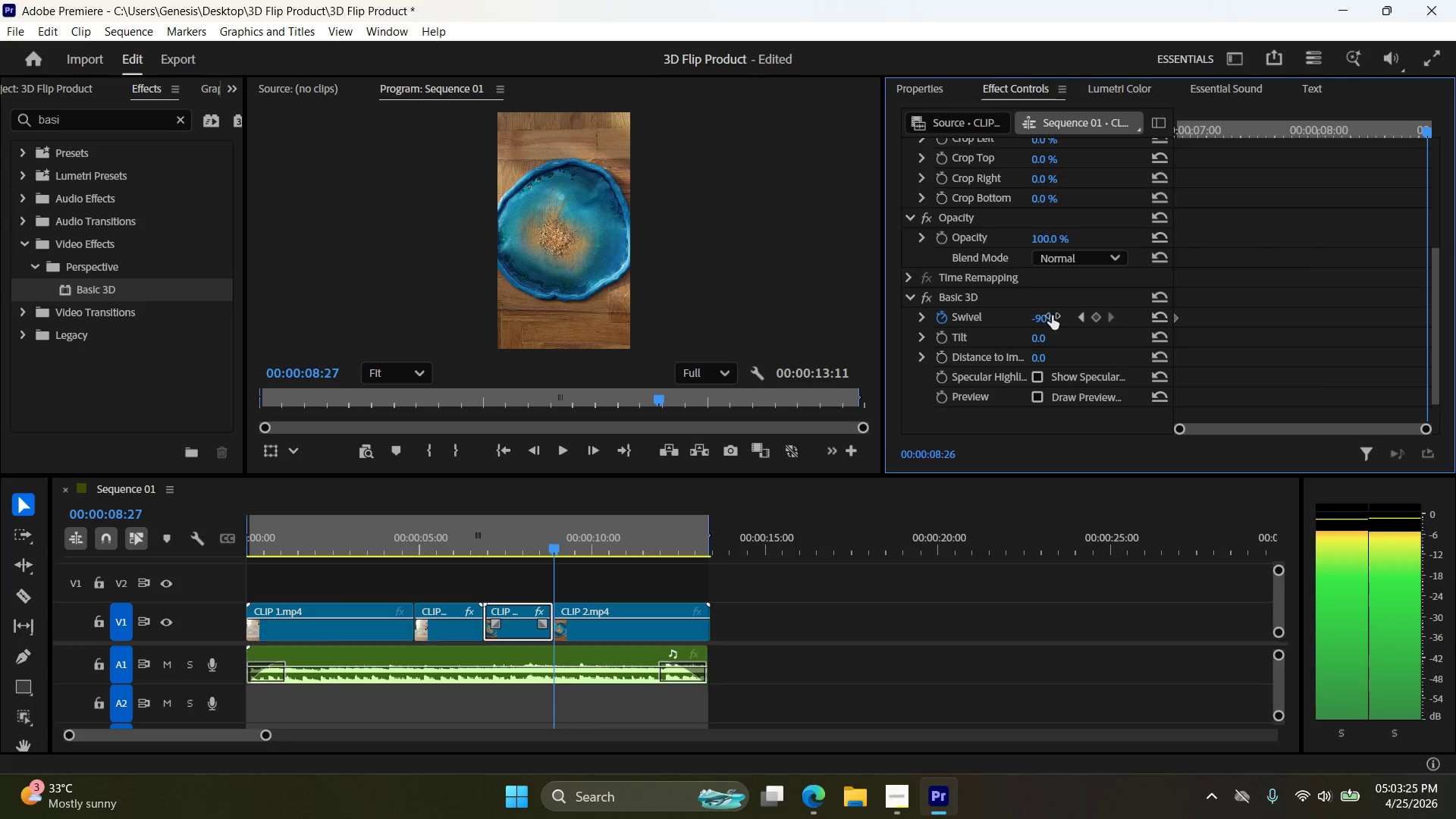 
key(ArrowLeft)
 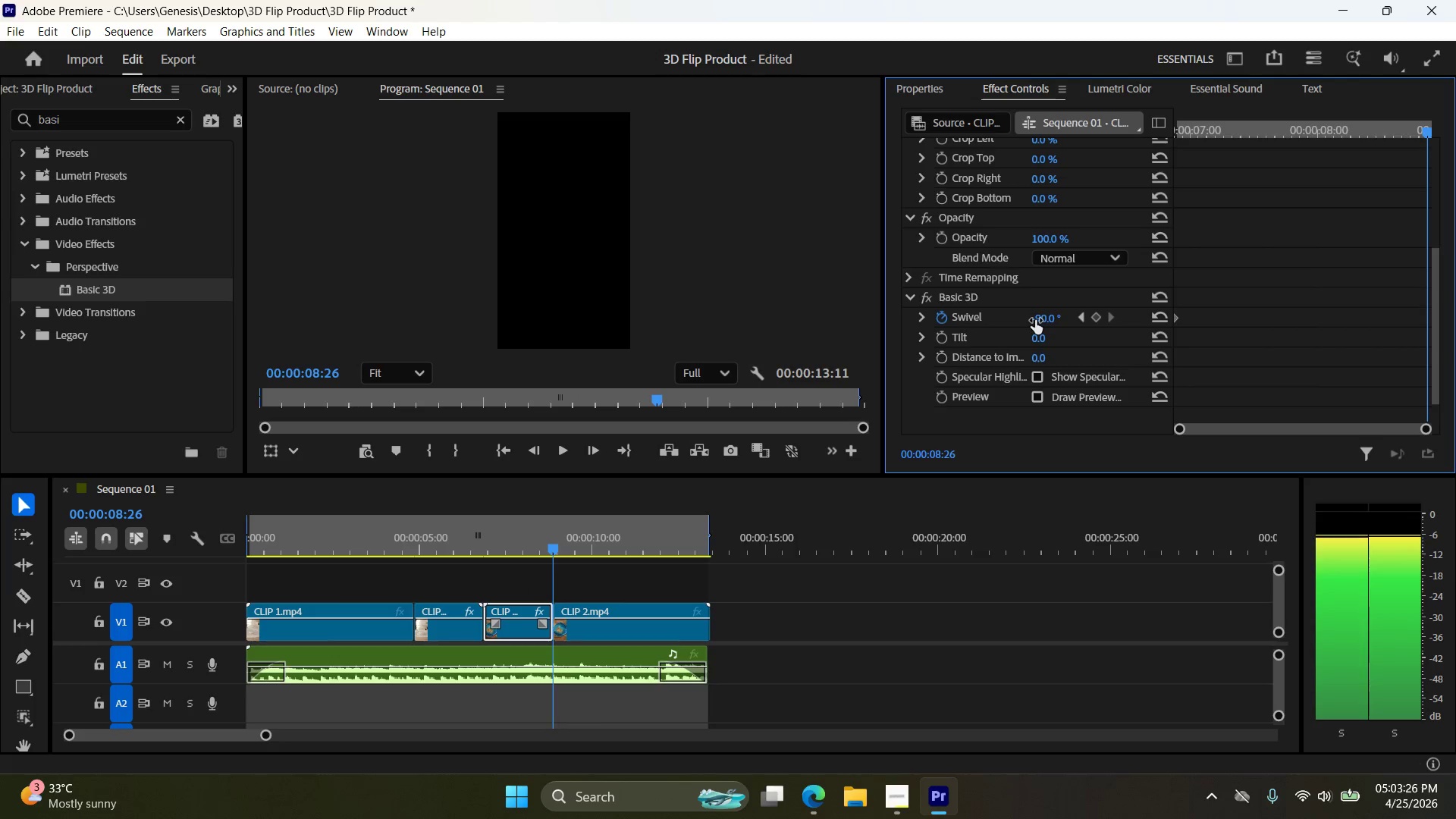 
double_click([1053, 315])
 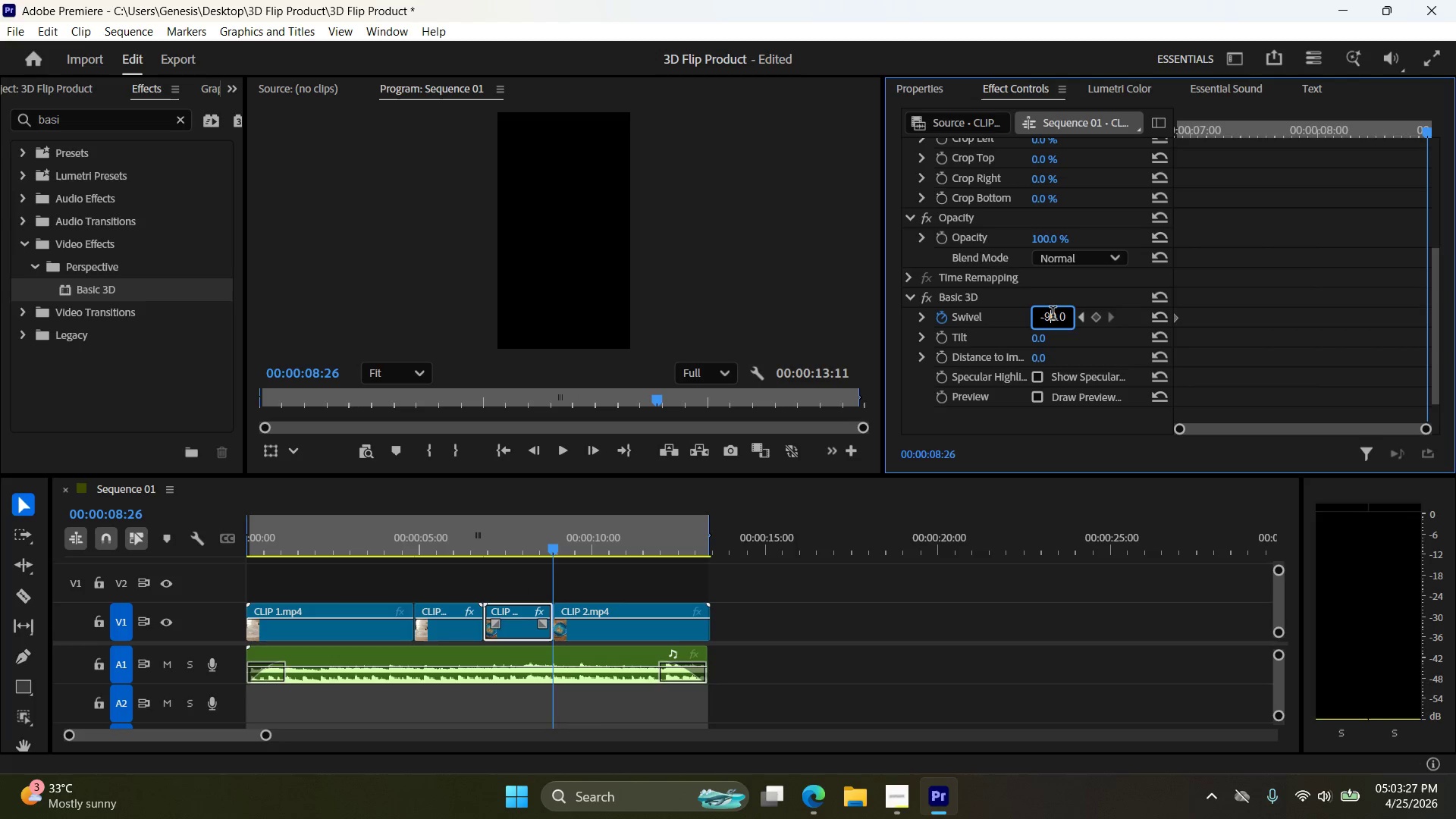 
triple_click([1053, 315])
 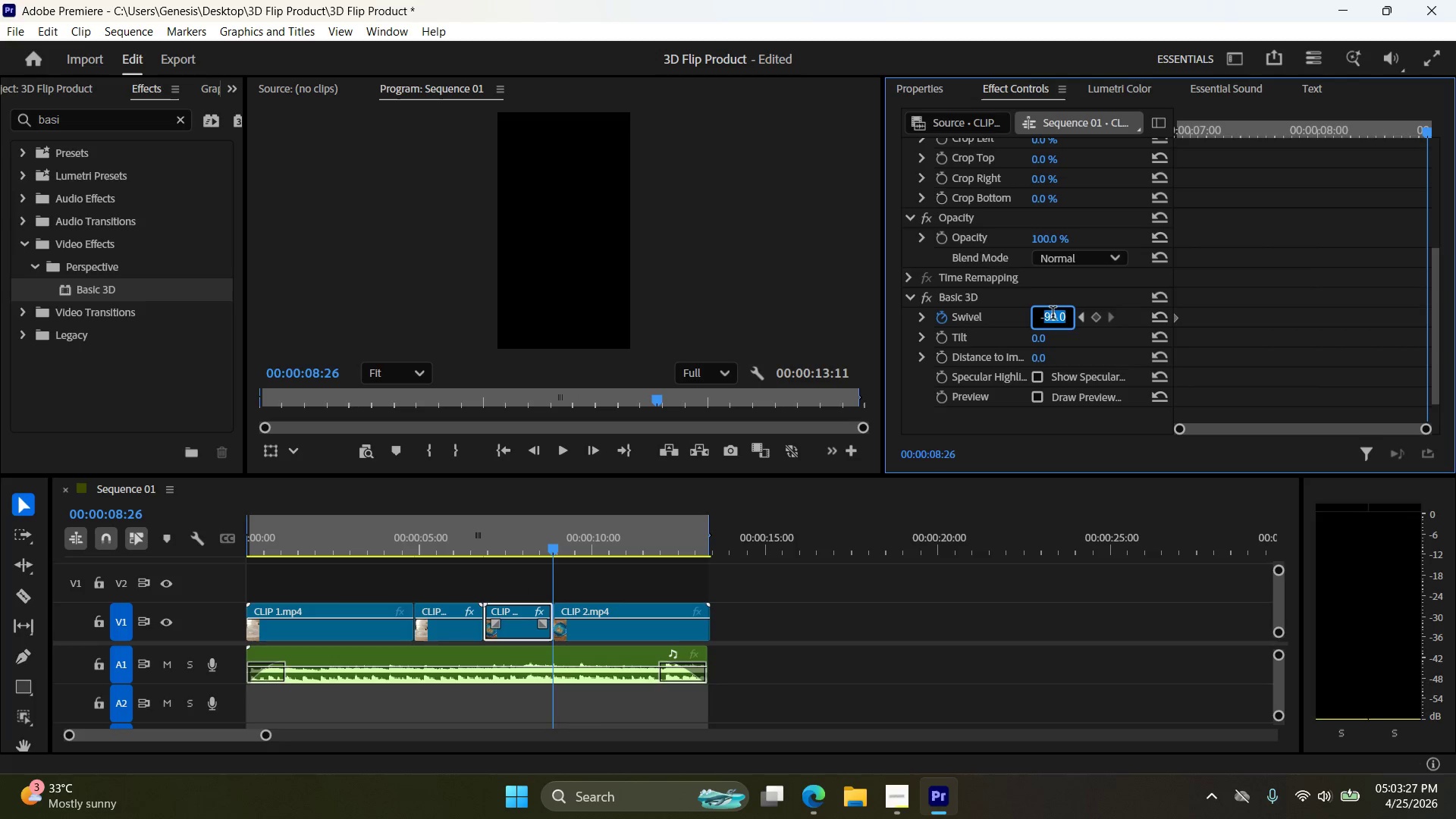 
key(Numpad0)
 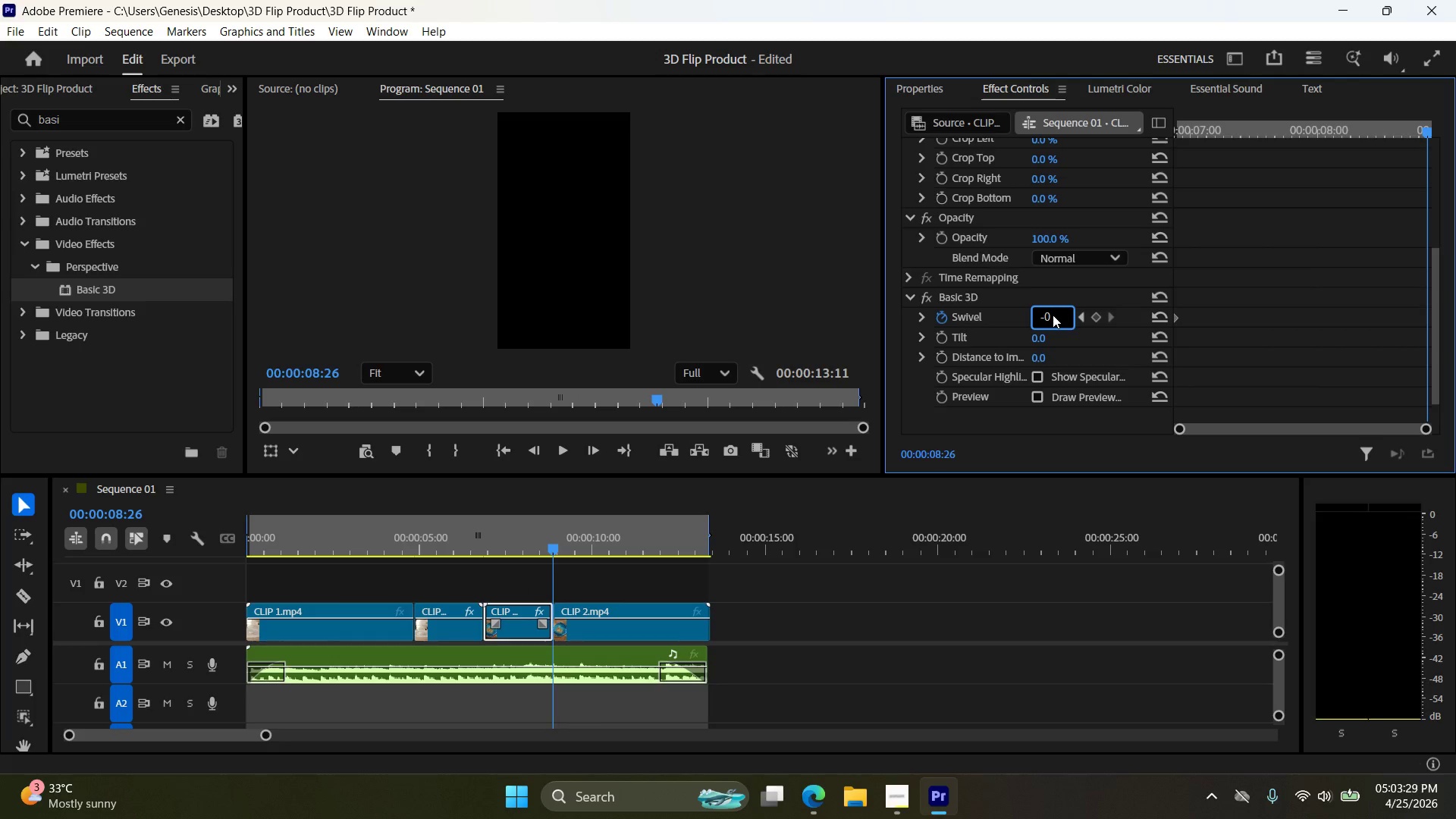 
key(Backspace)
 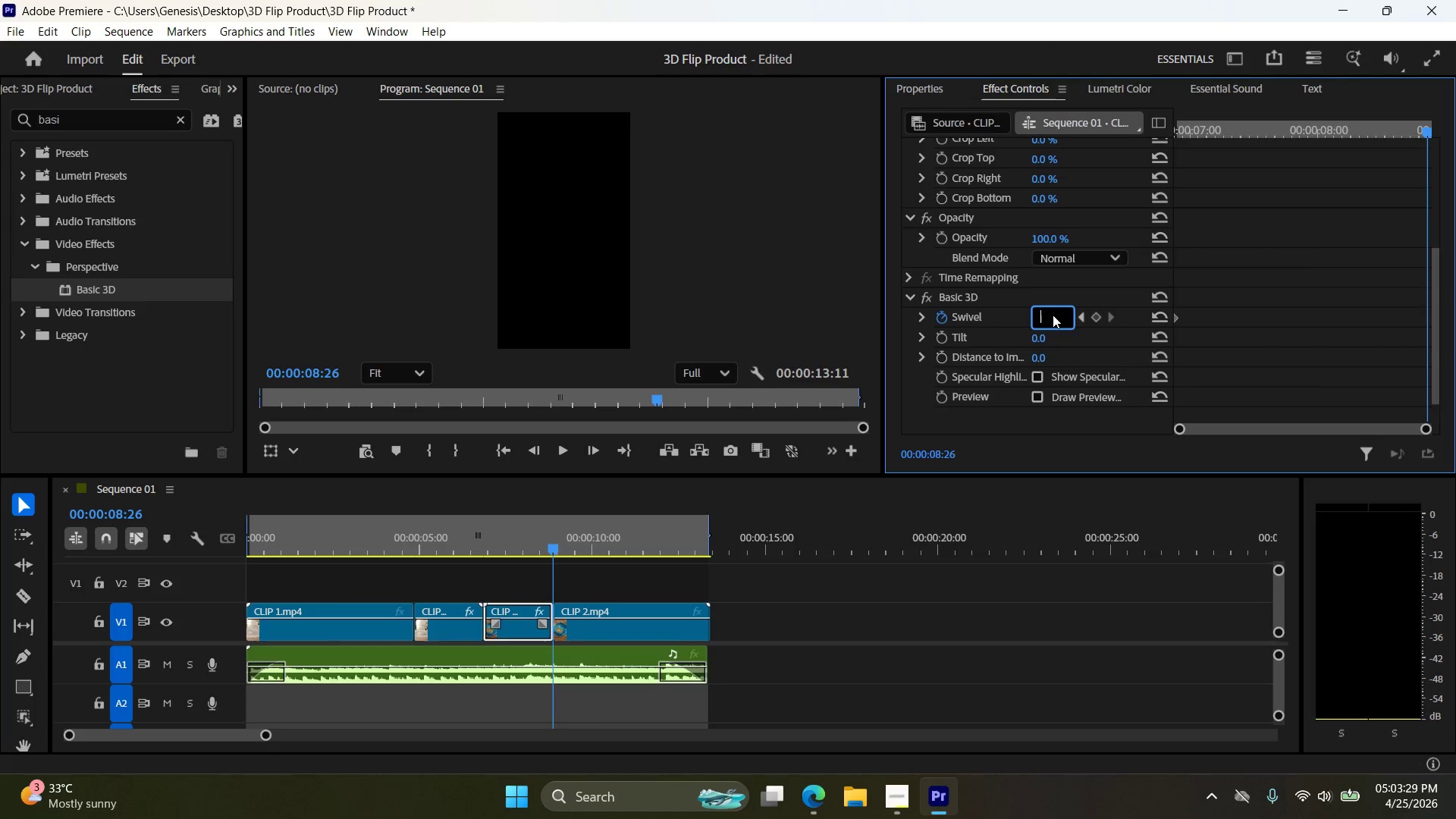 
key(Backspace)
 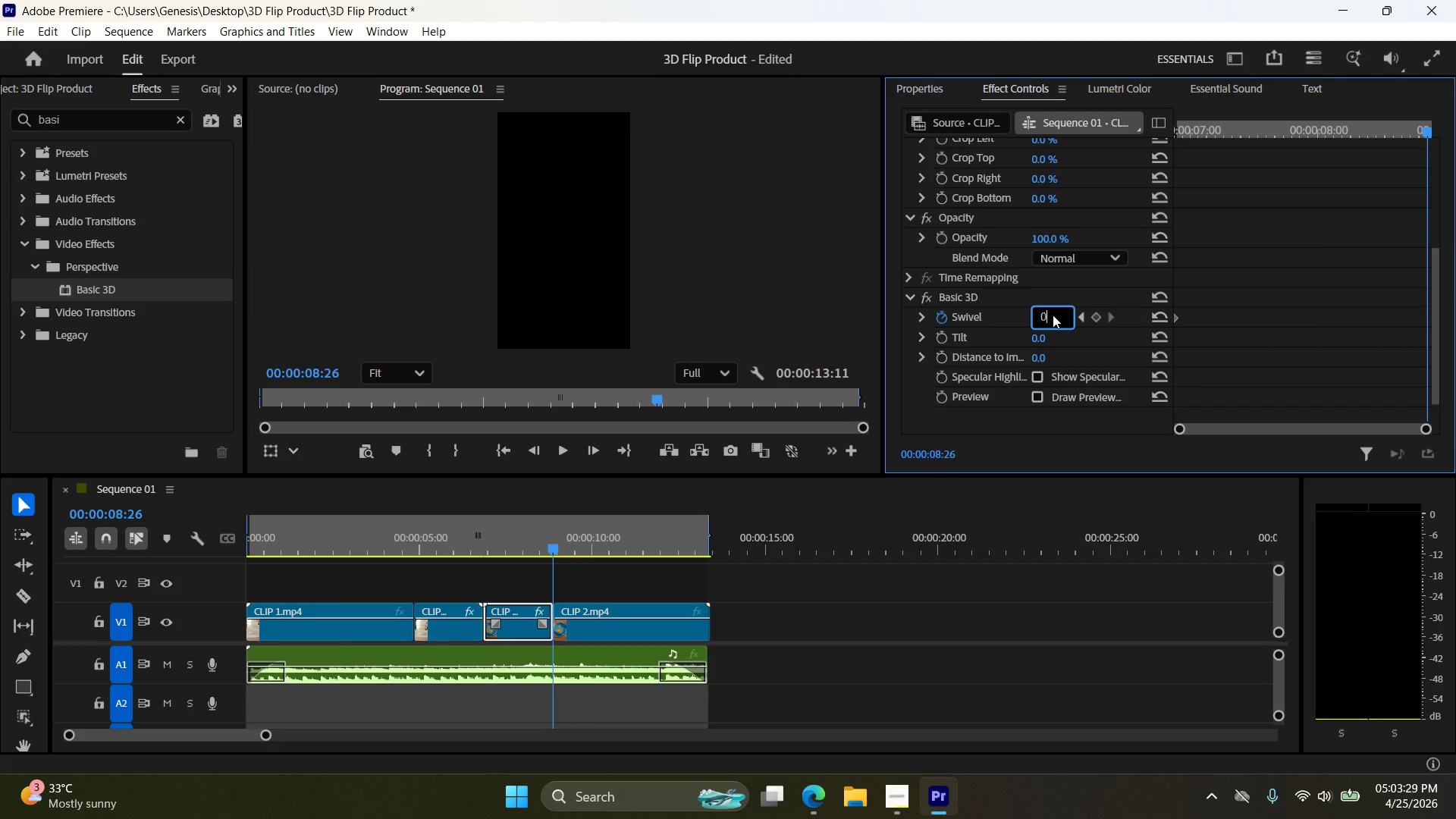 
key(Numpad0)
 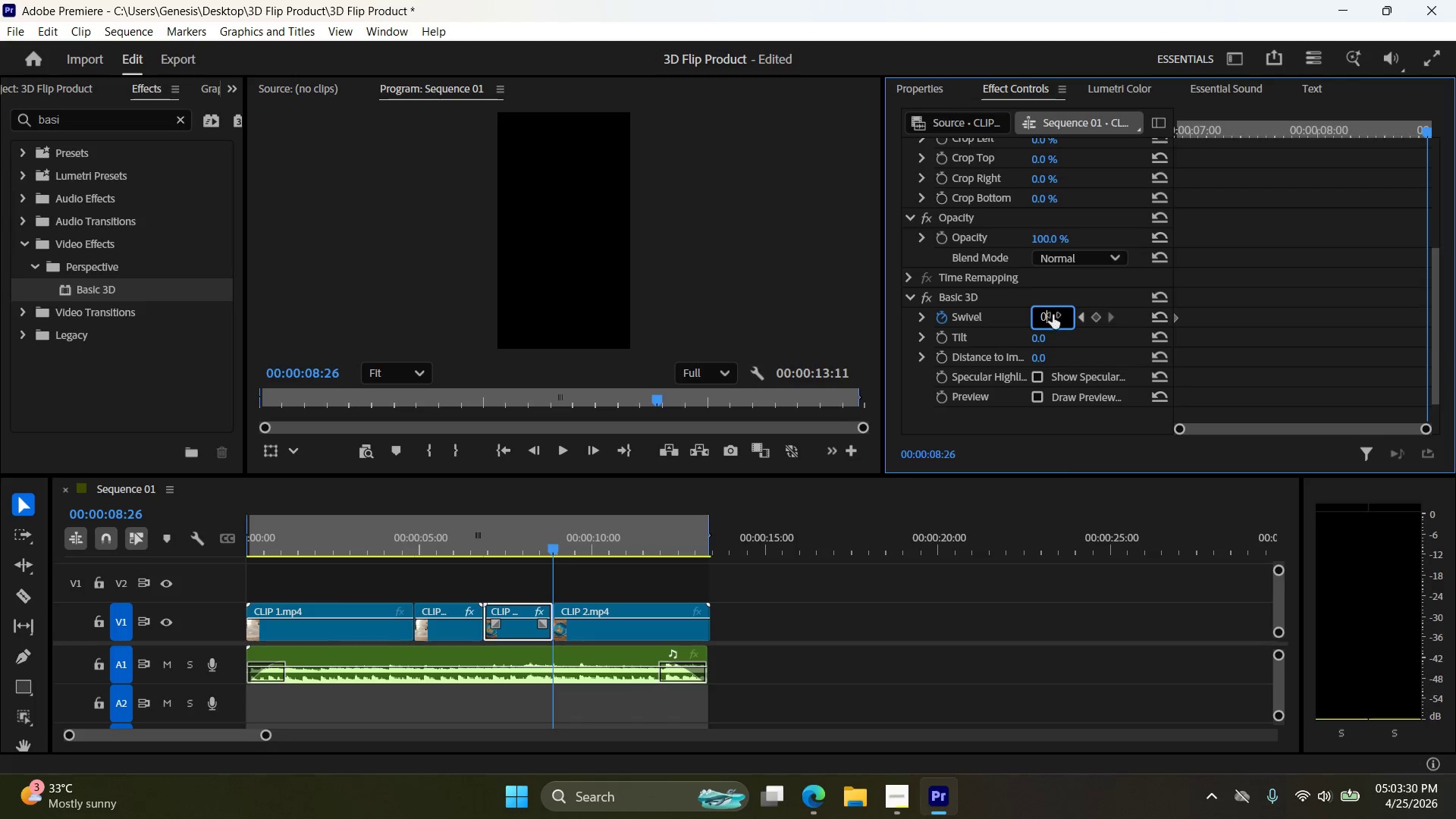 
key(NumpadEnter)
 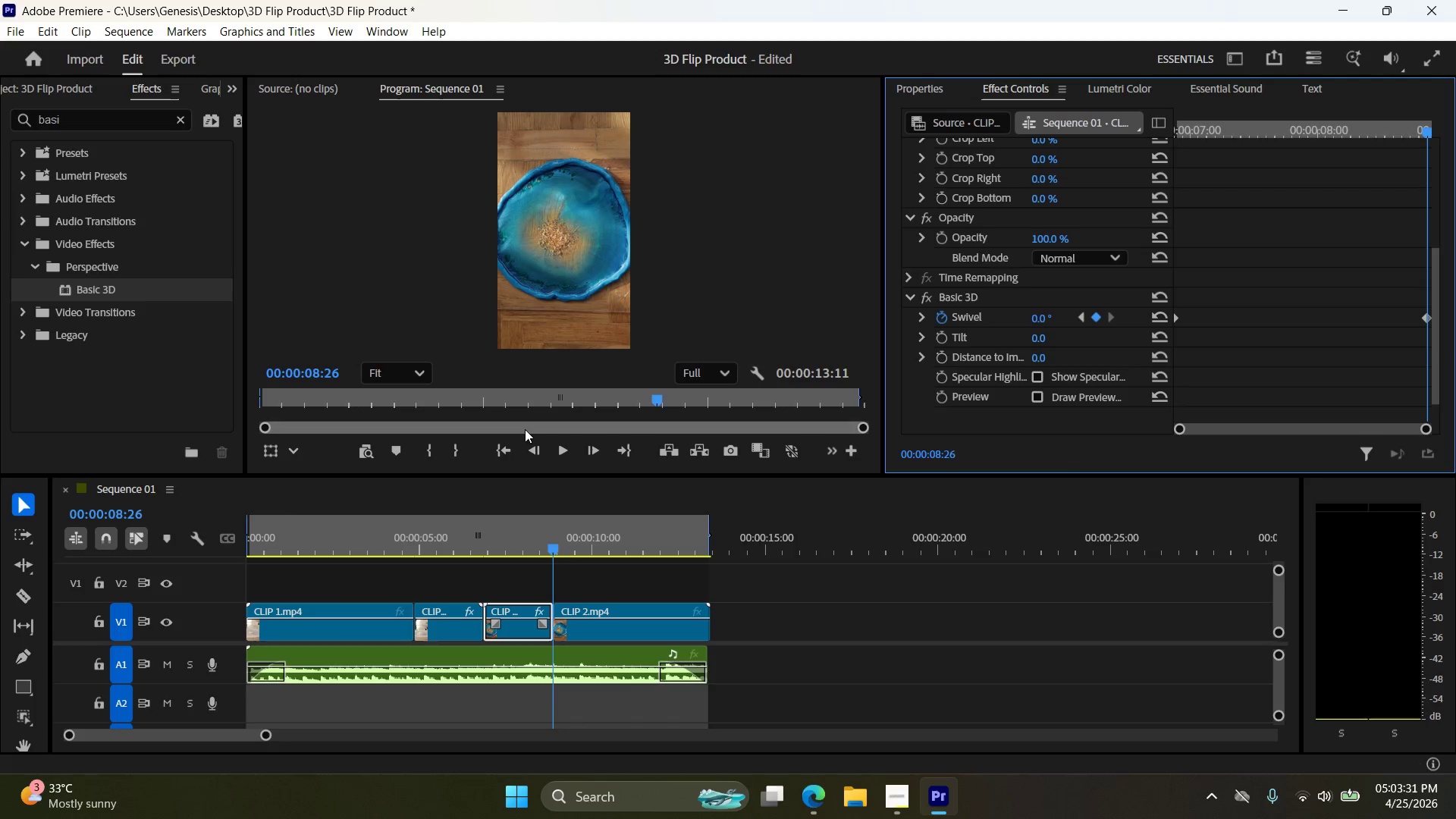 
left_click([509, 447])
 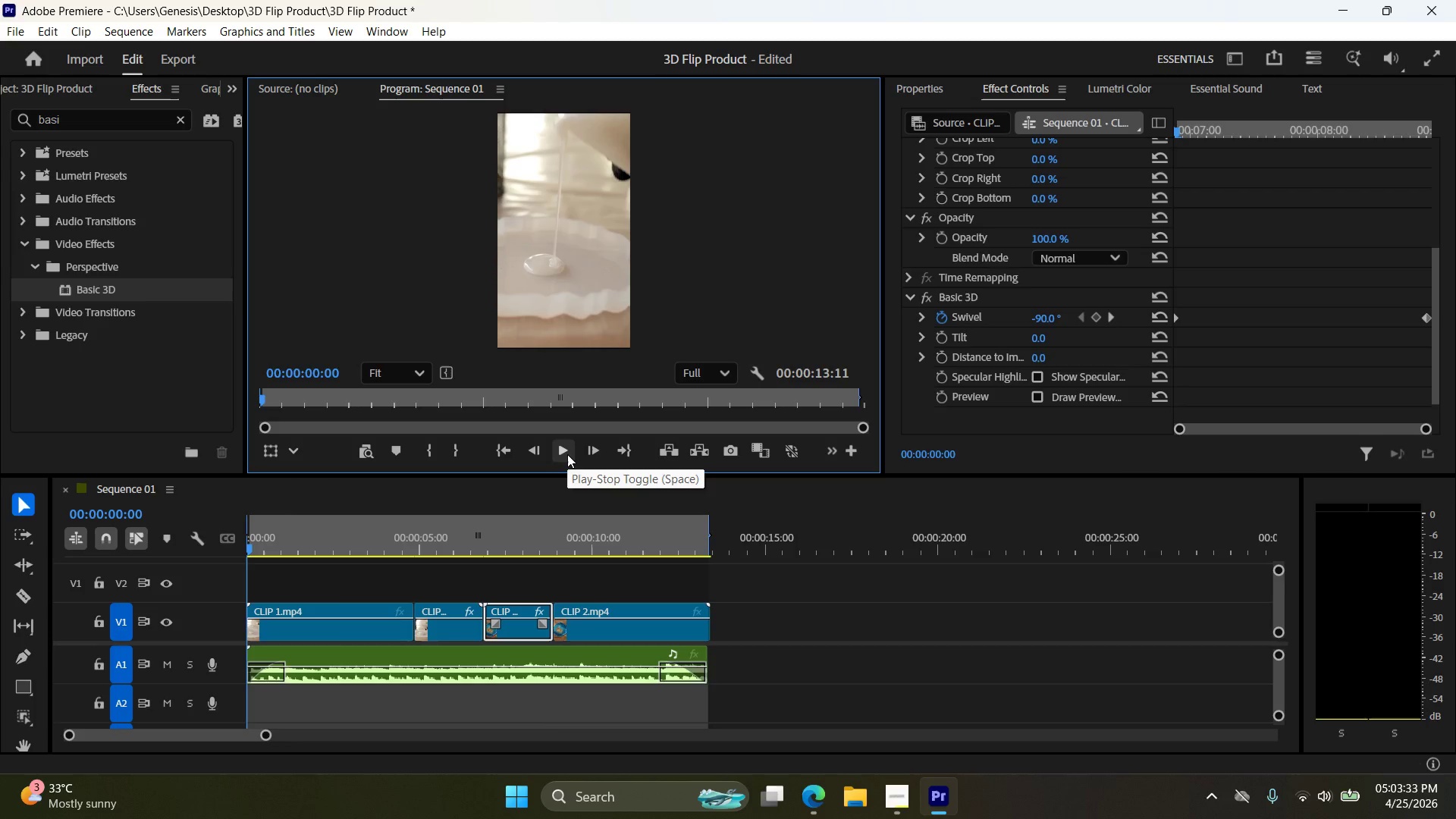 
left_click([567, 454])
 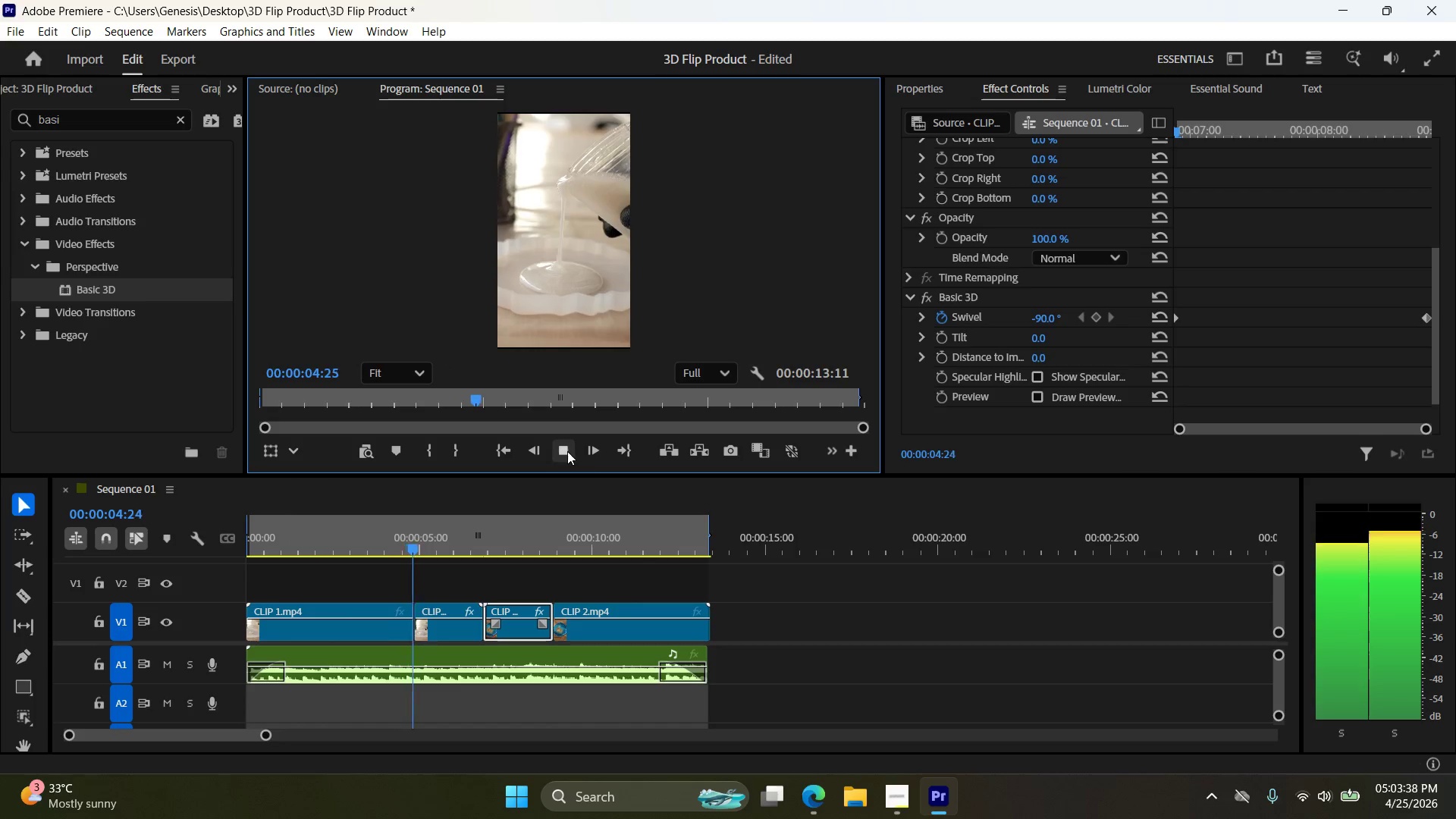 
wait(10.01)
 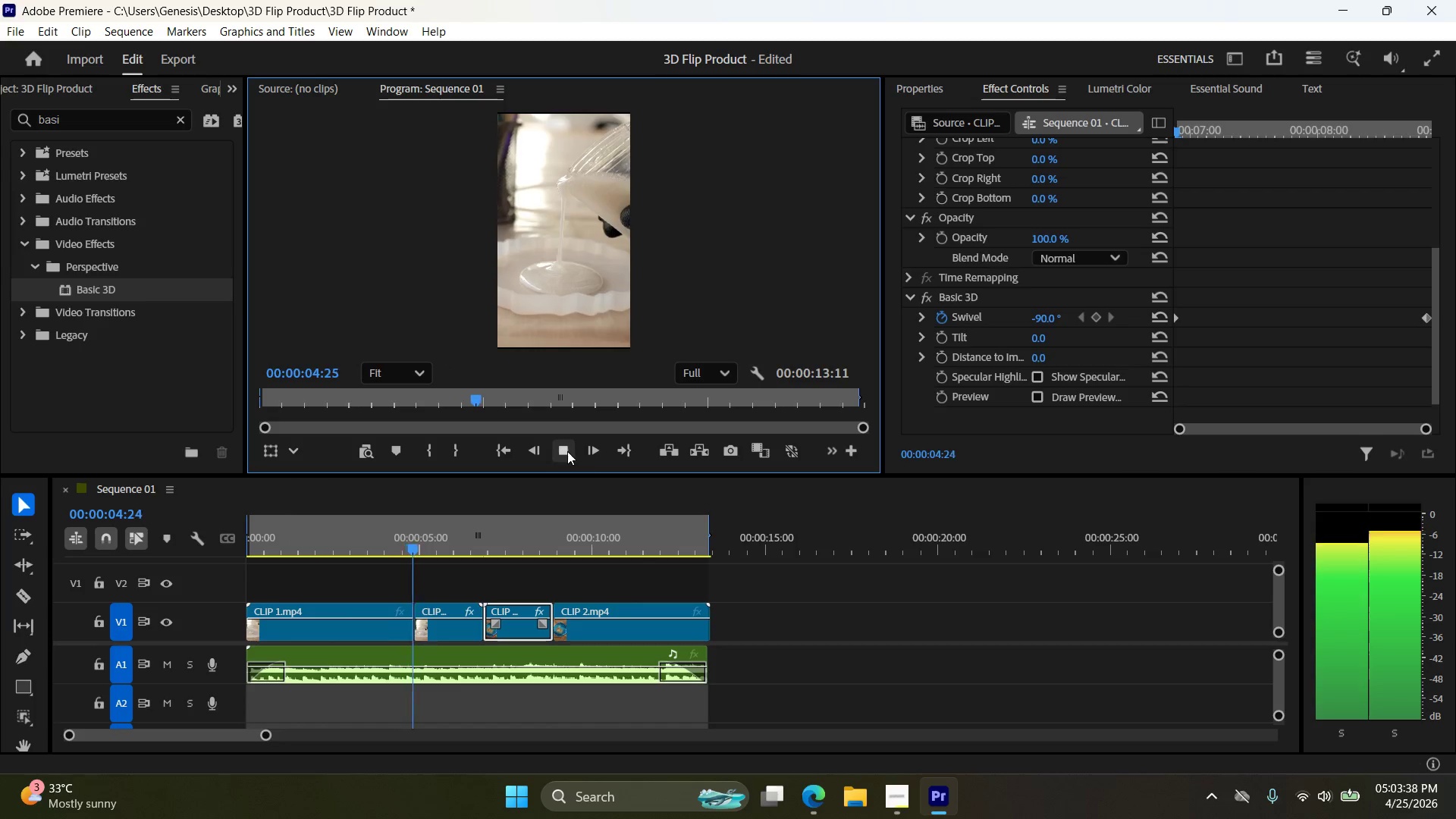 
left_click([571, 452])
 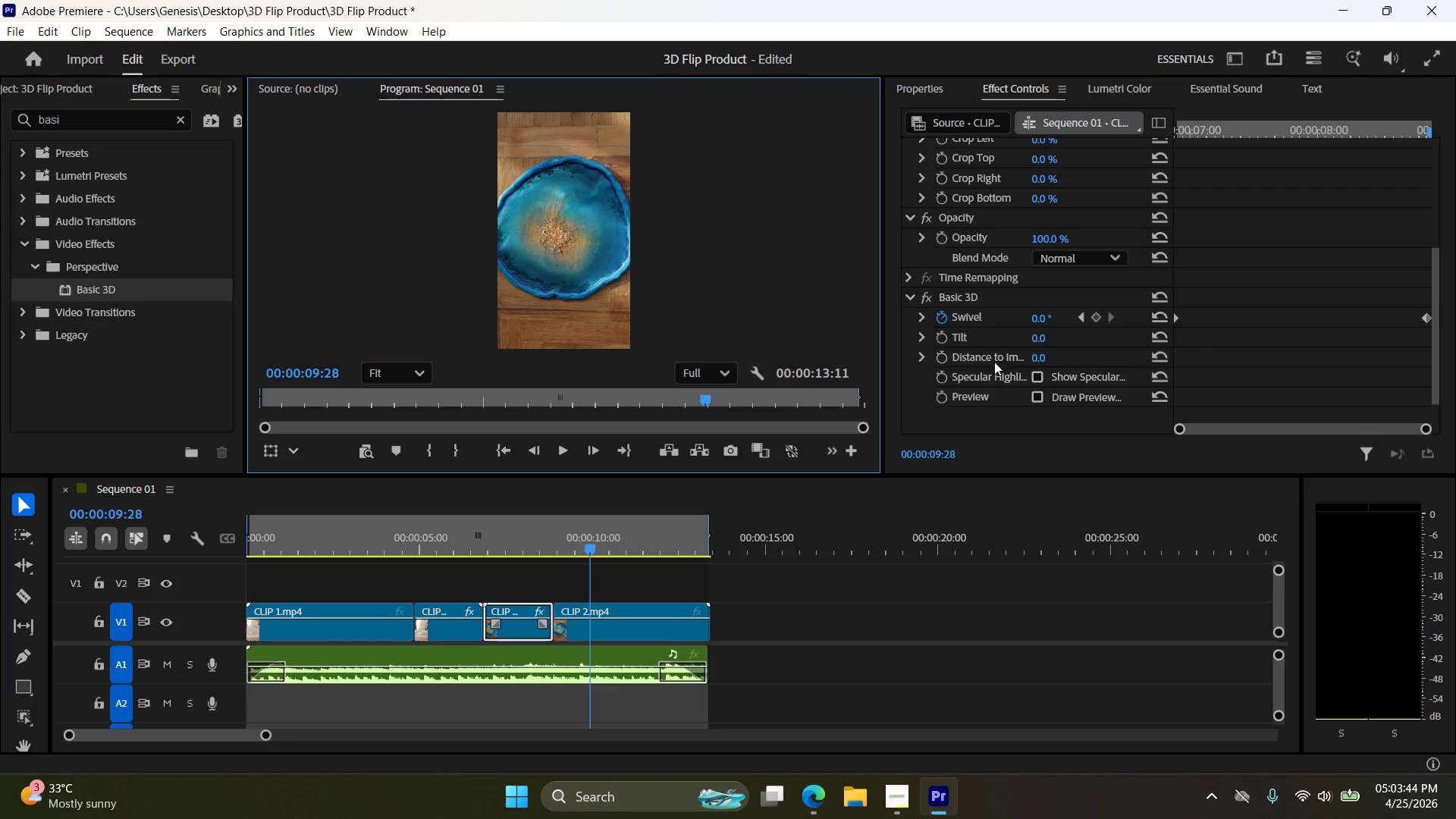 
scroll: coordinate [994, 366], scroll_direction: down, amount: 3.0
 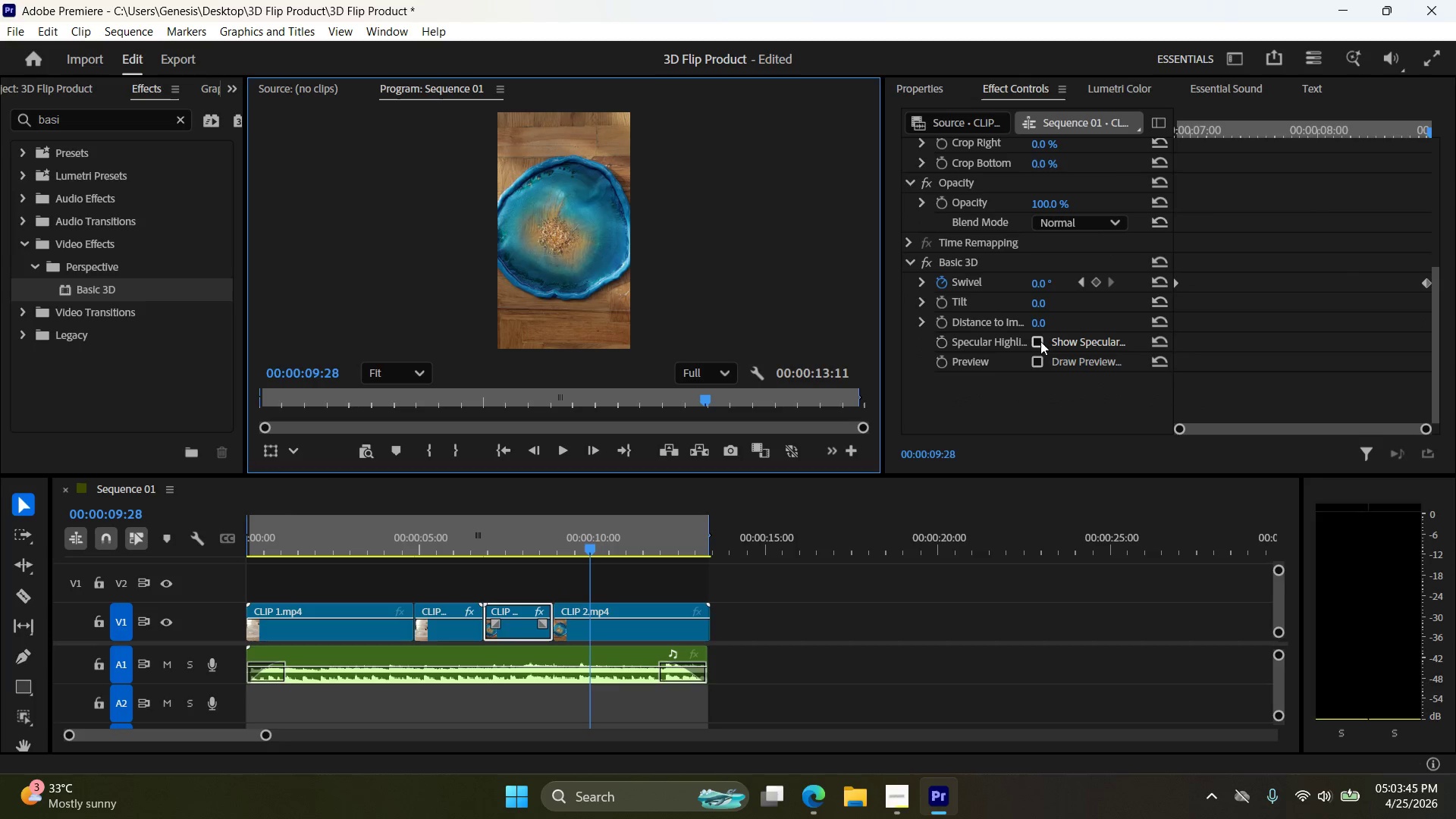 
double_click([1040, 364])
 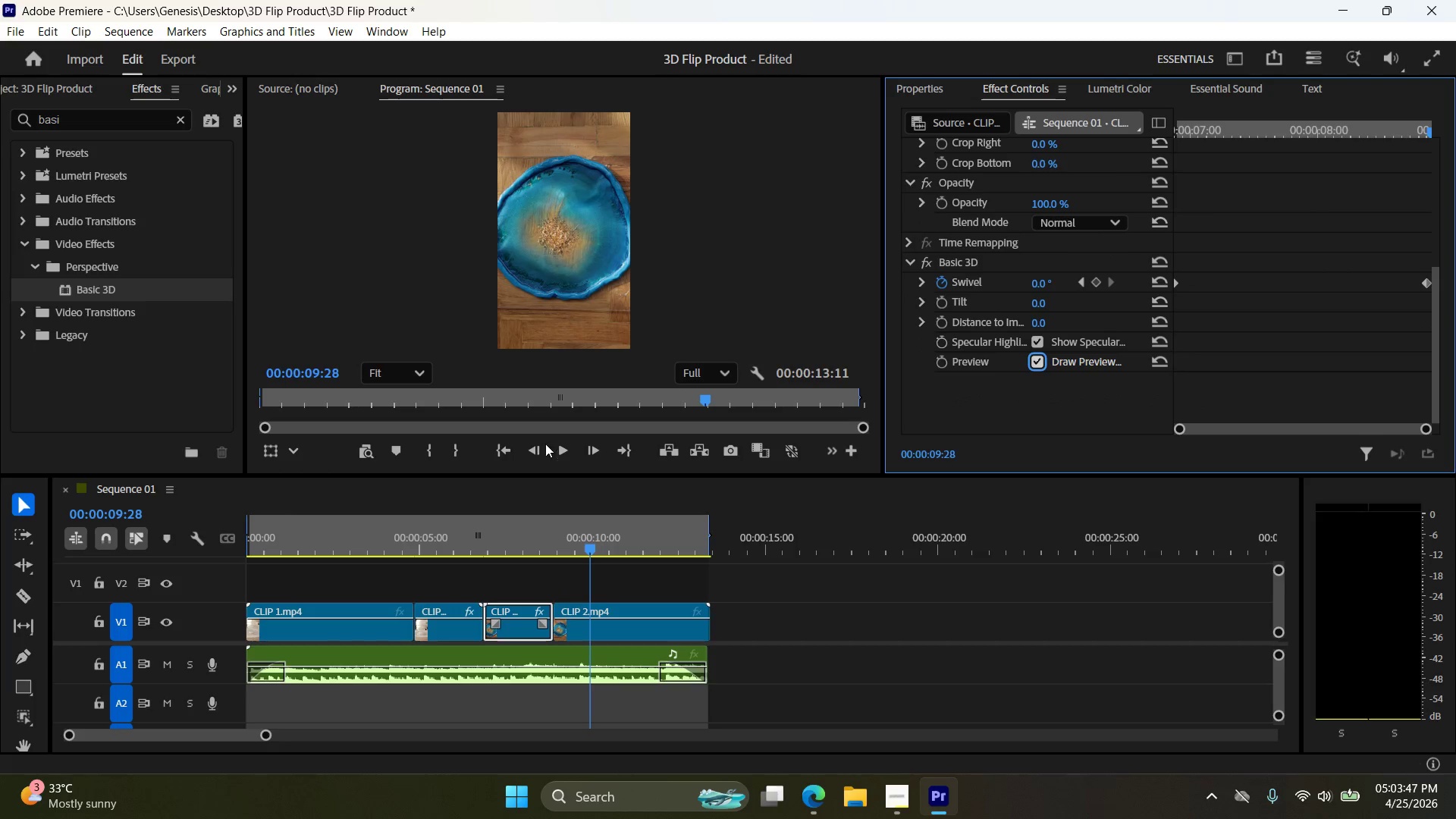 
left_click([512, 450])
 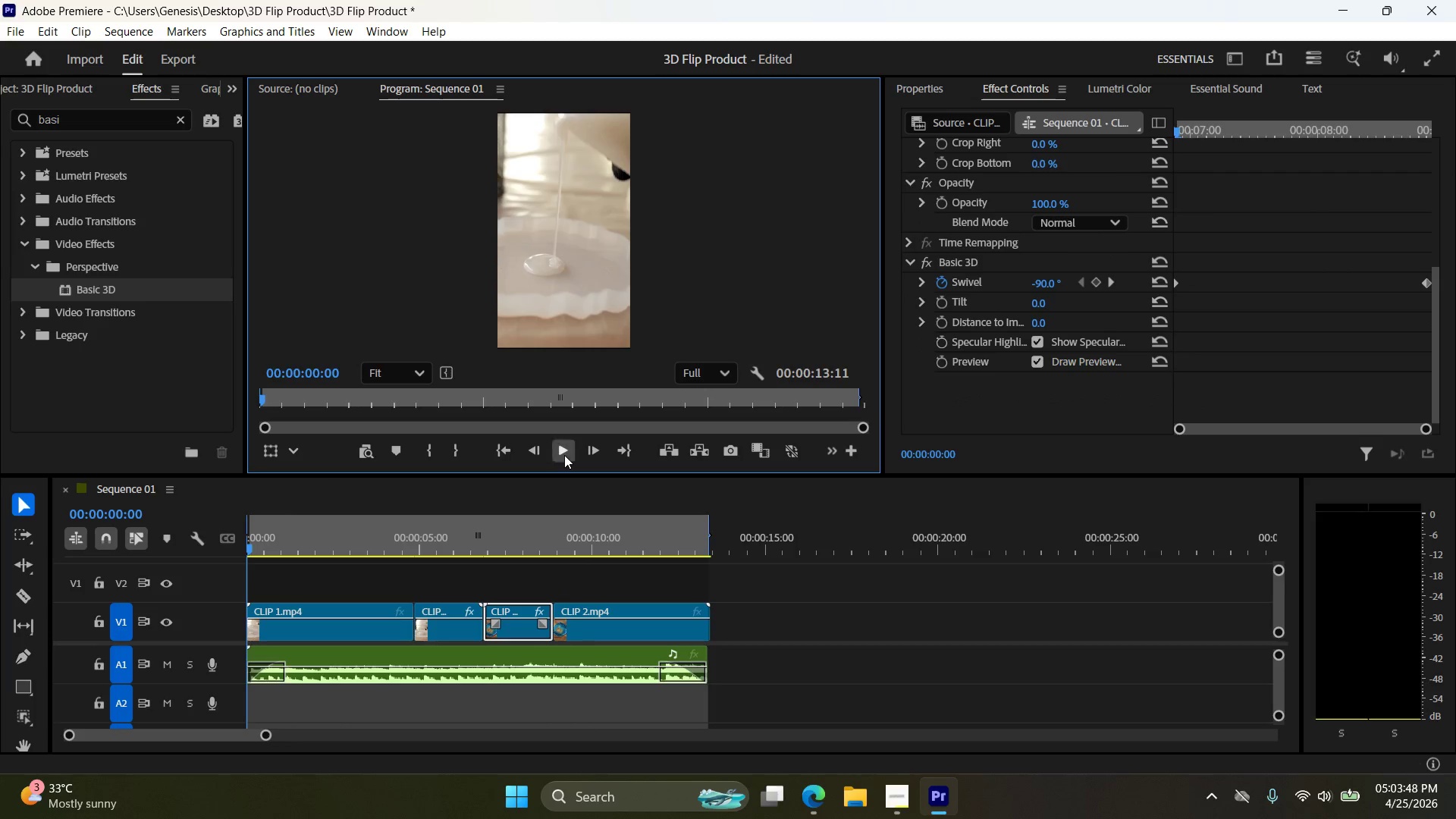 
left_click([564, 455])
 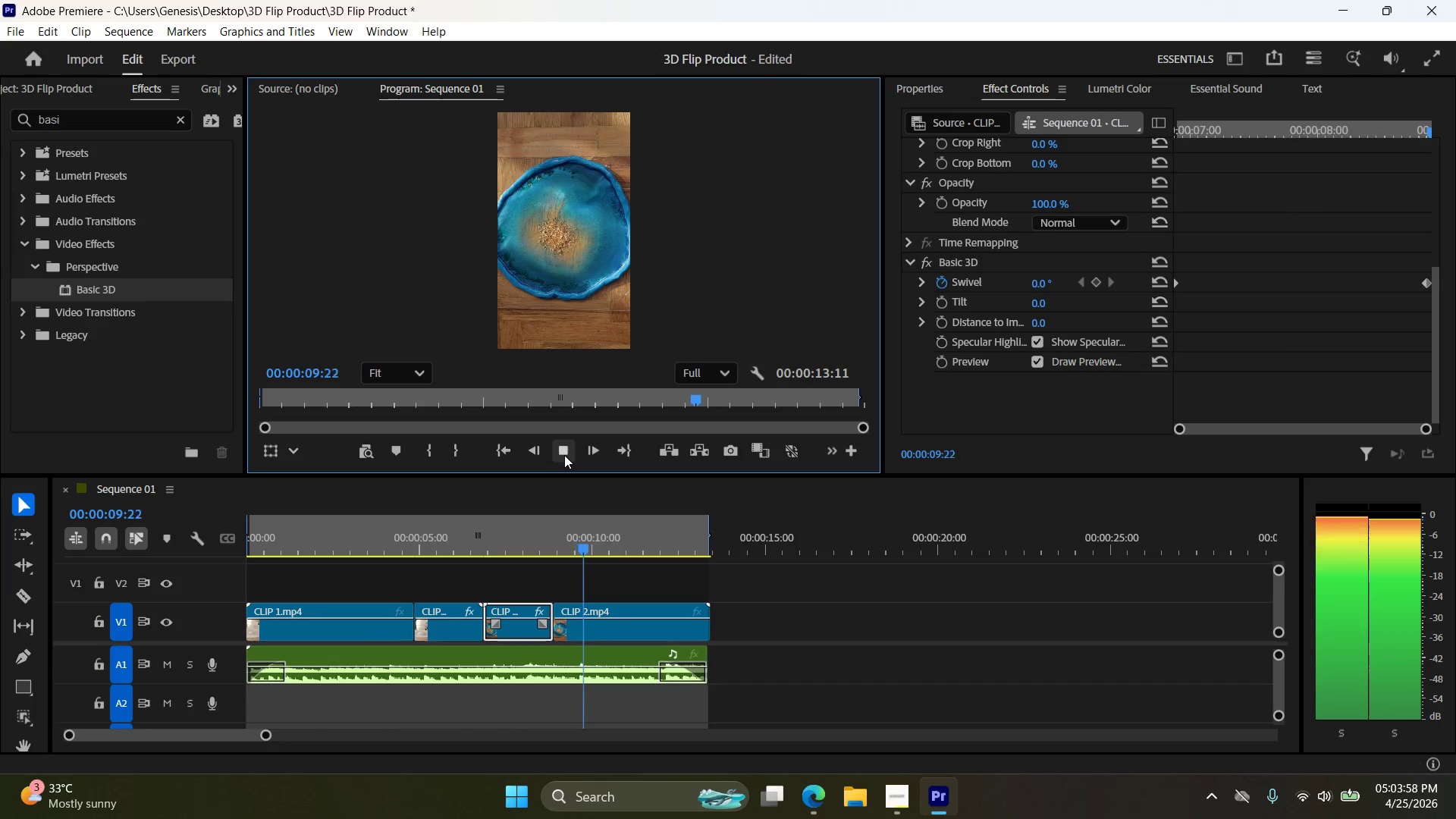 
wait(14.86)
 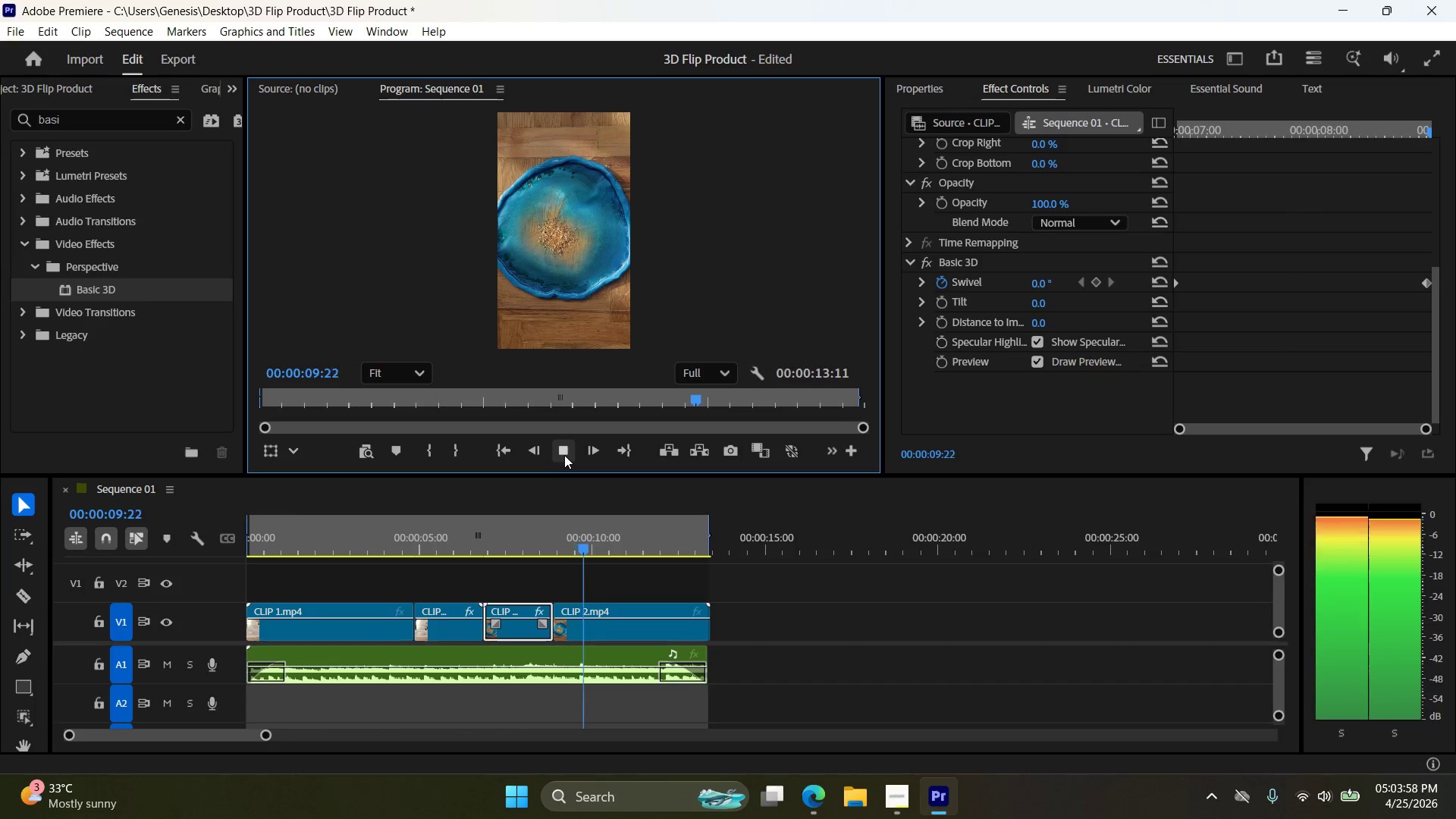 
scroll: coordinate [1057, 303], scroll_direction: up, amount: 19.0
 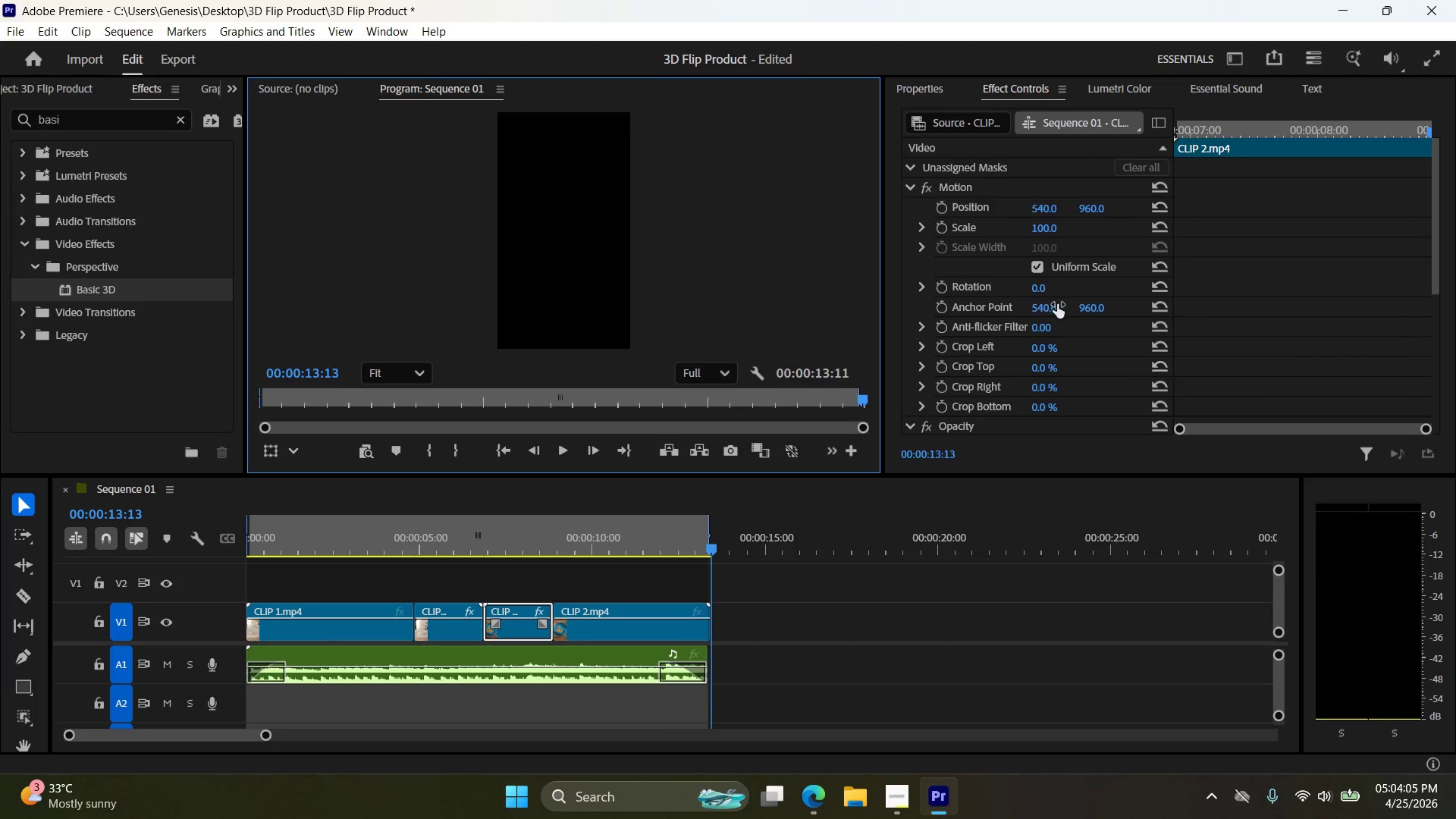 
scroll: coordinate [1055, 310], scroll_direction: down, amount: 5.0
 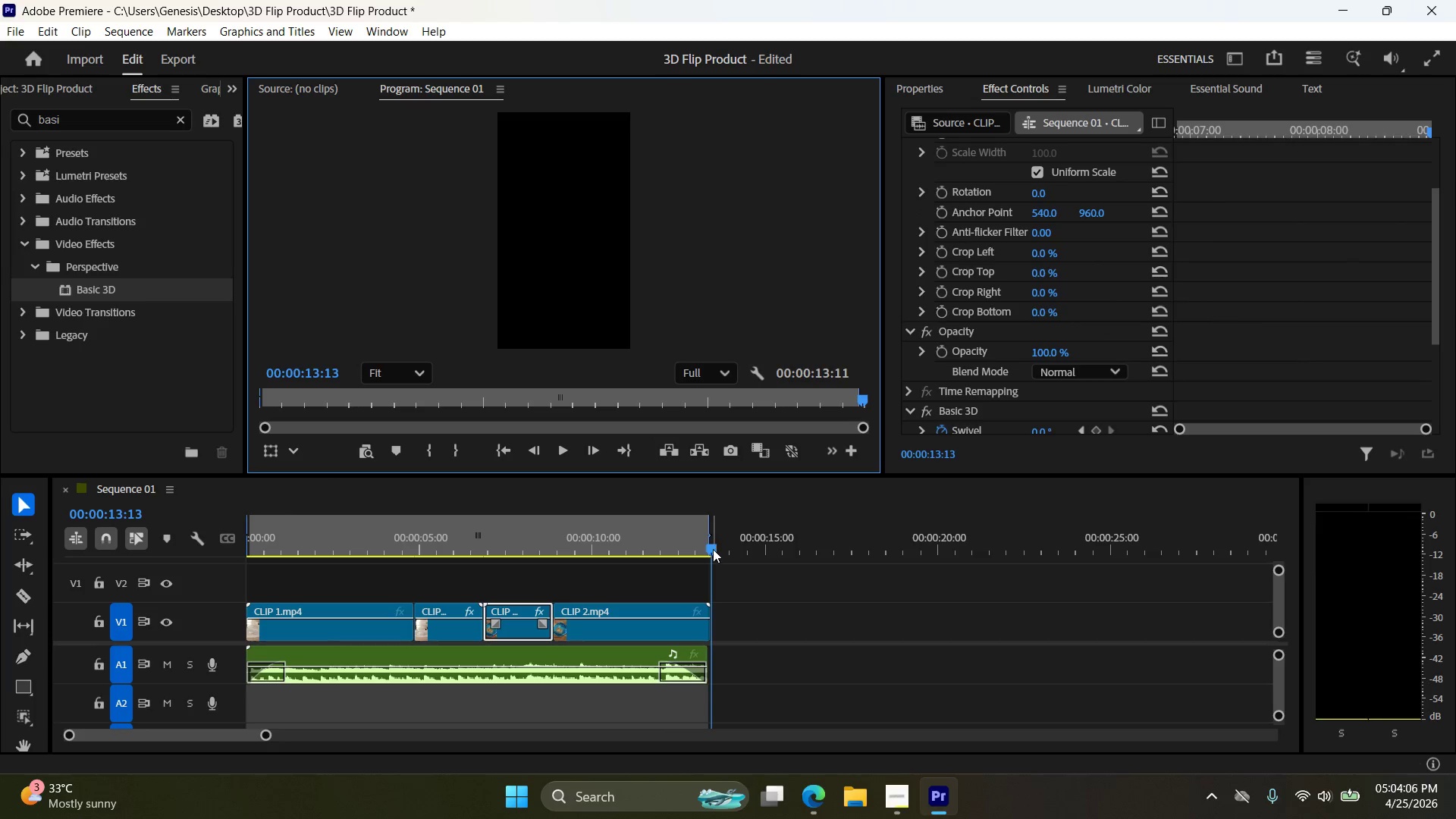 
left_click_drag(start_coordinate=[713, 549], to_coordinate=[585, 574])
 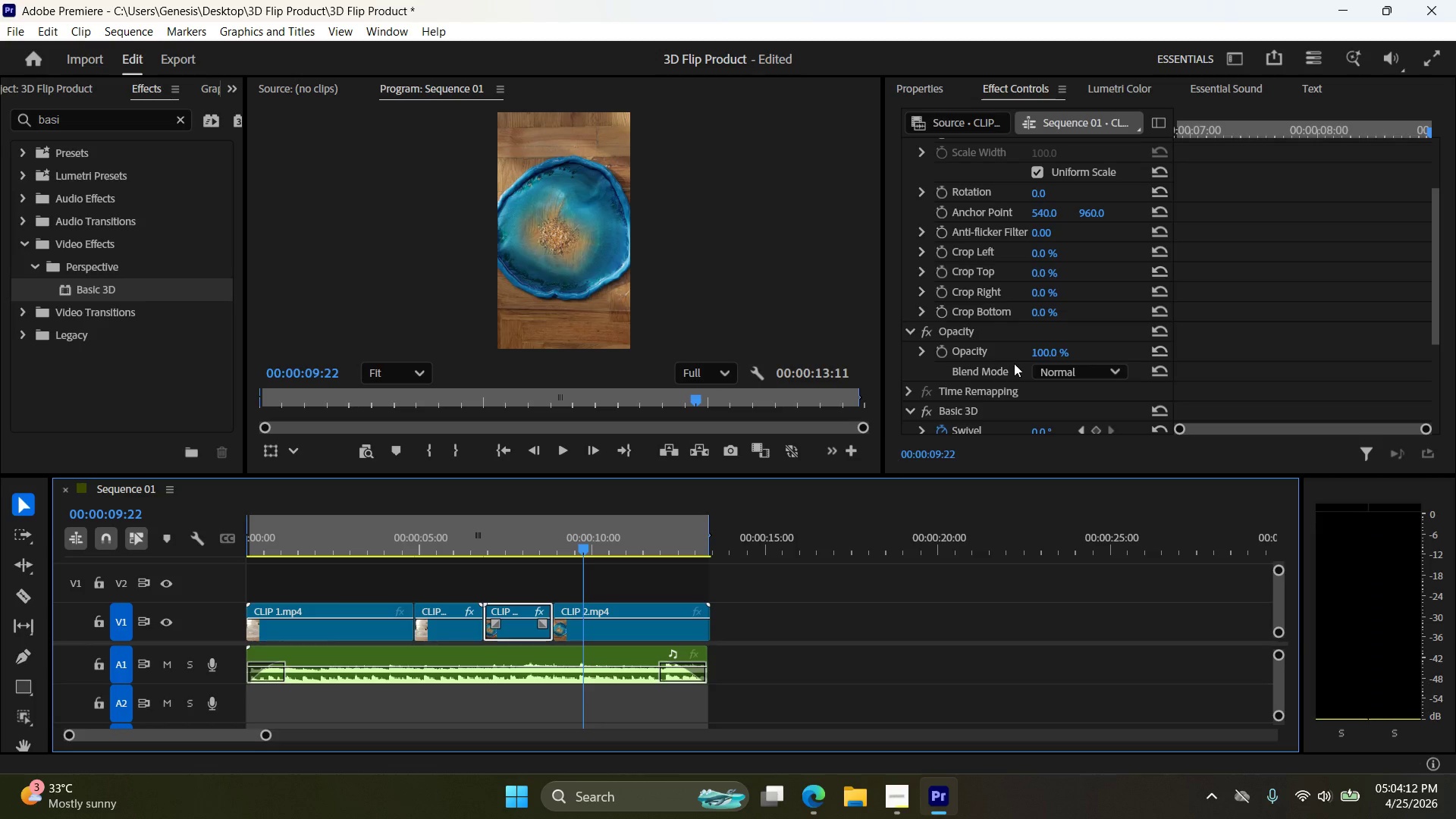 
scroll: coordinate [1014, 370], scroll_direction: down, amount: 6.0
 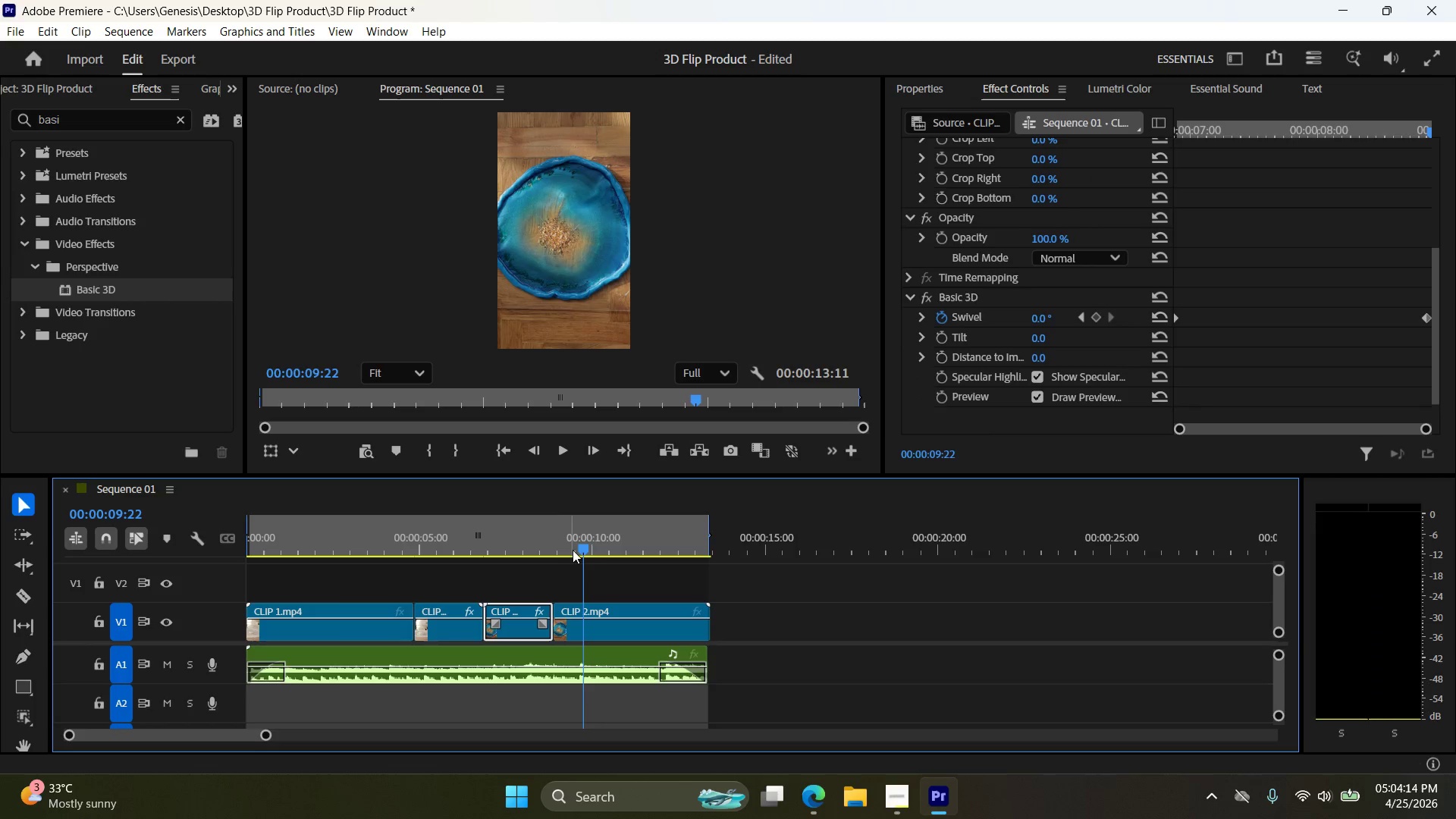 
left_click_drag(start_coordinate=[584, 548], to_coordinate=[600, 554])
 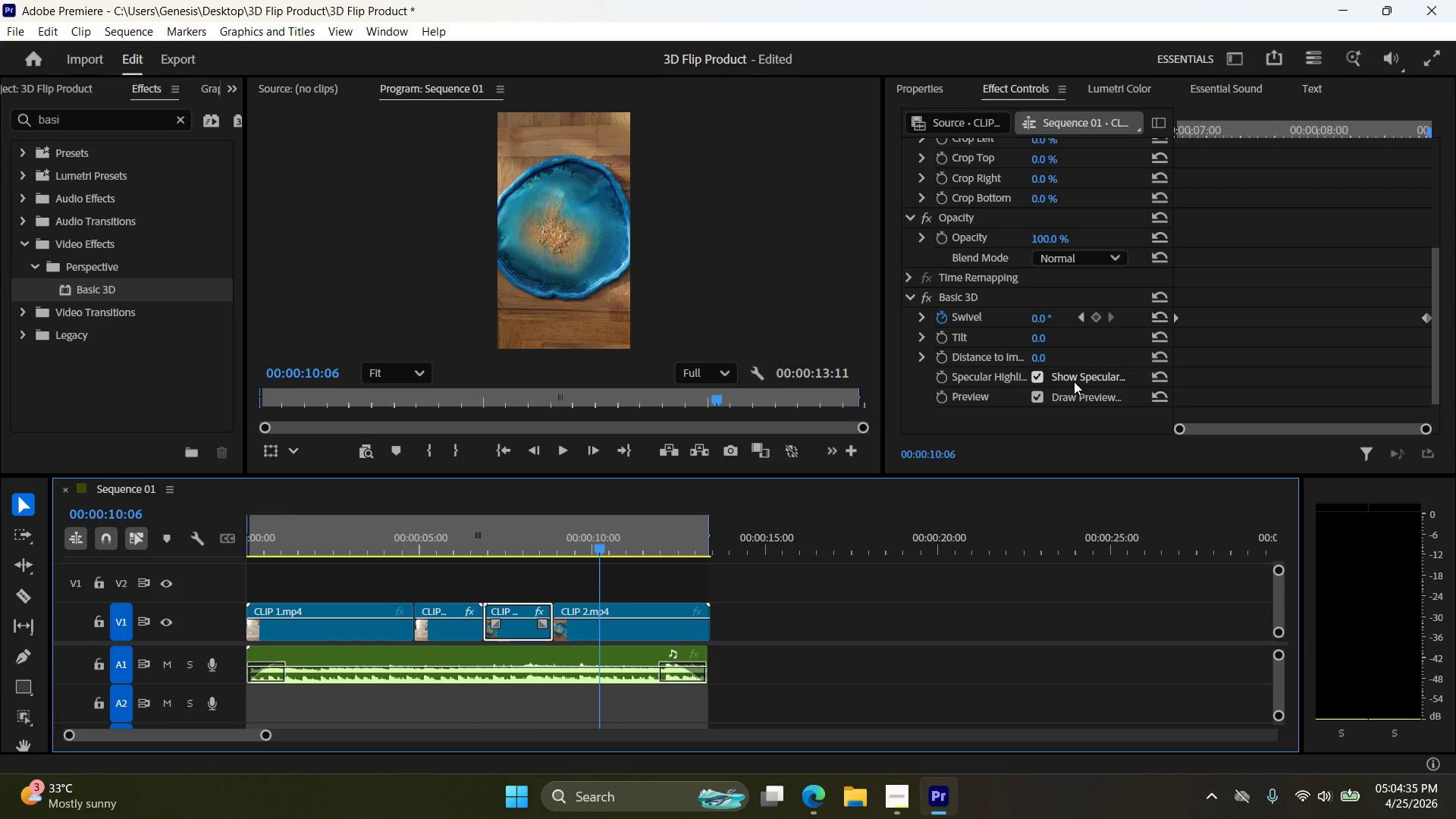 
scroll: coordinate [1075, 381], scroll_direction: down, amount: 3.0
 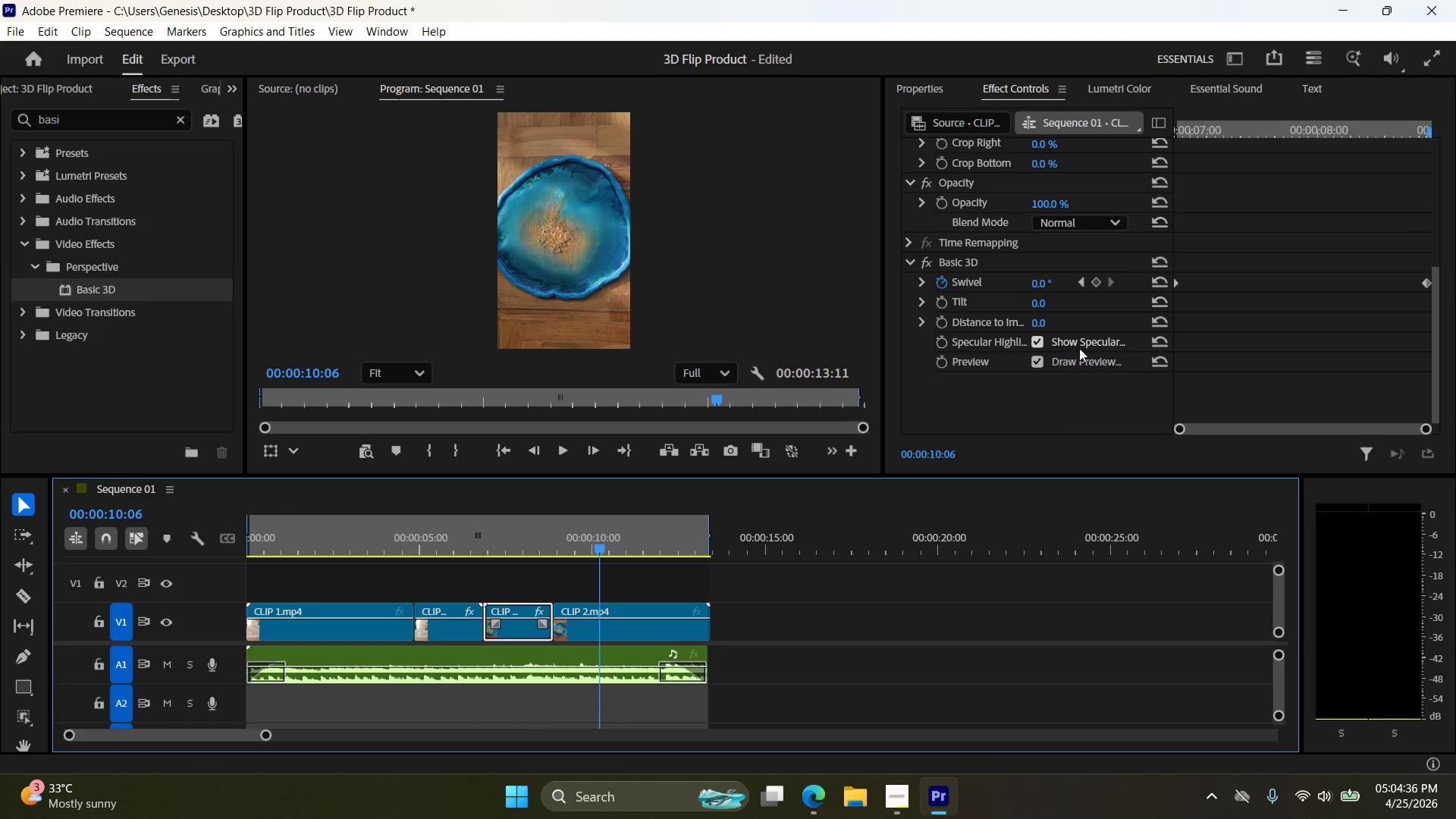 
left_click([1084, 341])
 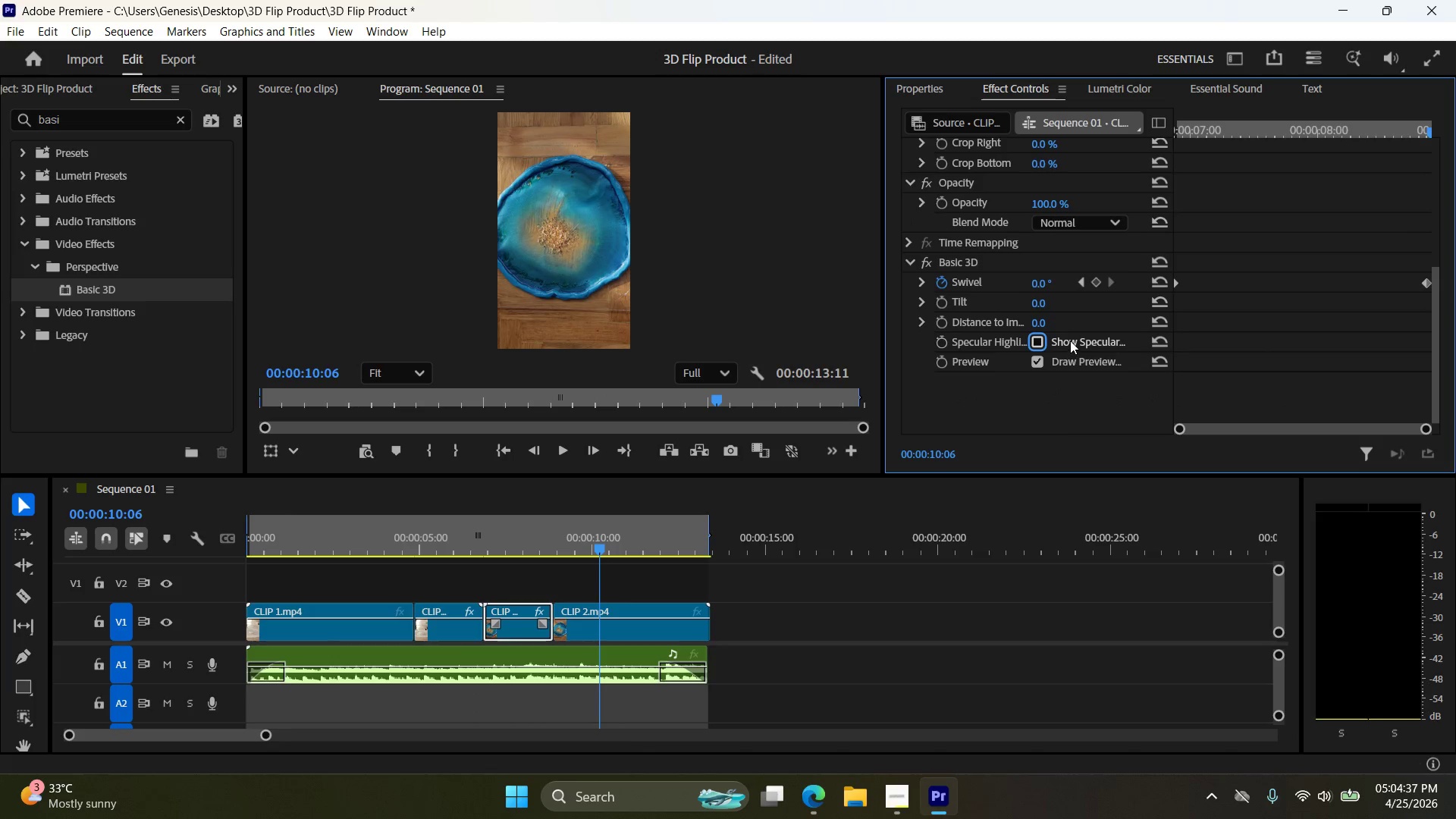 
left_click([1062, 340])
 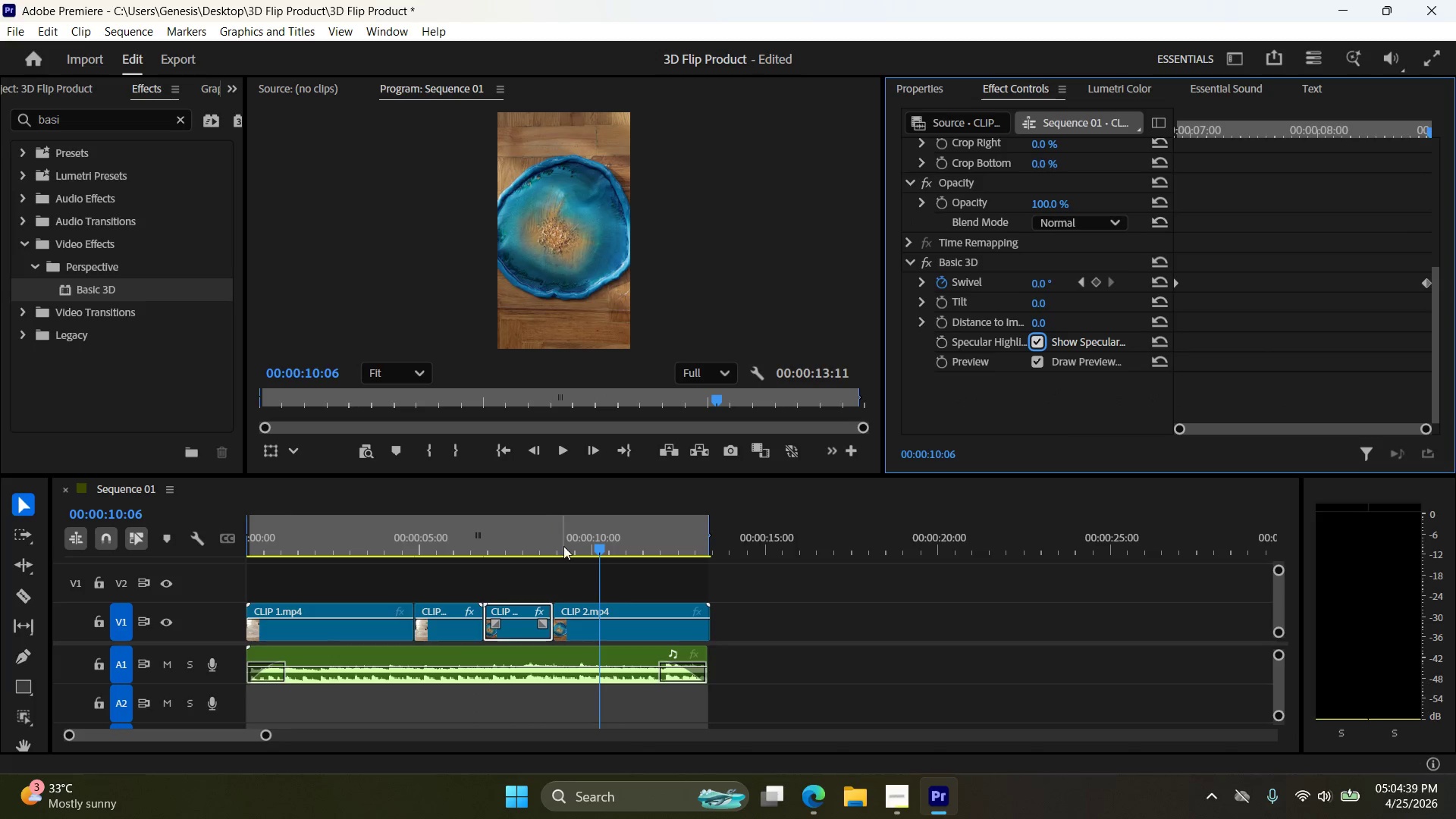 
left_click_drag(start_coordinate=[598, 544], to_coordinate=[529, 551])
 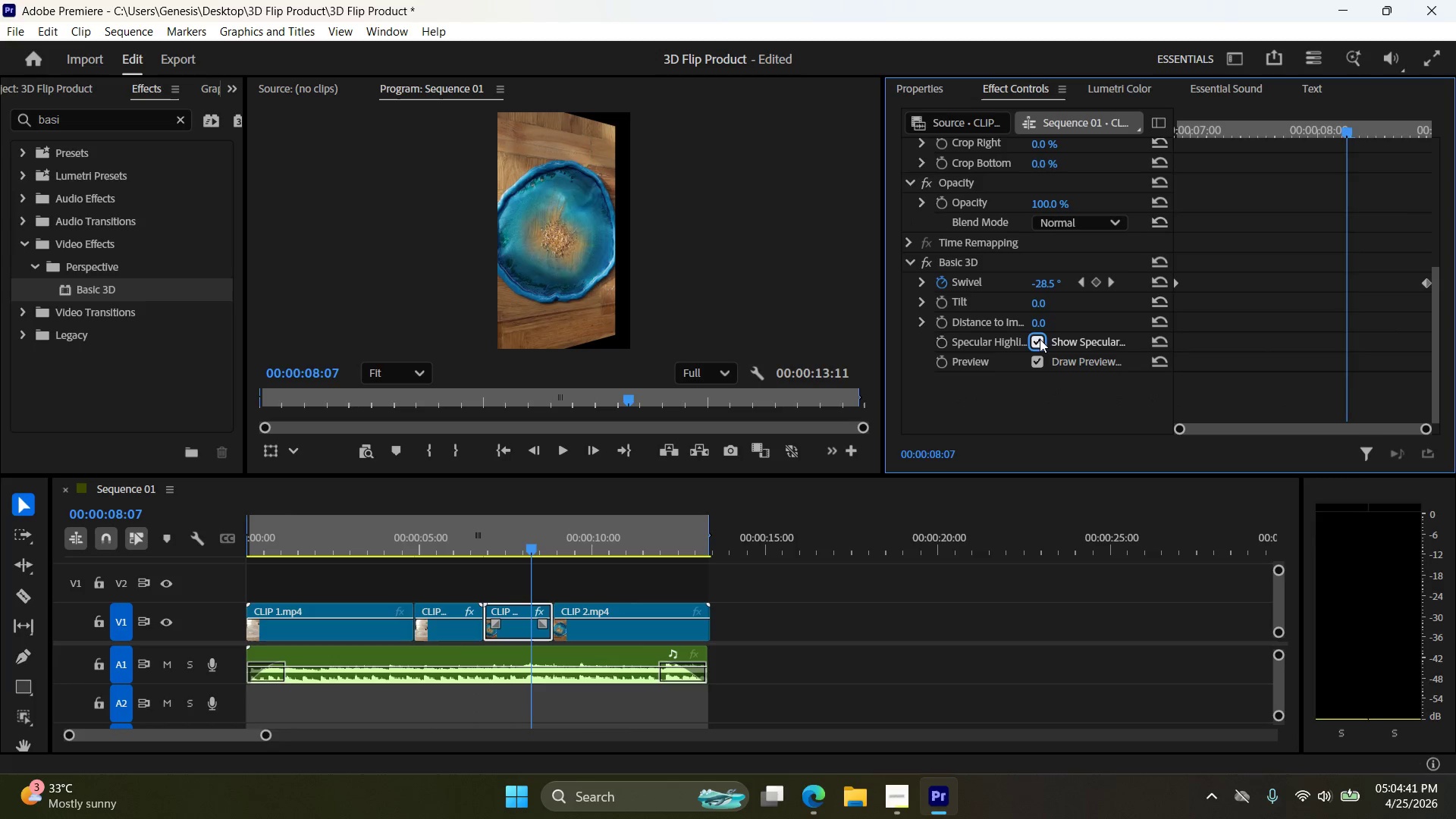 
double_click([1040, 339])
 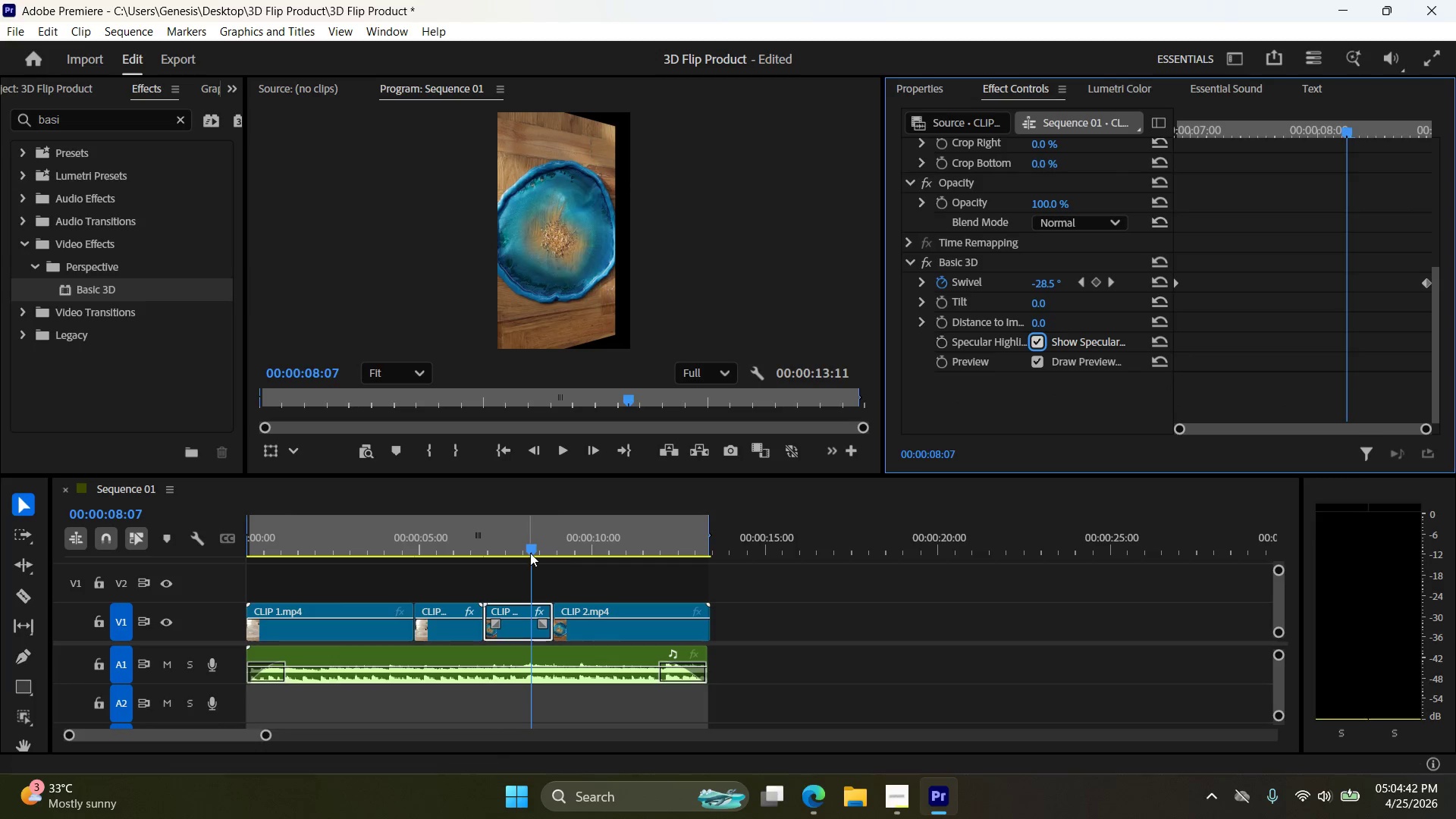 
left_click_drag(start_coordinate=[532, 550], to_coordinate=[459, 554])
 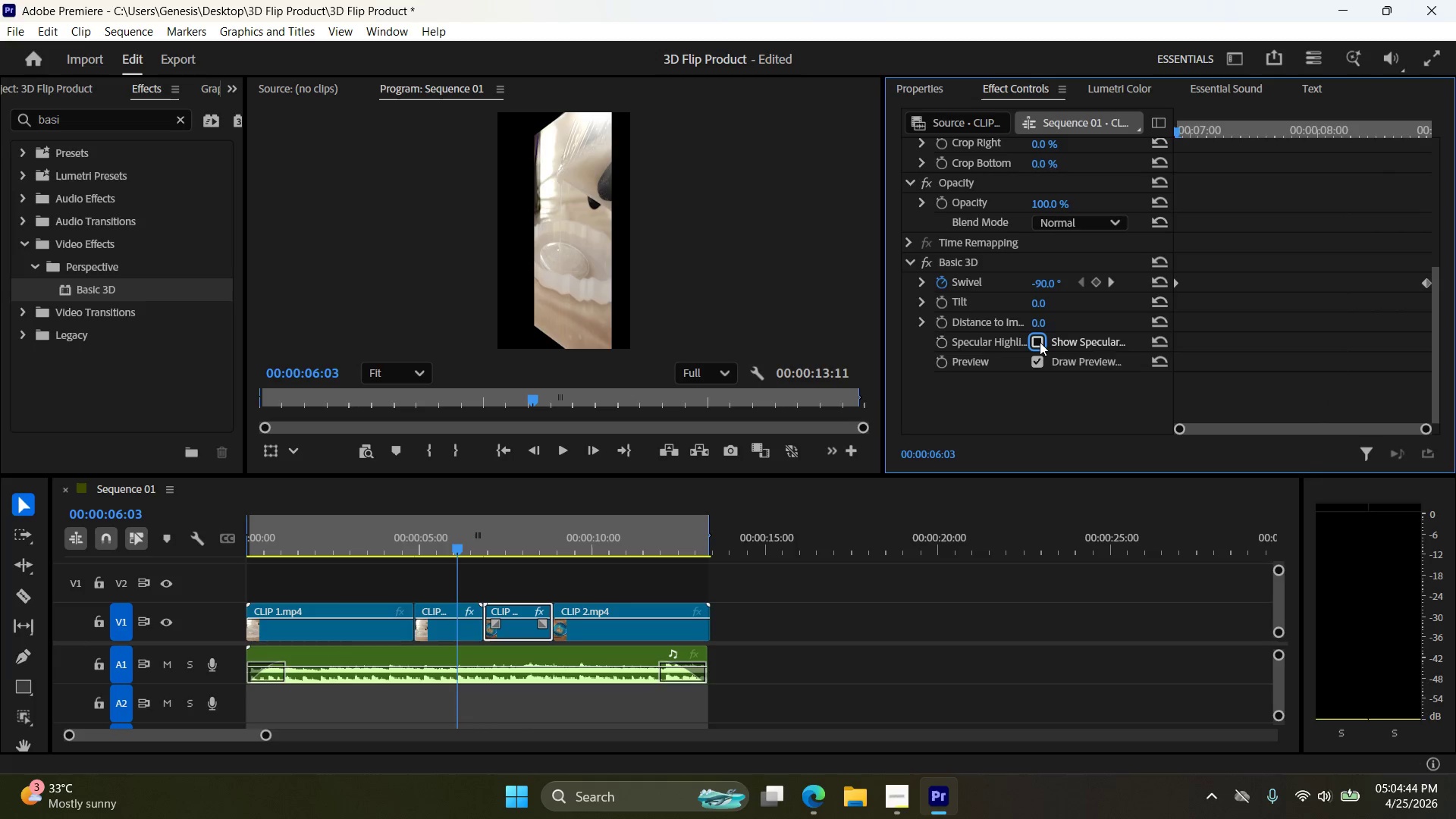 
double_click([1040, 342])
 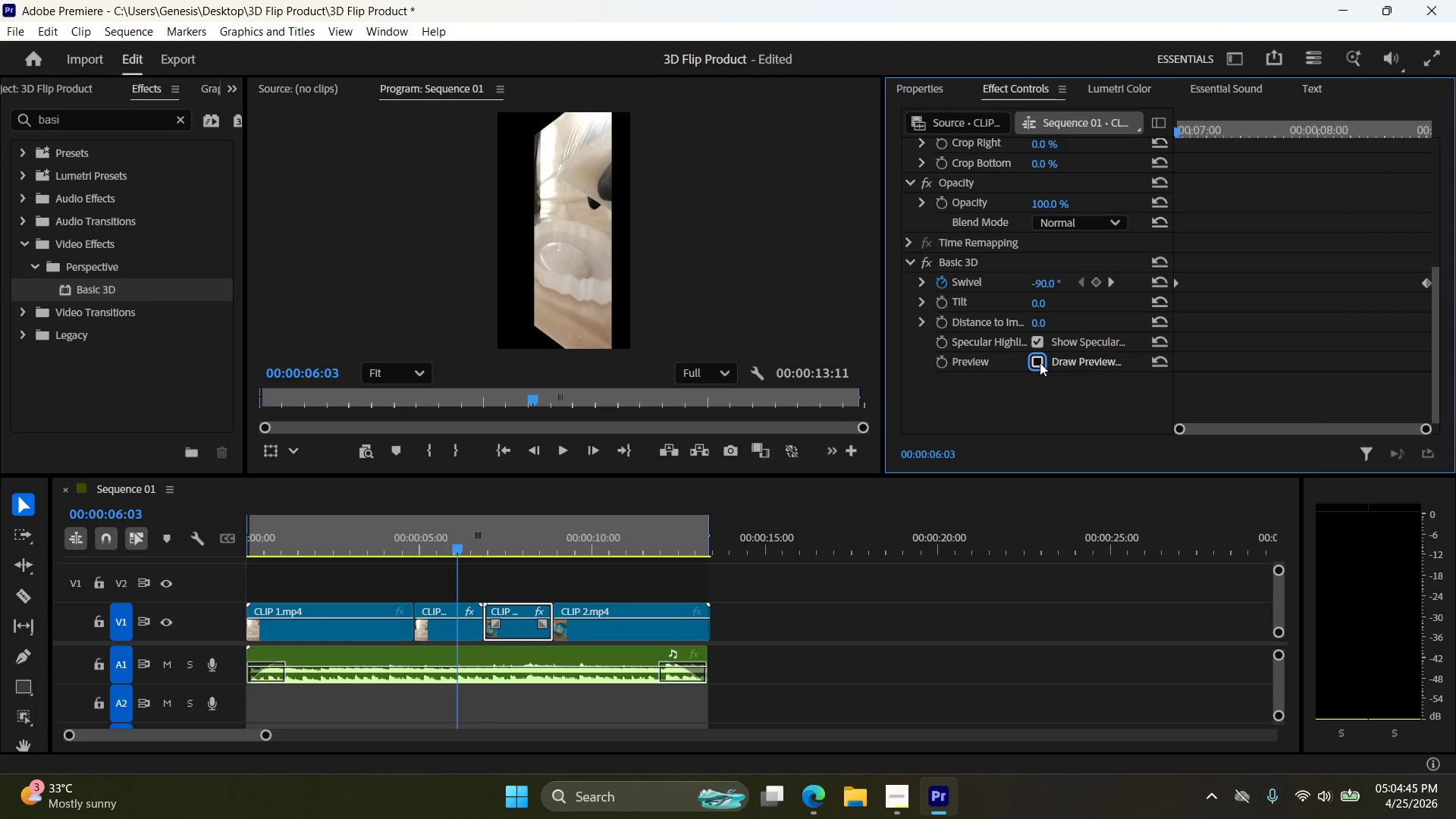 
double_click([1040, 362])
 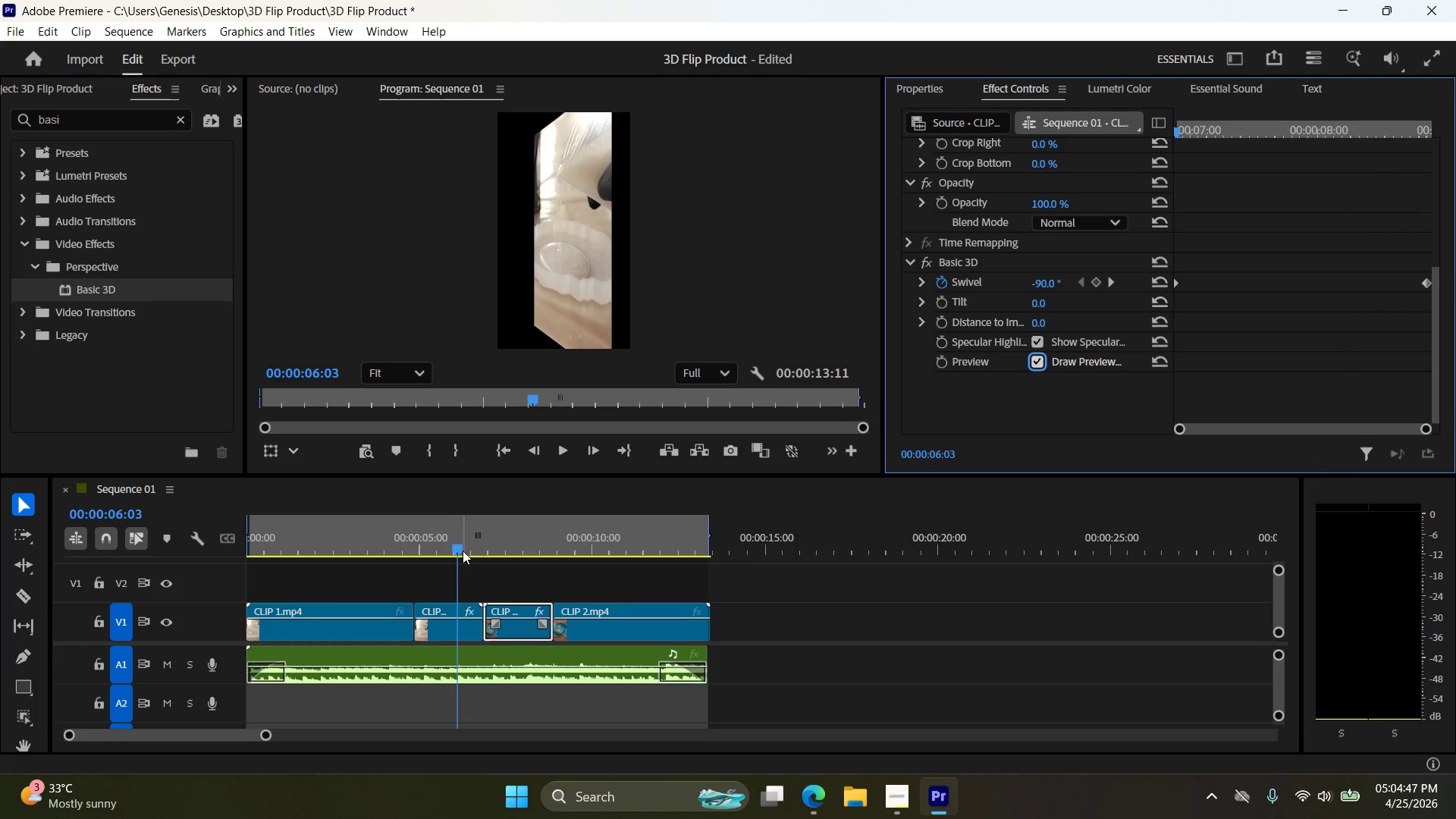 
left_click_drag(start_coordinate=[460, 545], to_coordinate=[447, 546])
 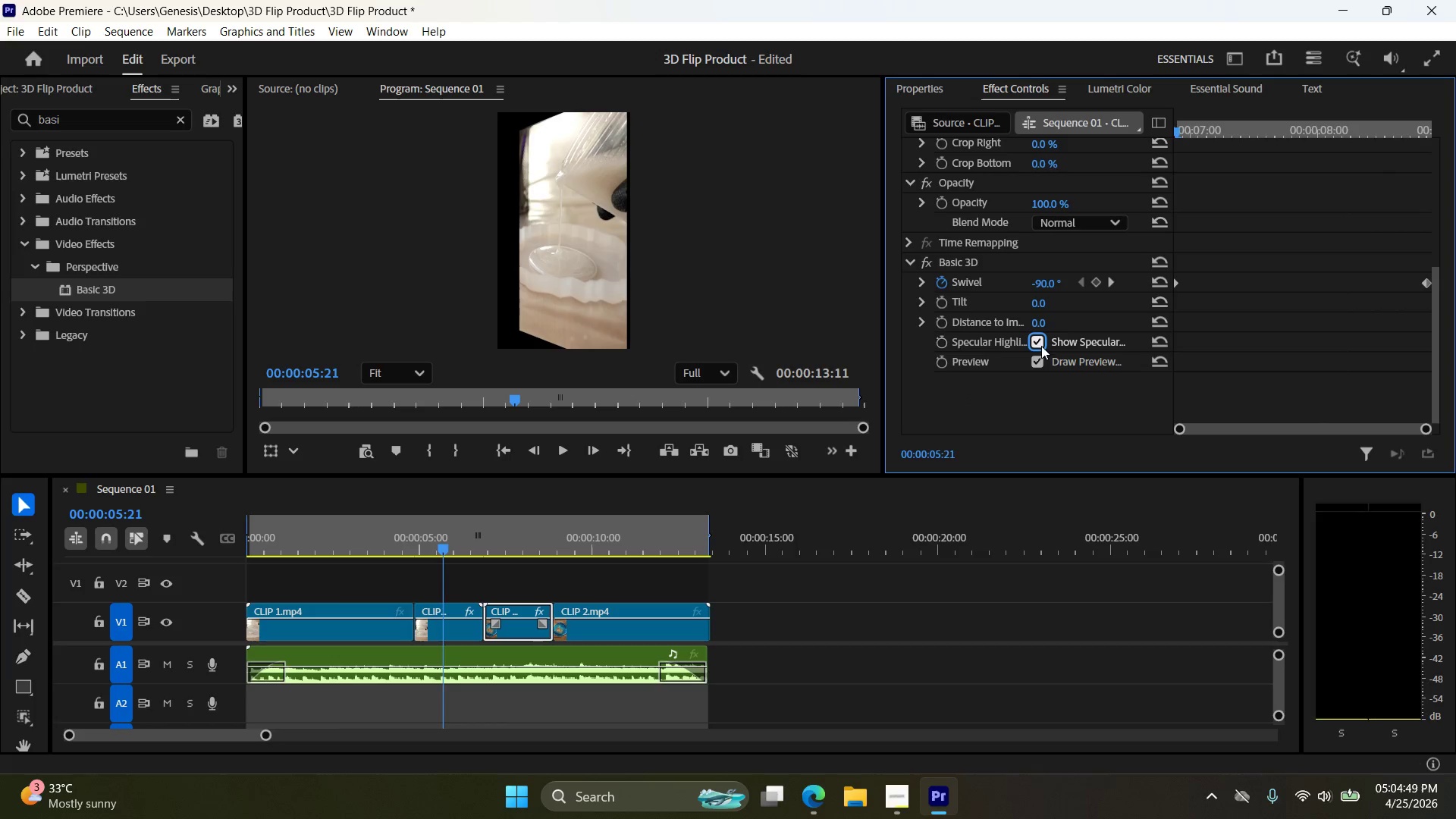 
double_click([1041, 346])
 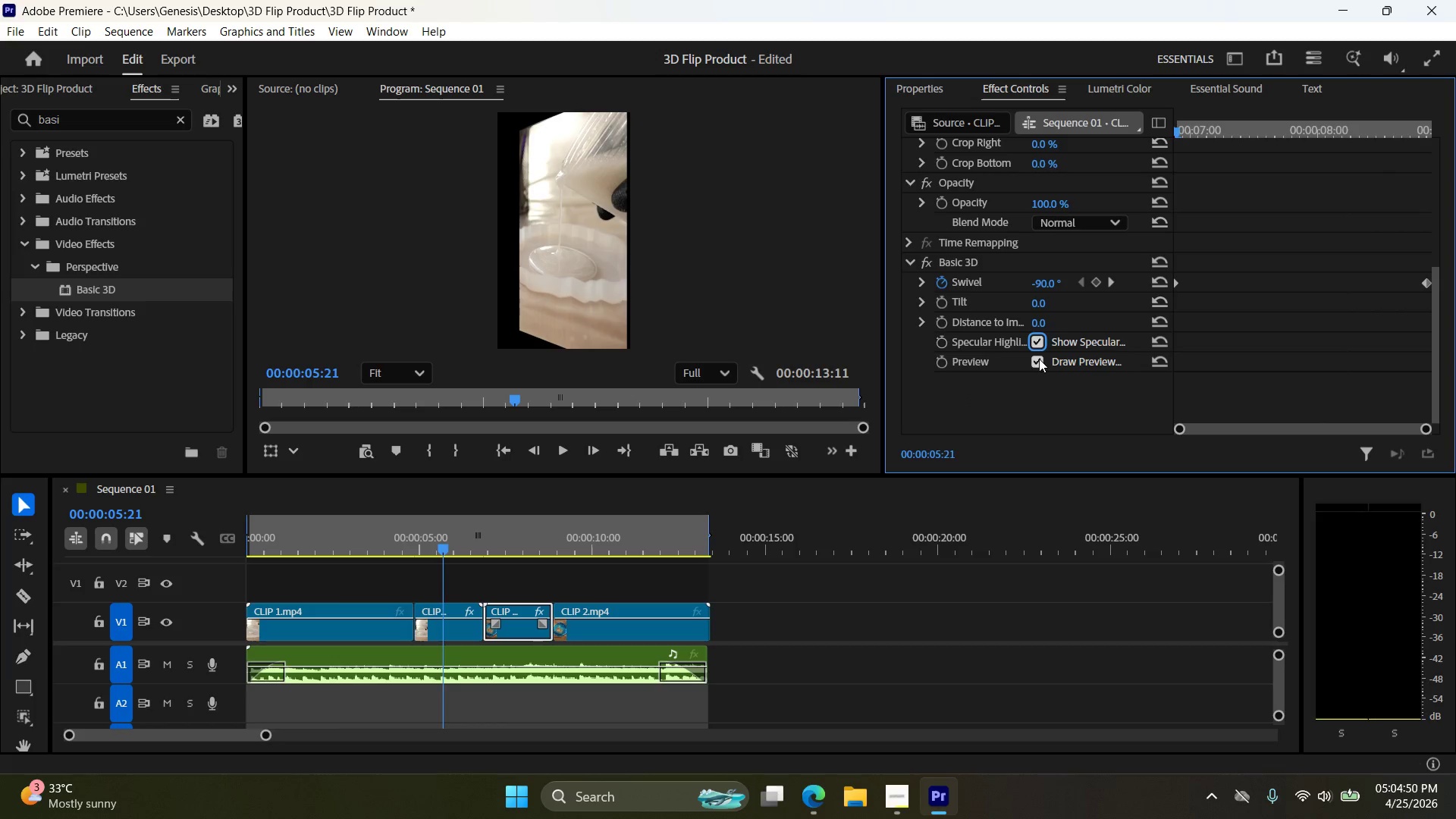 
left_click([1039, 364])
 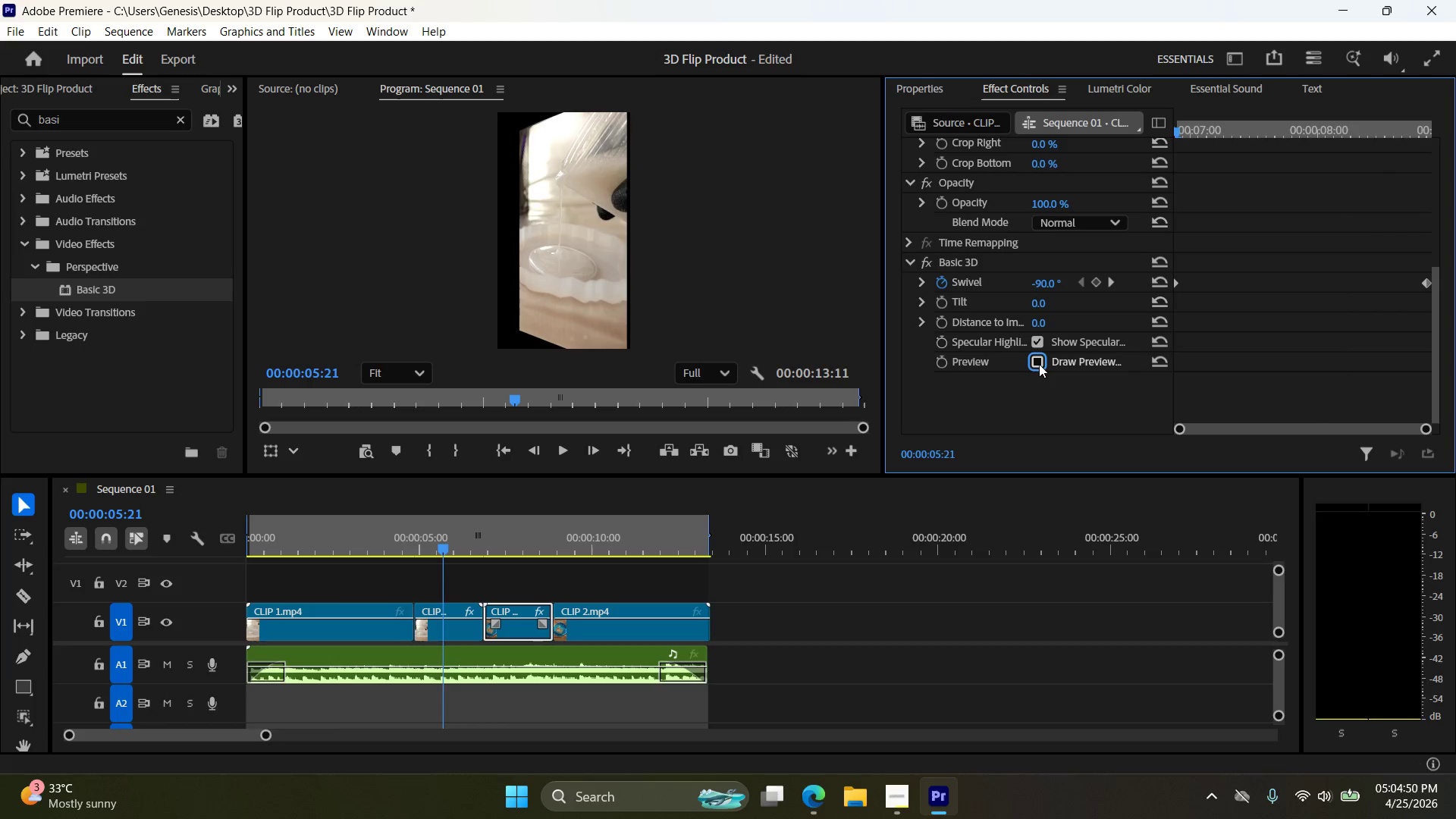 
left_click([1039, 364])
 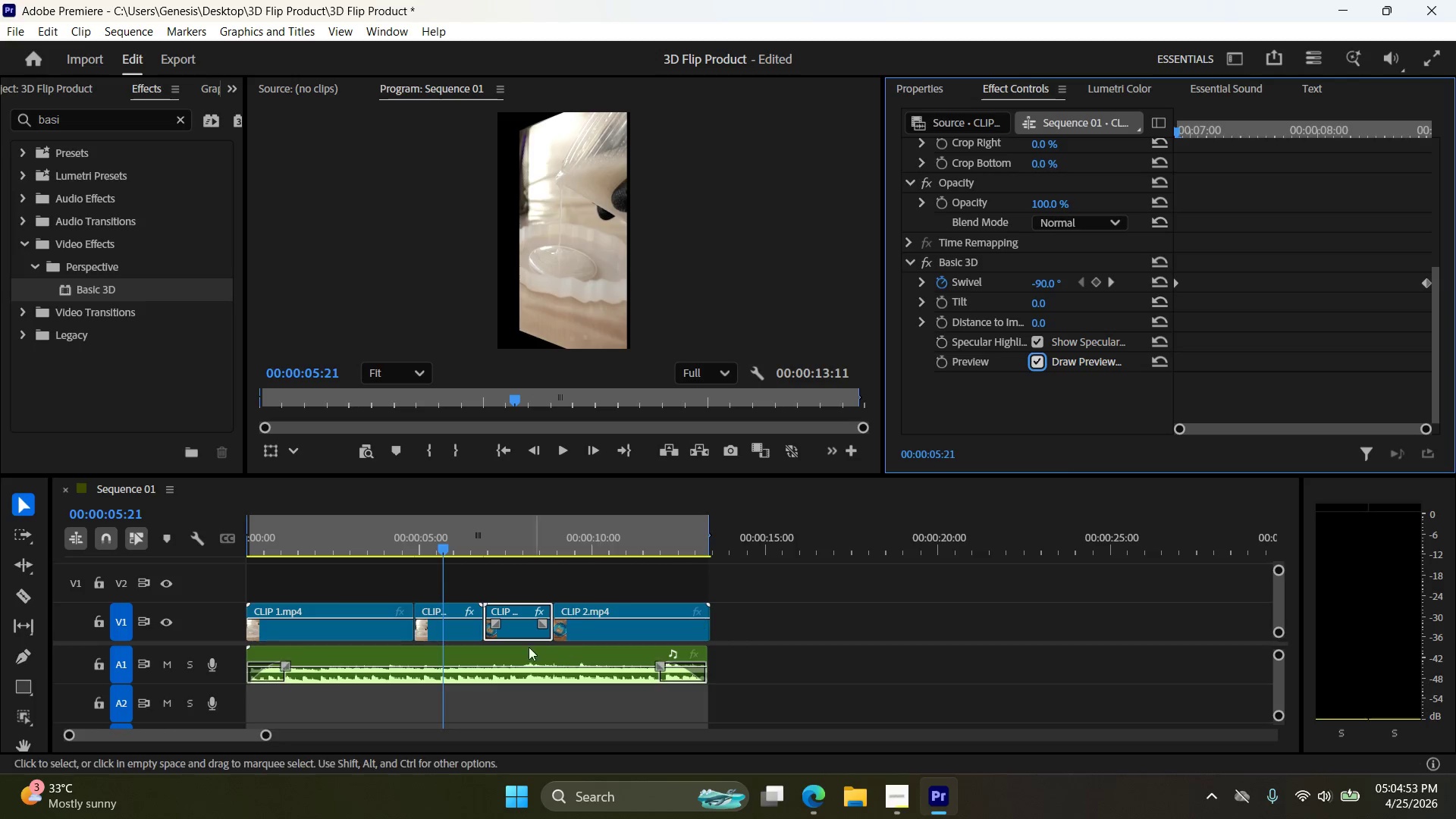 
left_click([466, 632])
 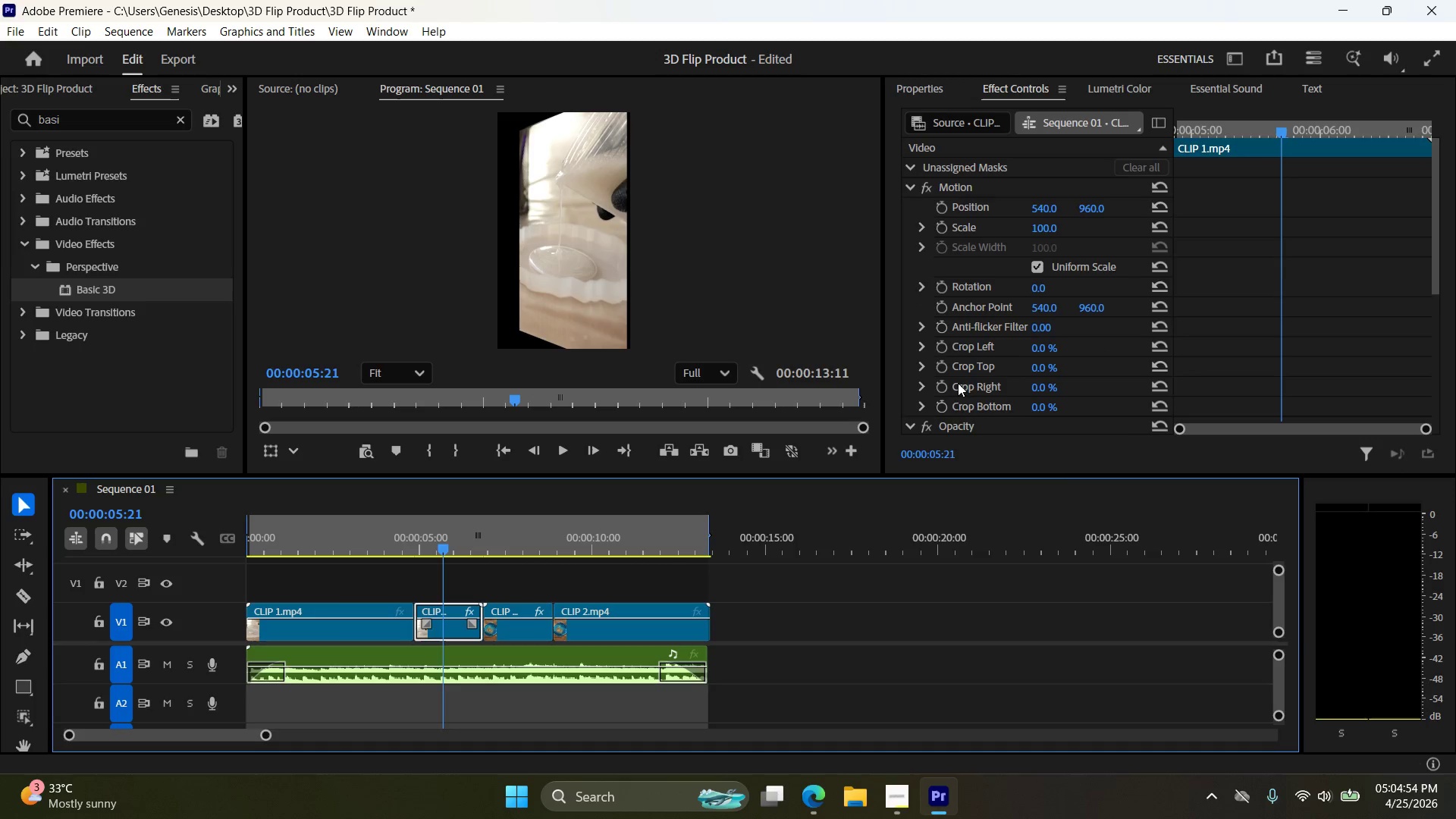 
scroll: coordinate [1027, 358], scroll_direction: down, amount: 11.0
 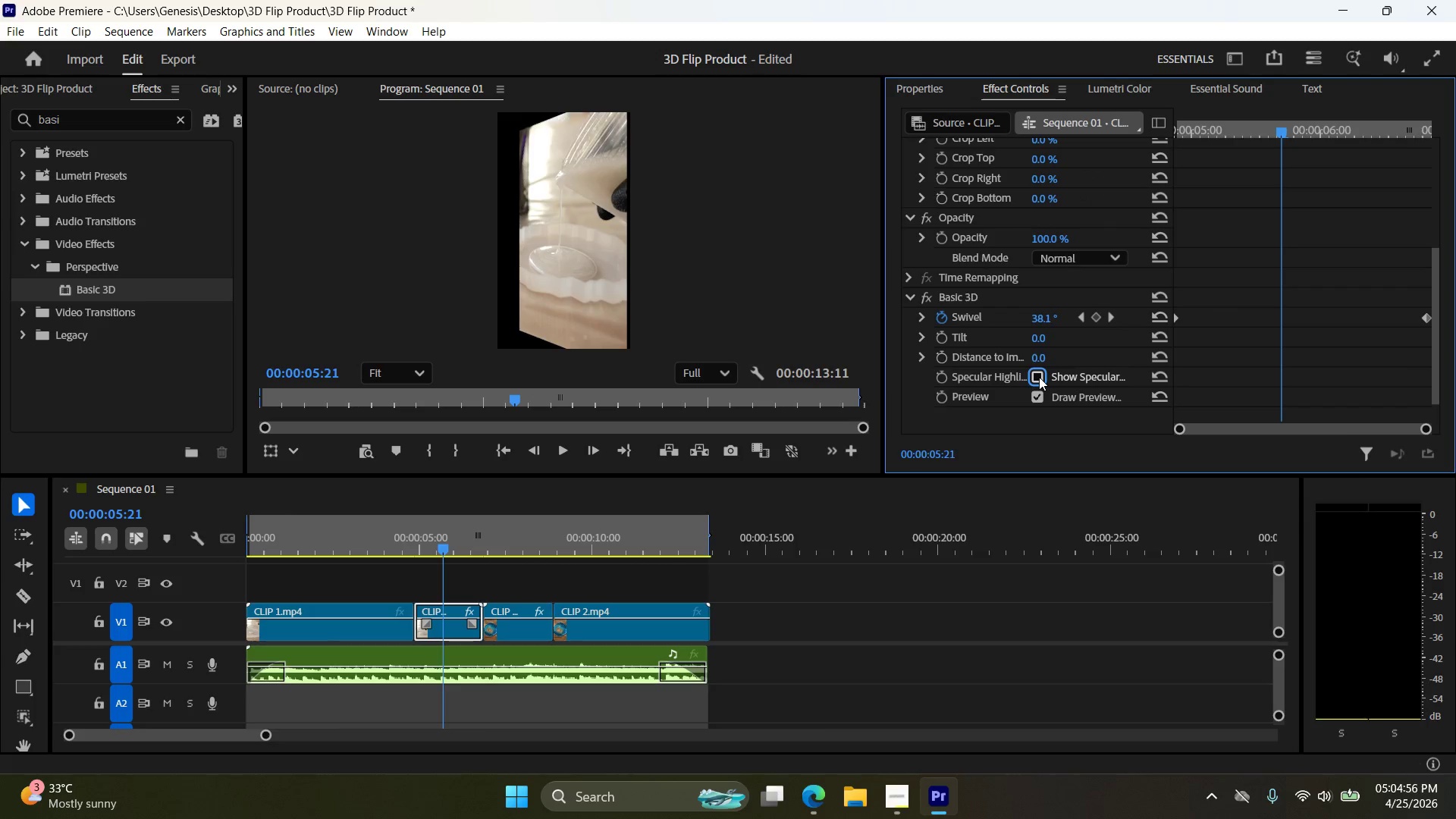 
double_click([1039, 377])
 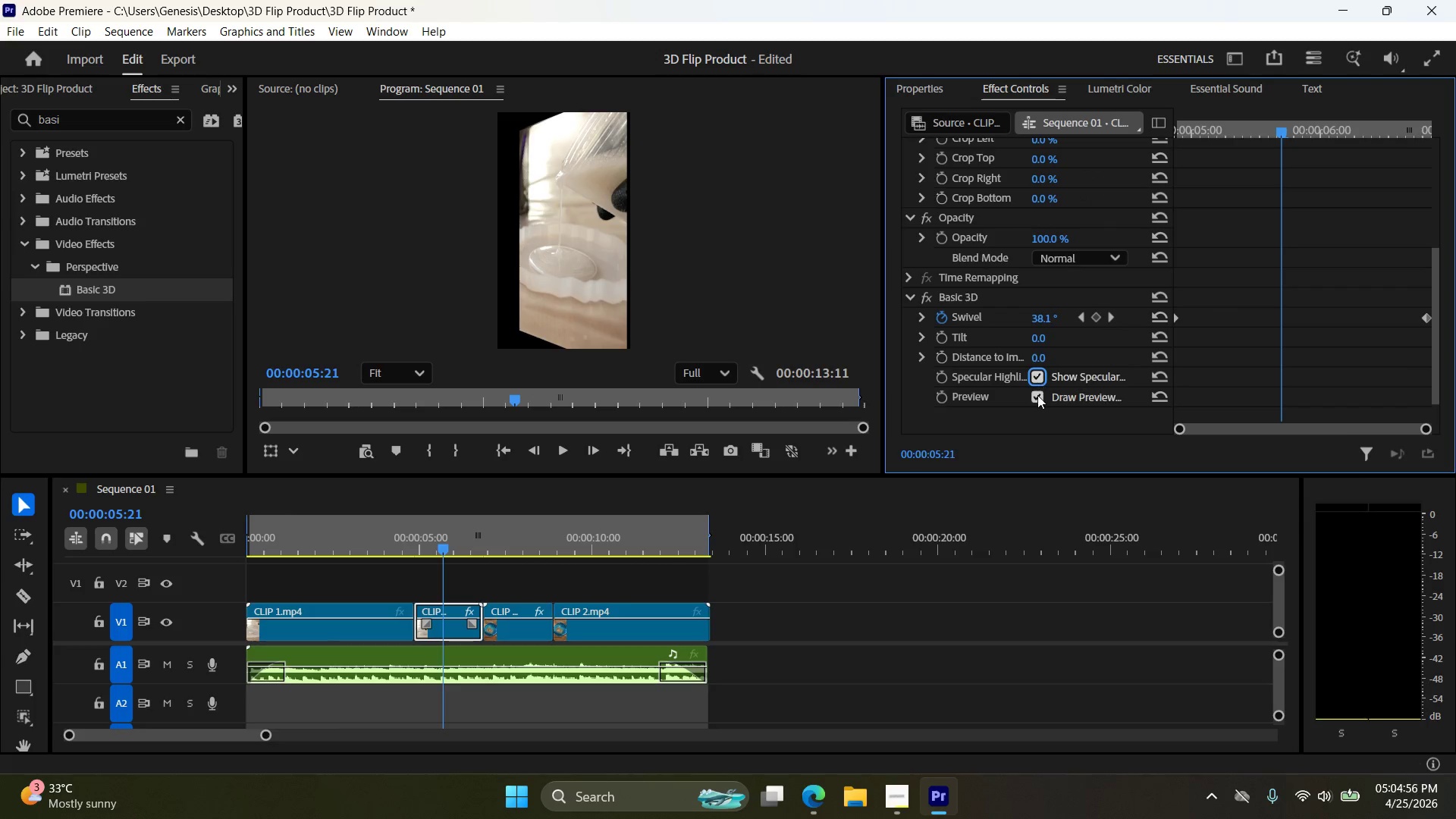 
triple_click([1037, 397])
 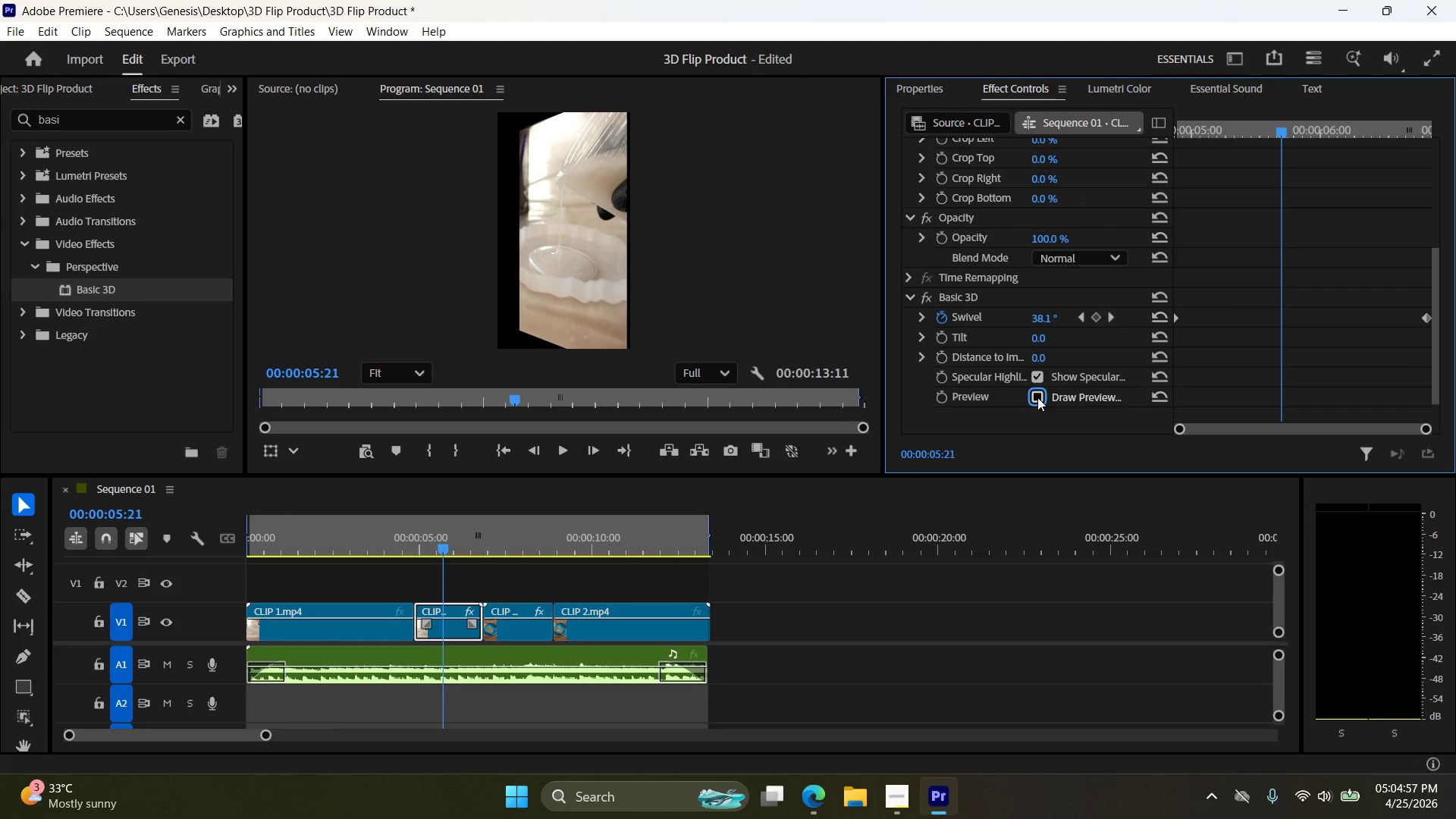 
triple_click([1037, 397])
 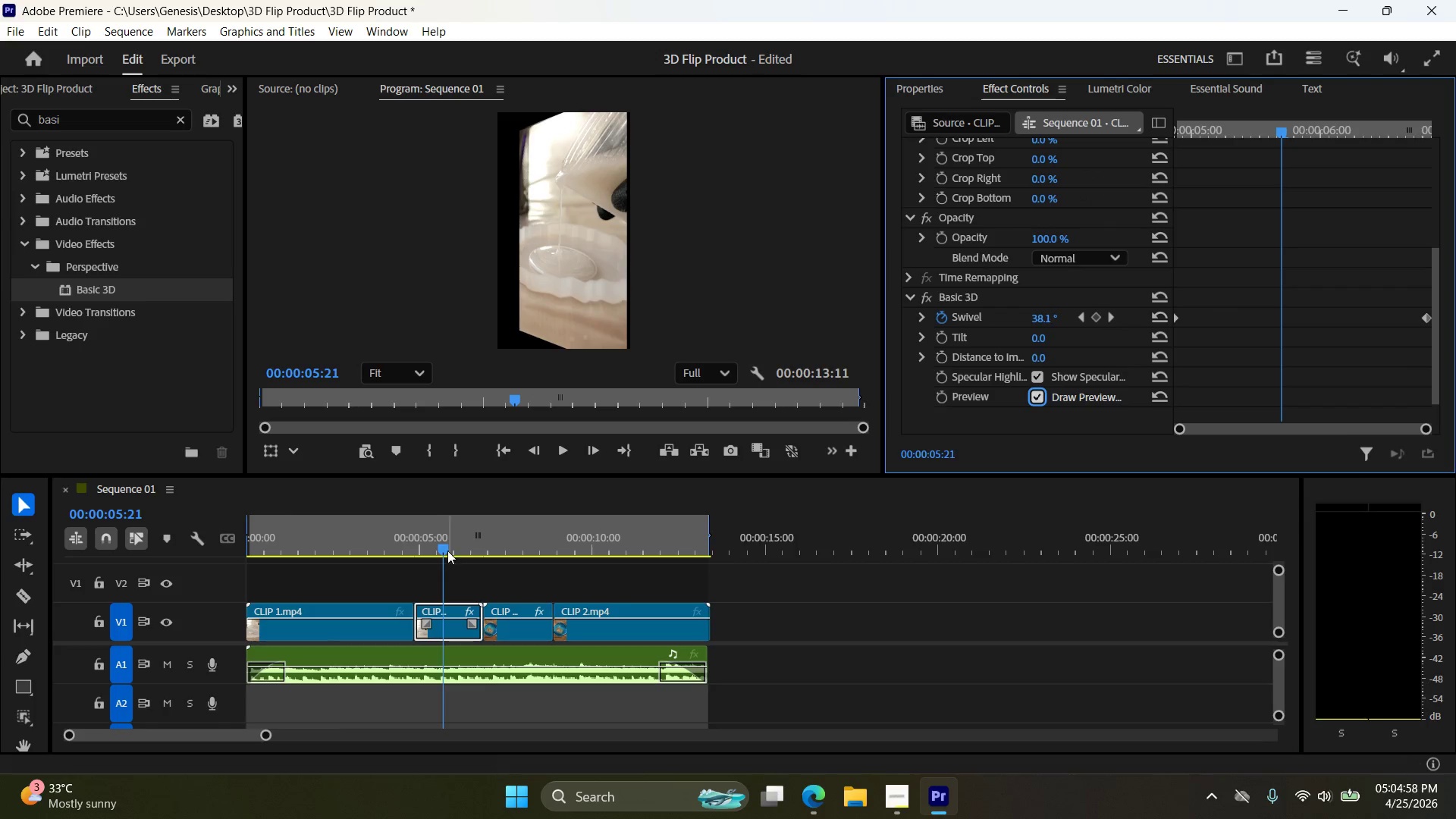 
left_click_drag(start_coordinate=[449, 551], to_coordinate=[505, 552])
 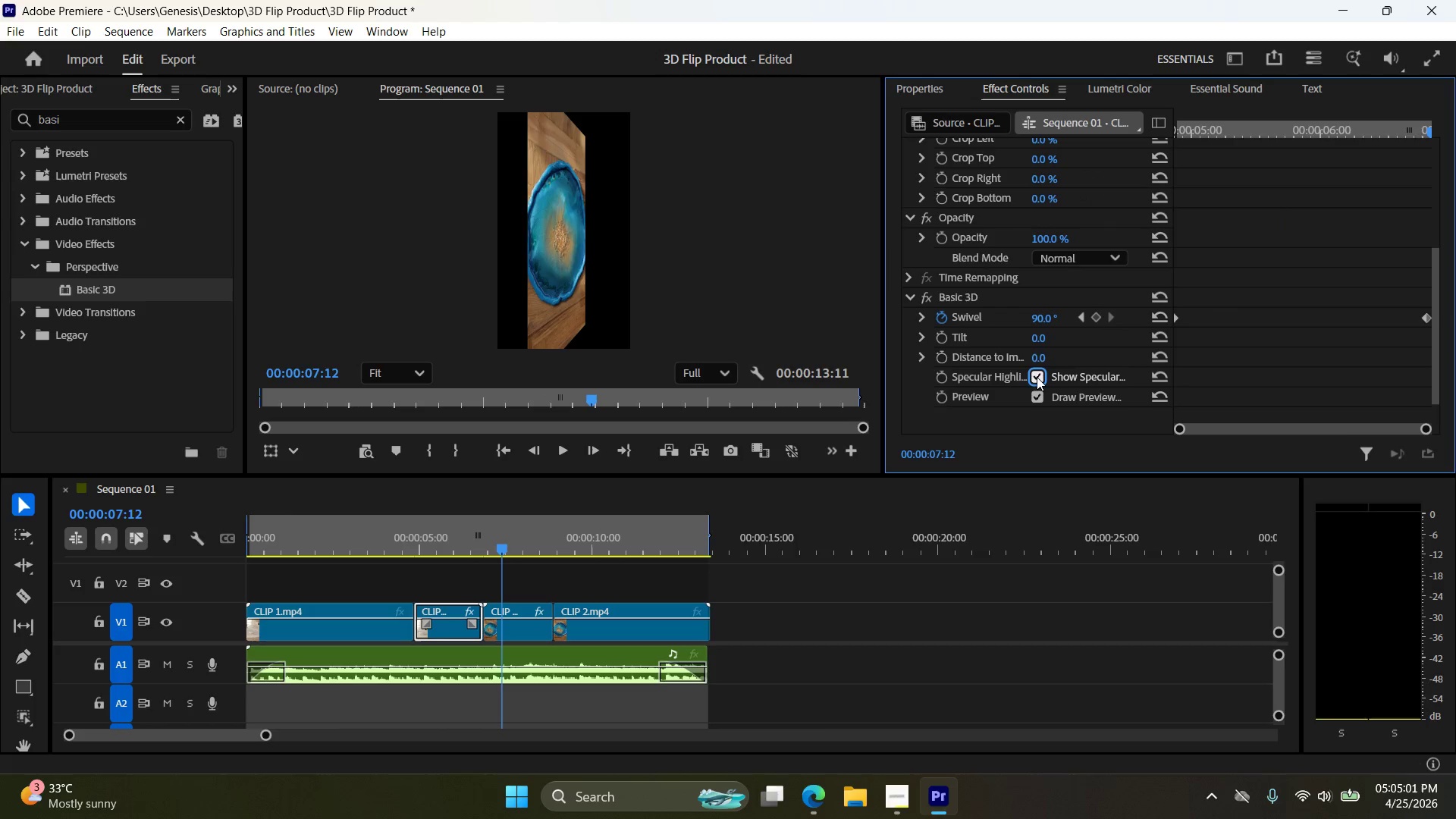 
double_click([1037, 377])
 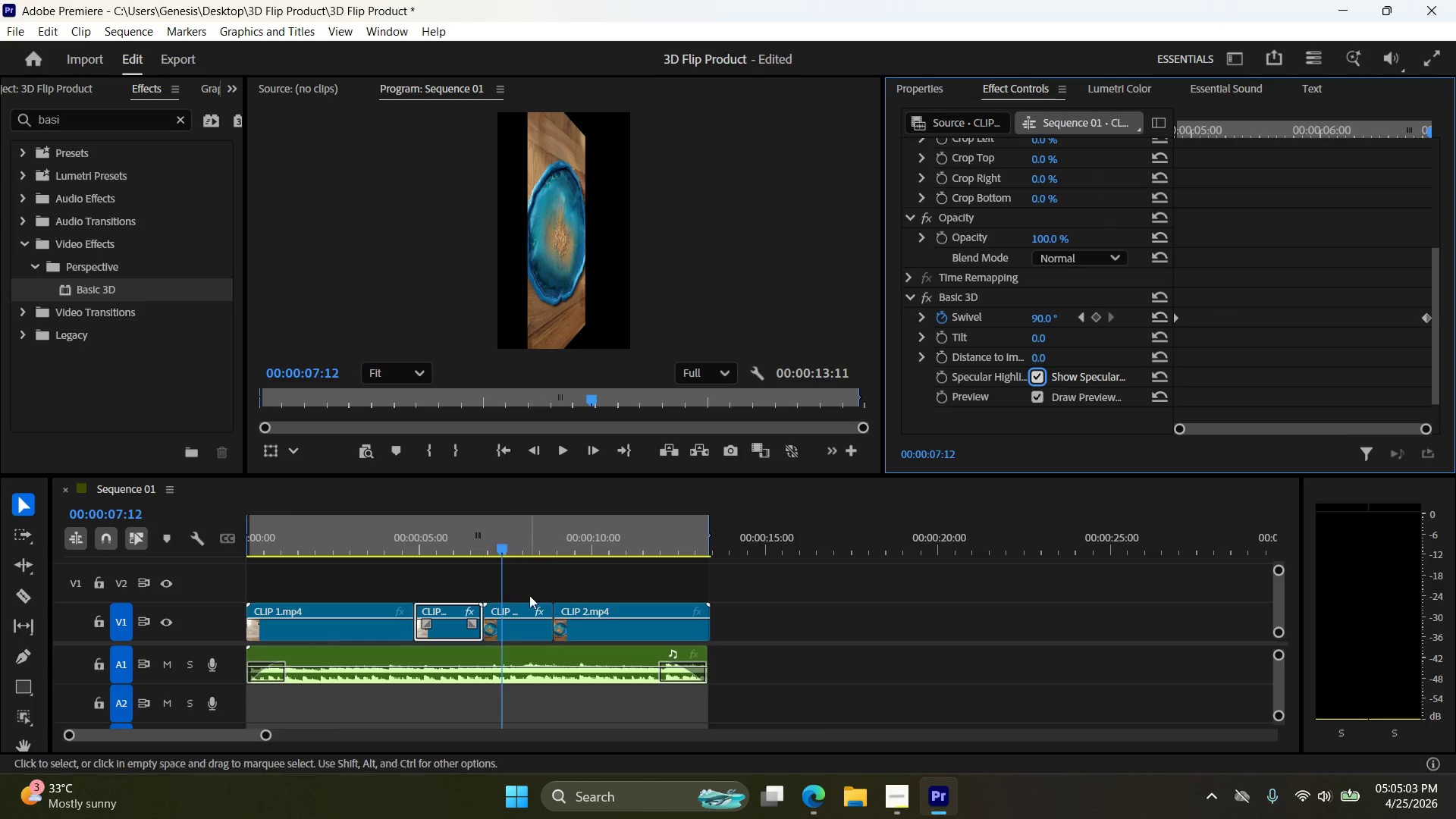 
left_click([529, 610])
 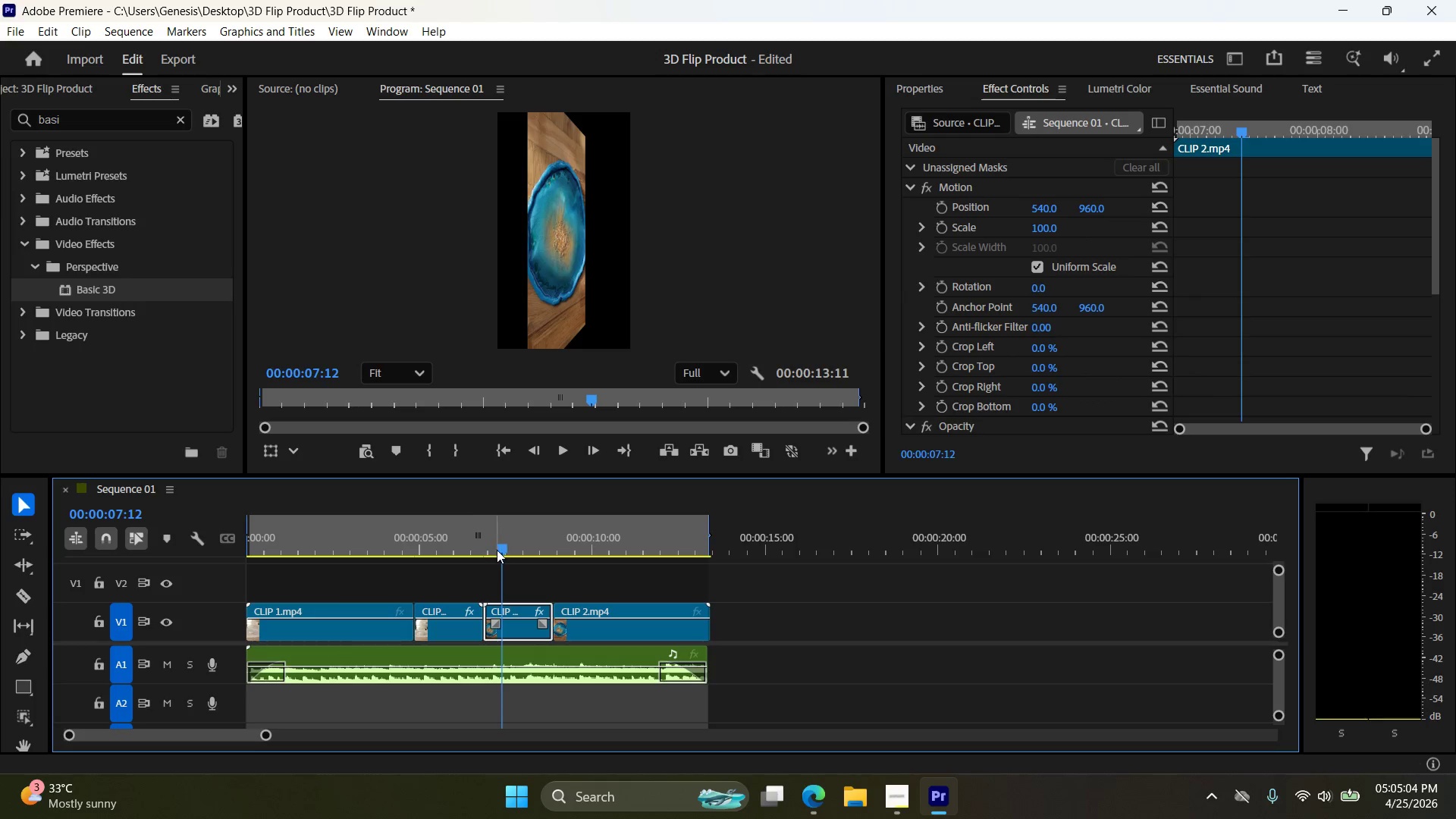 
left_click_drag(start_coordinate=[500, 550], to_coordinate=[249, 537])
 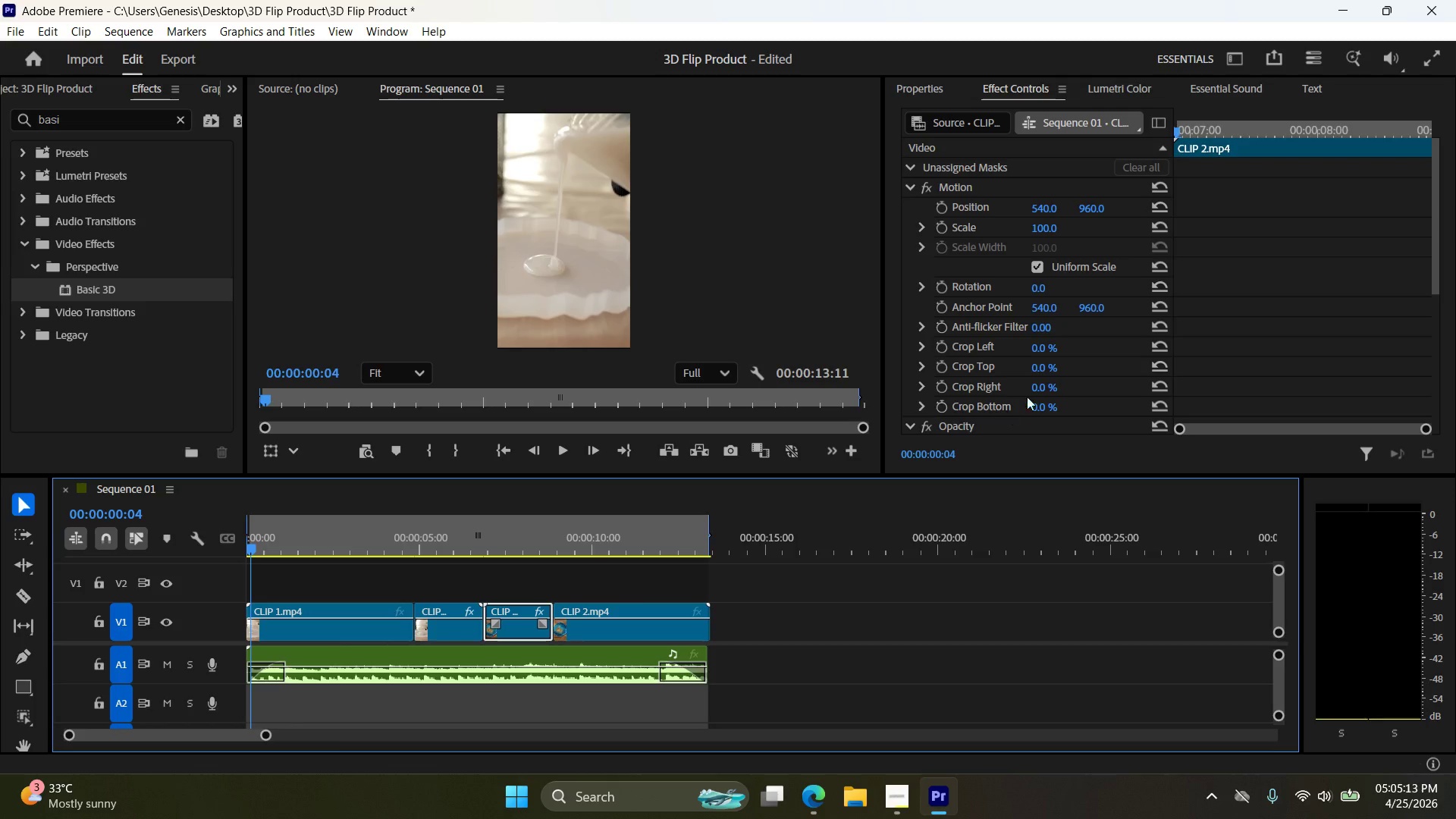 
scroll: coordinate [1057, 375], scroll_direction: down, amount: 14.0
 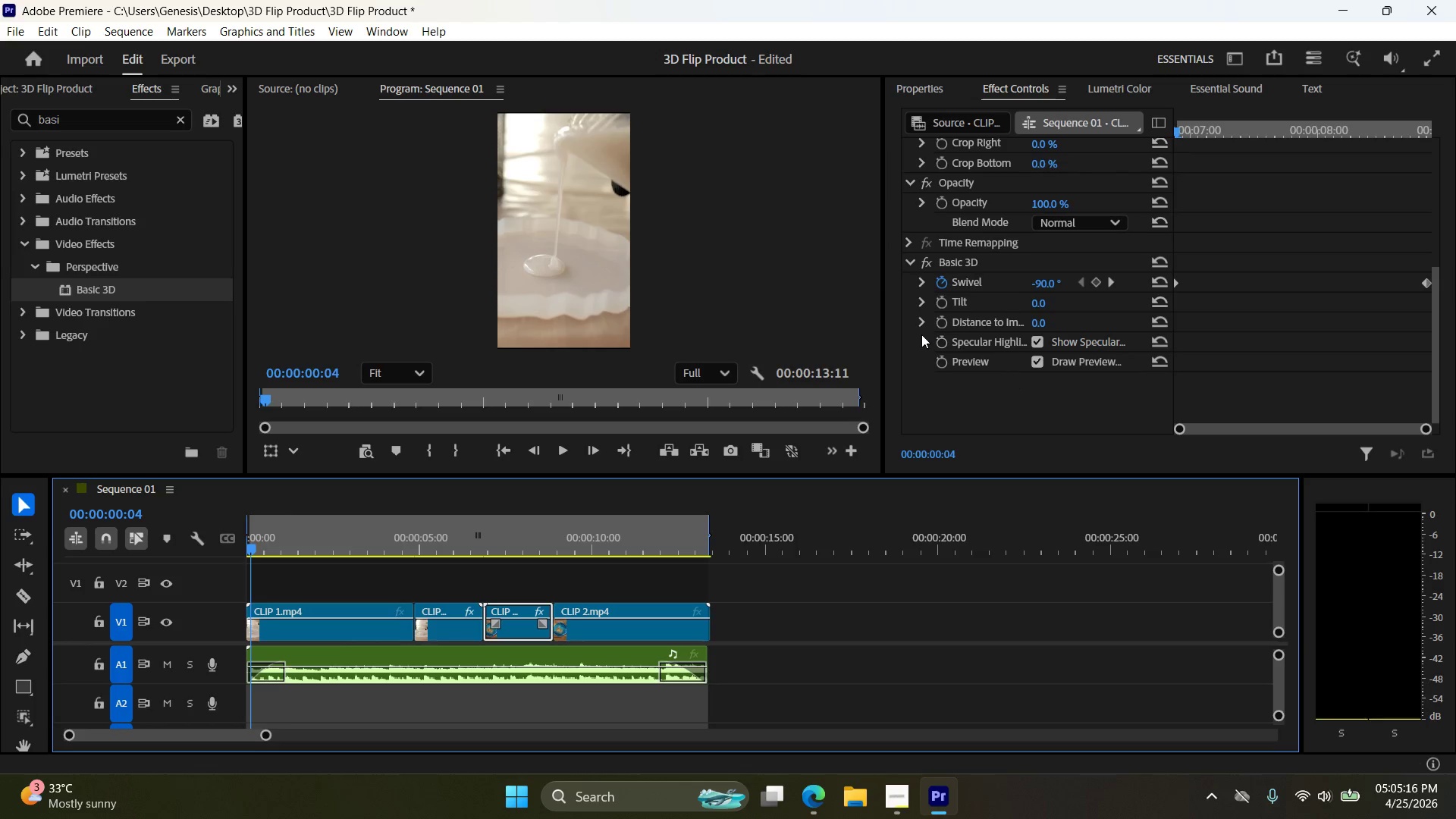 
left_click([926, 331])
 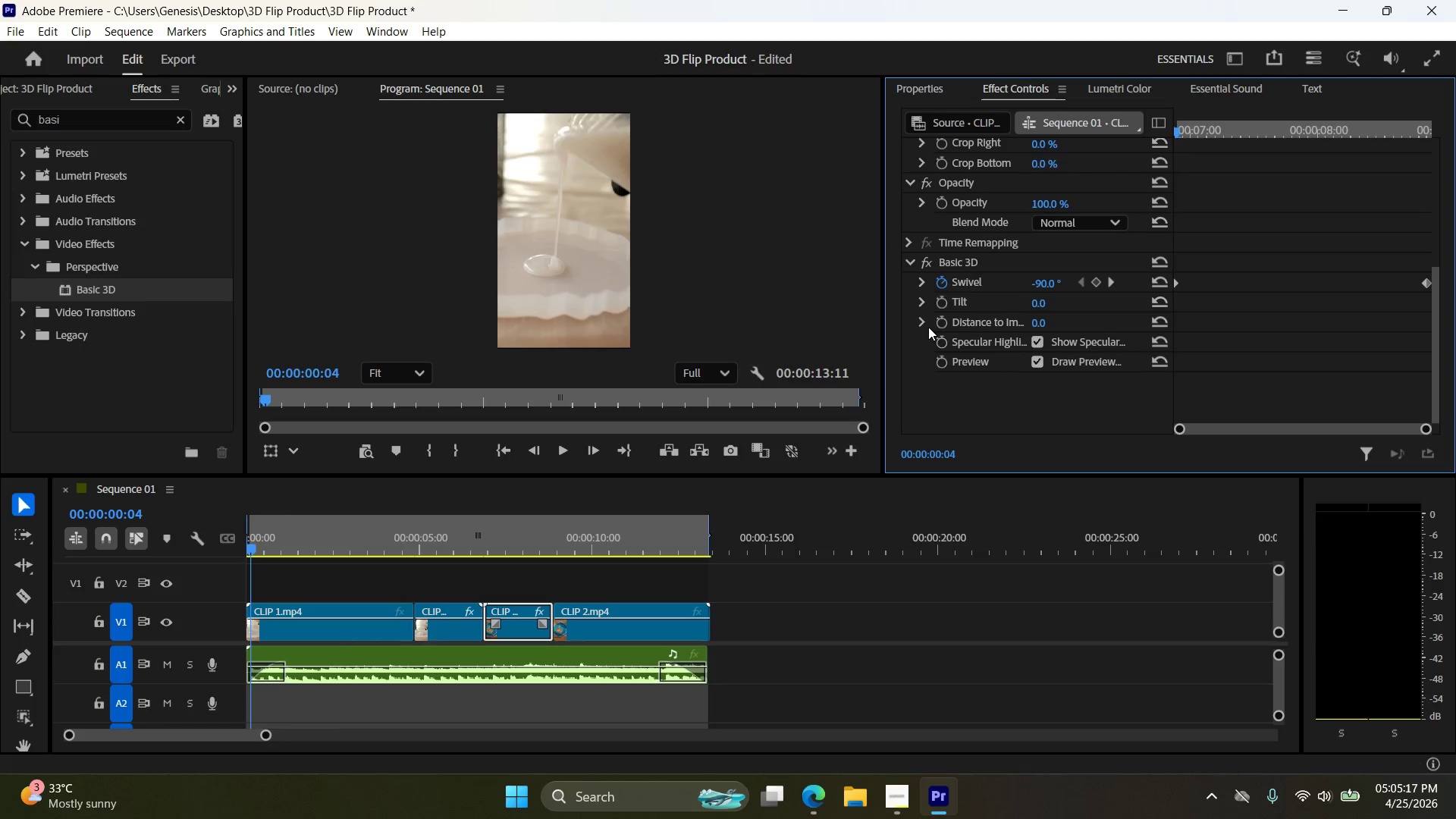 
left_click([928, 327])
 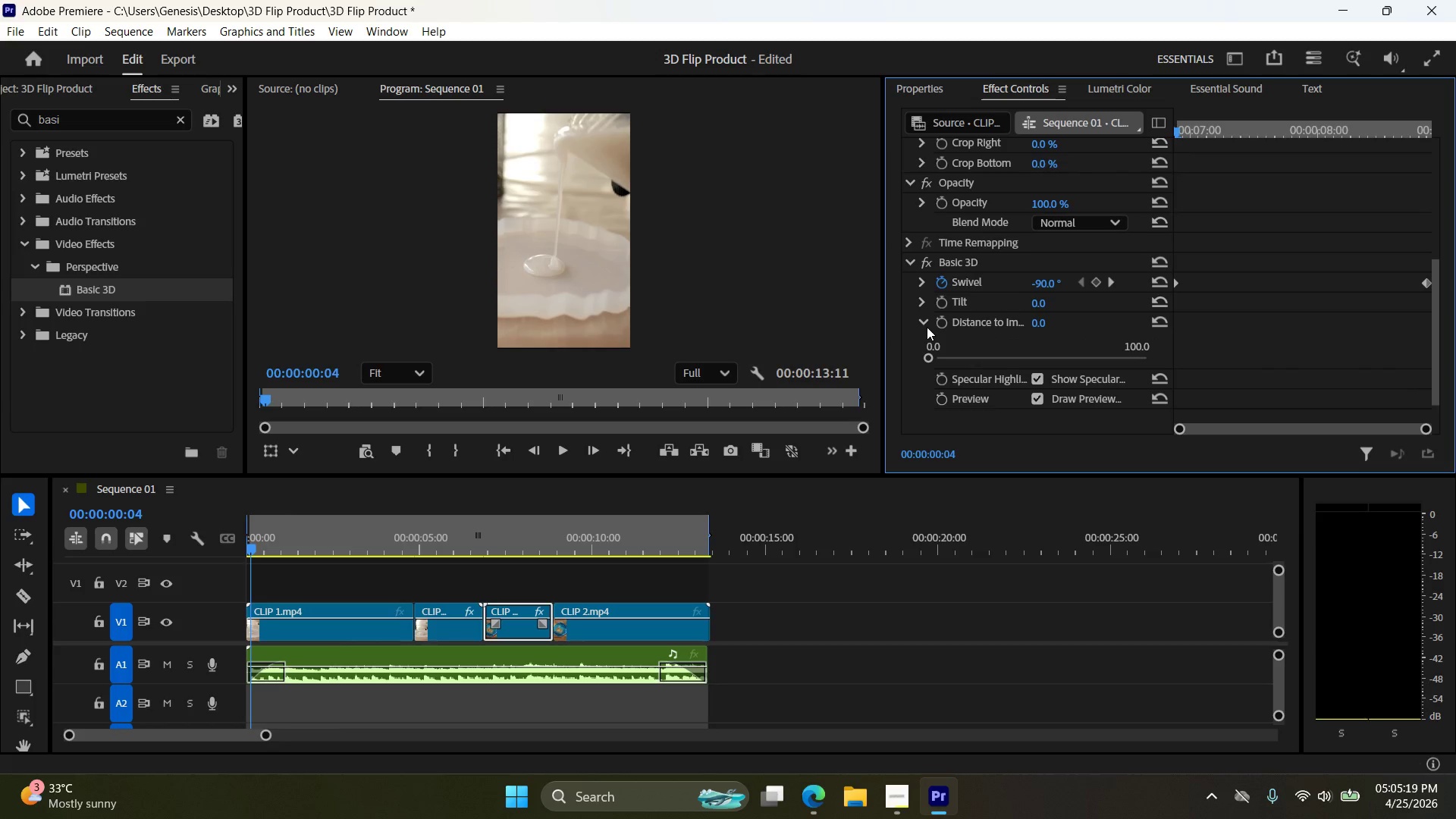 
left_click([930, 327])
 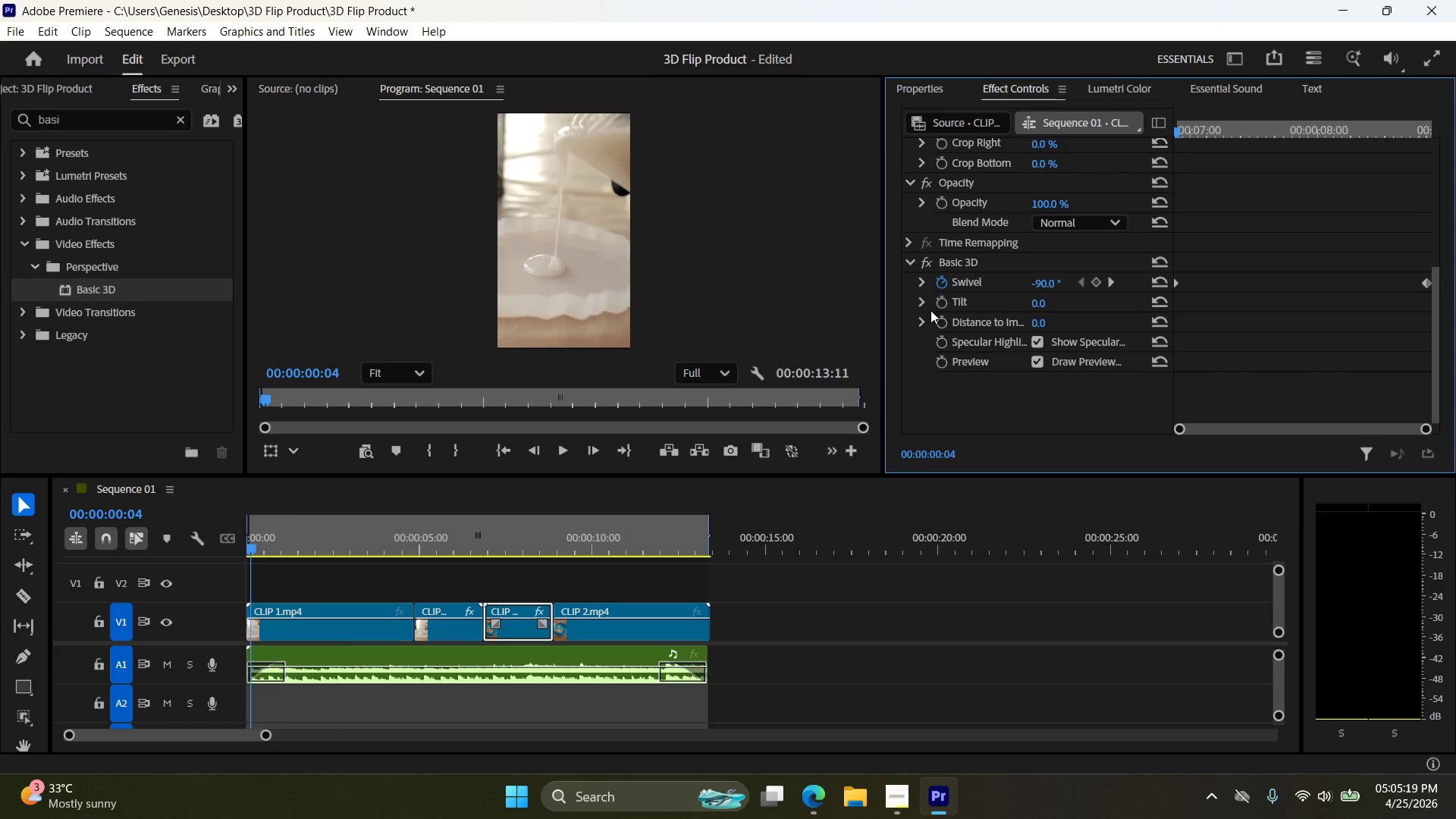 
left_click([930, 310])
 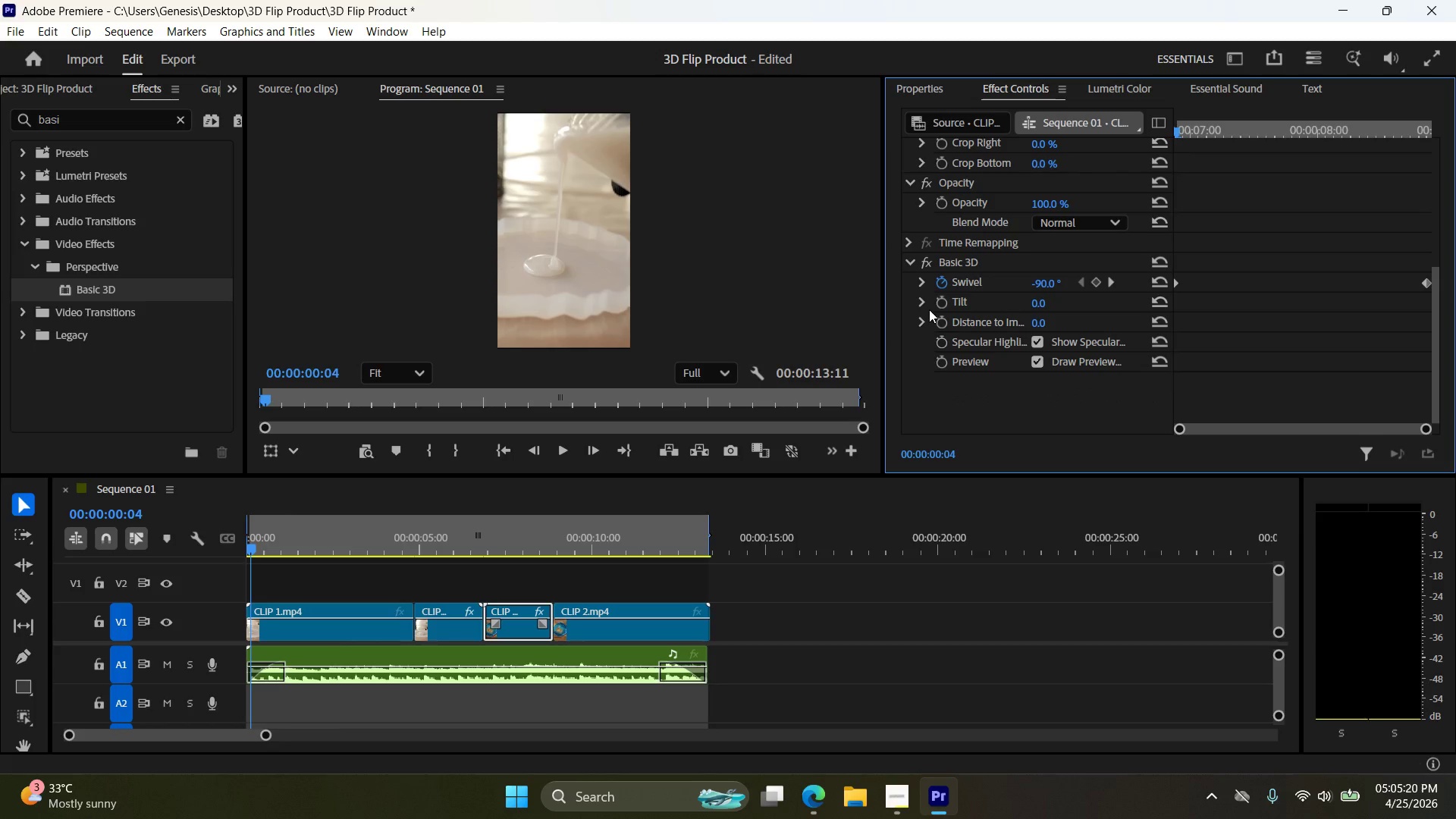 
left_click([929, 309])
 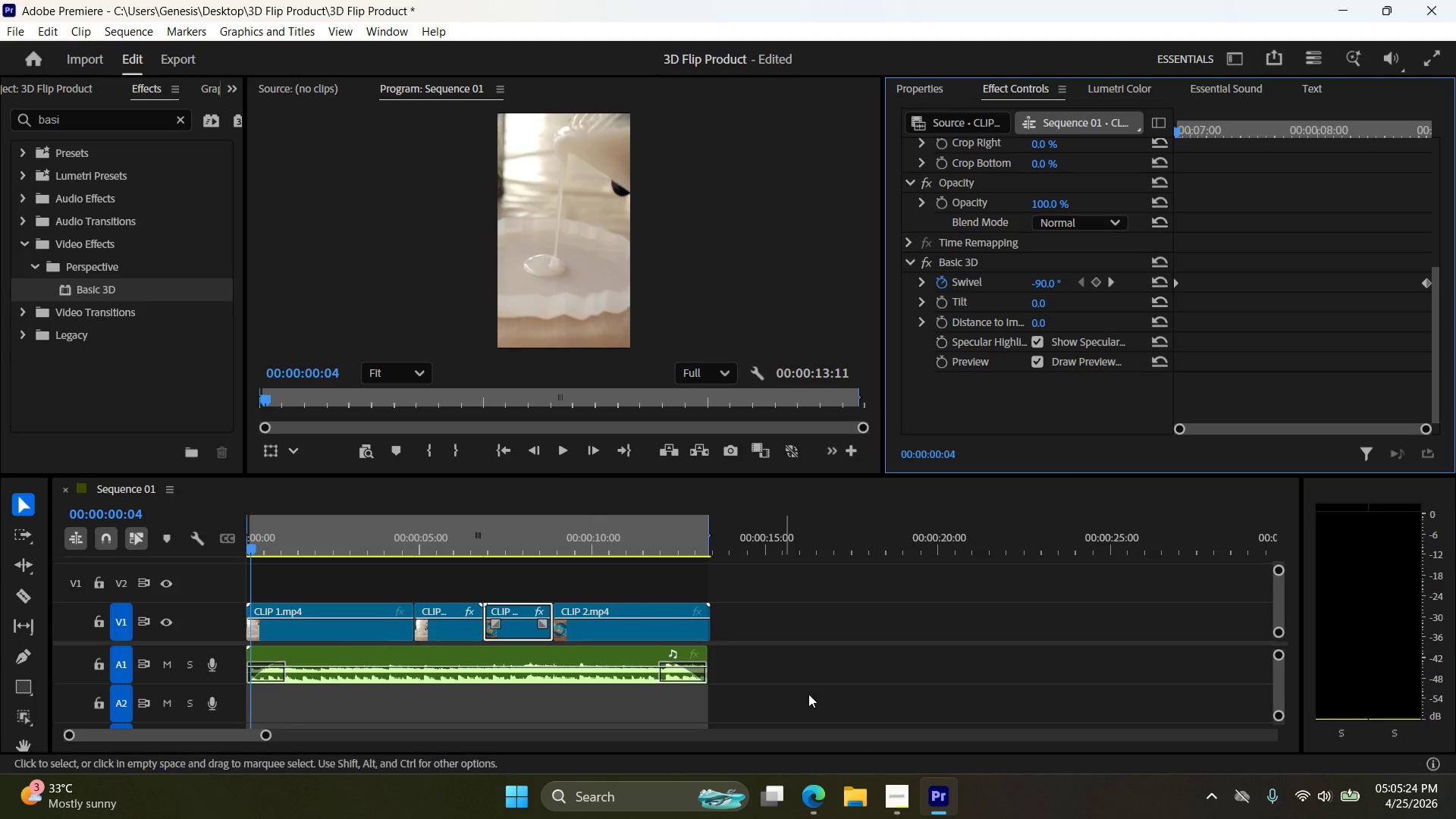 
wait(5.8)
 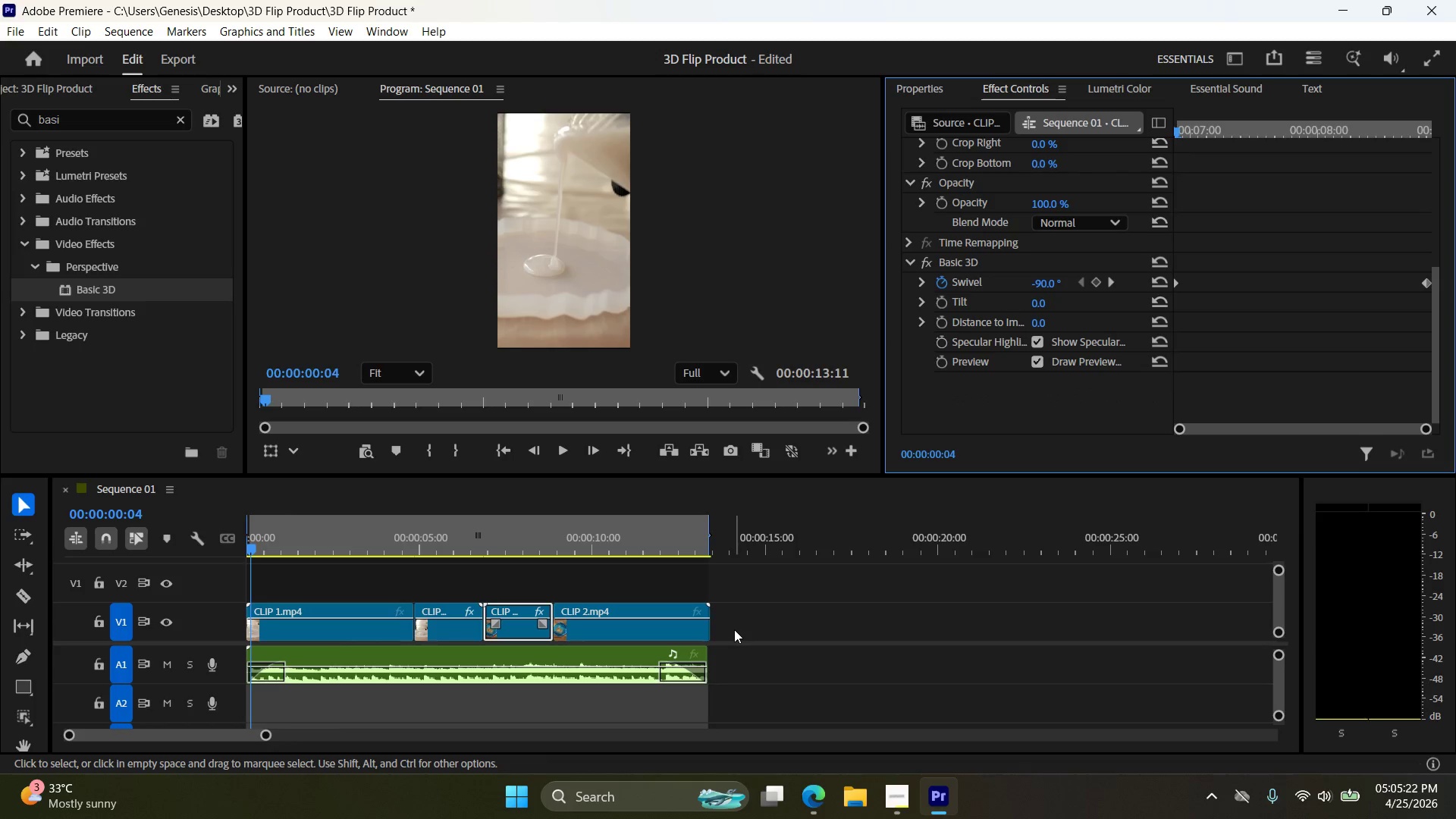 
left_click([508, 447])
 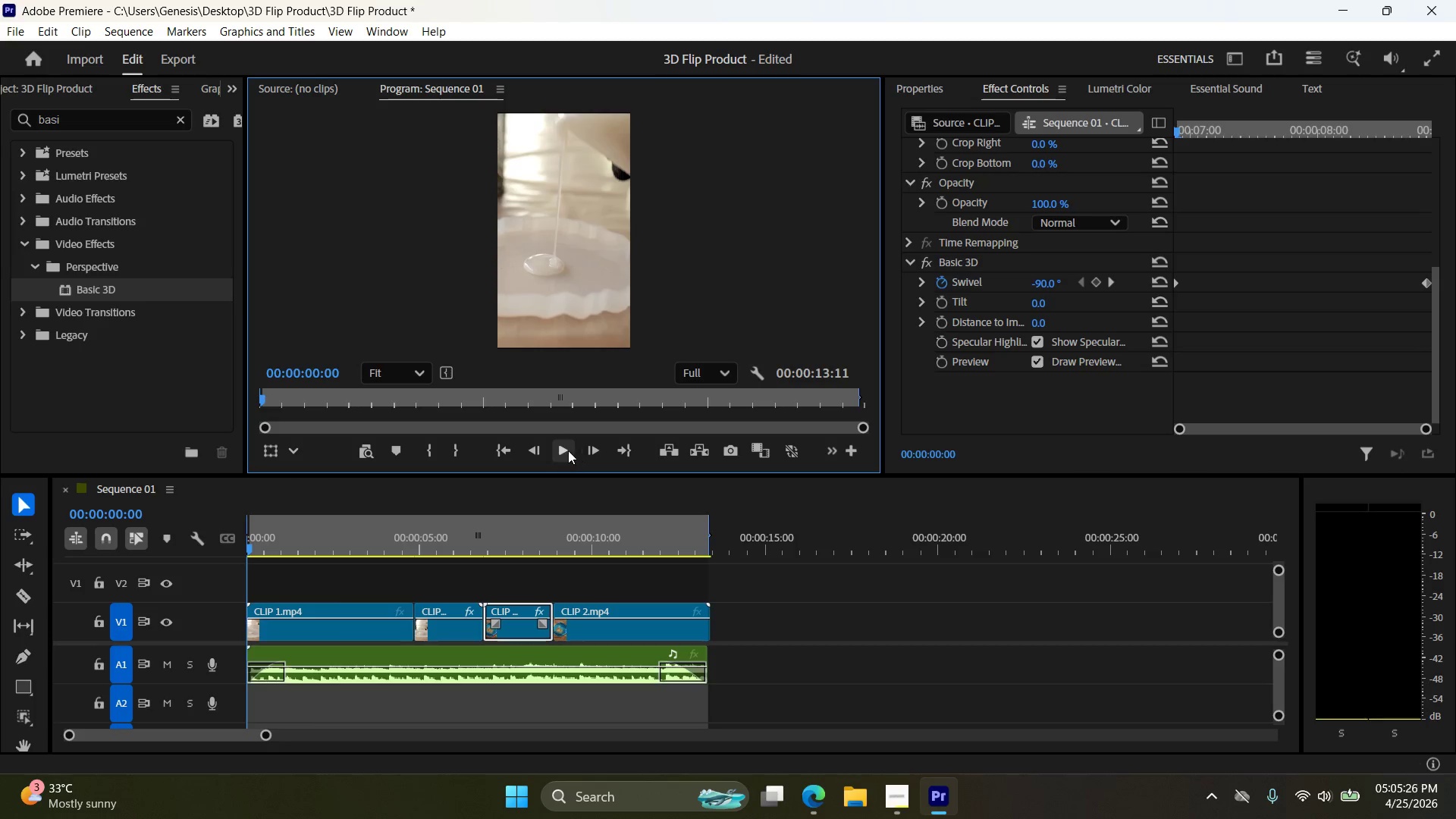 
left_click([568, 449])
 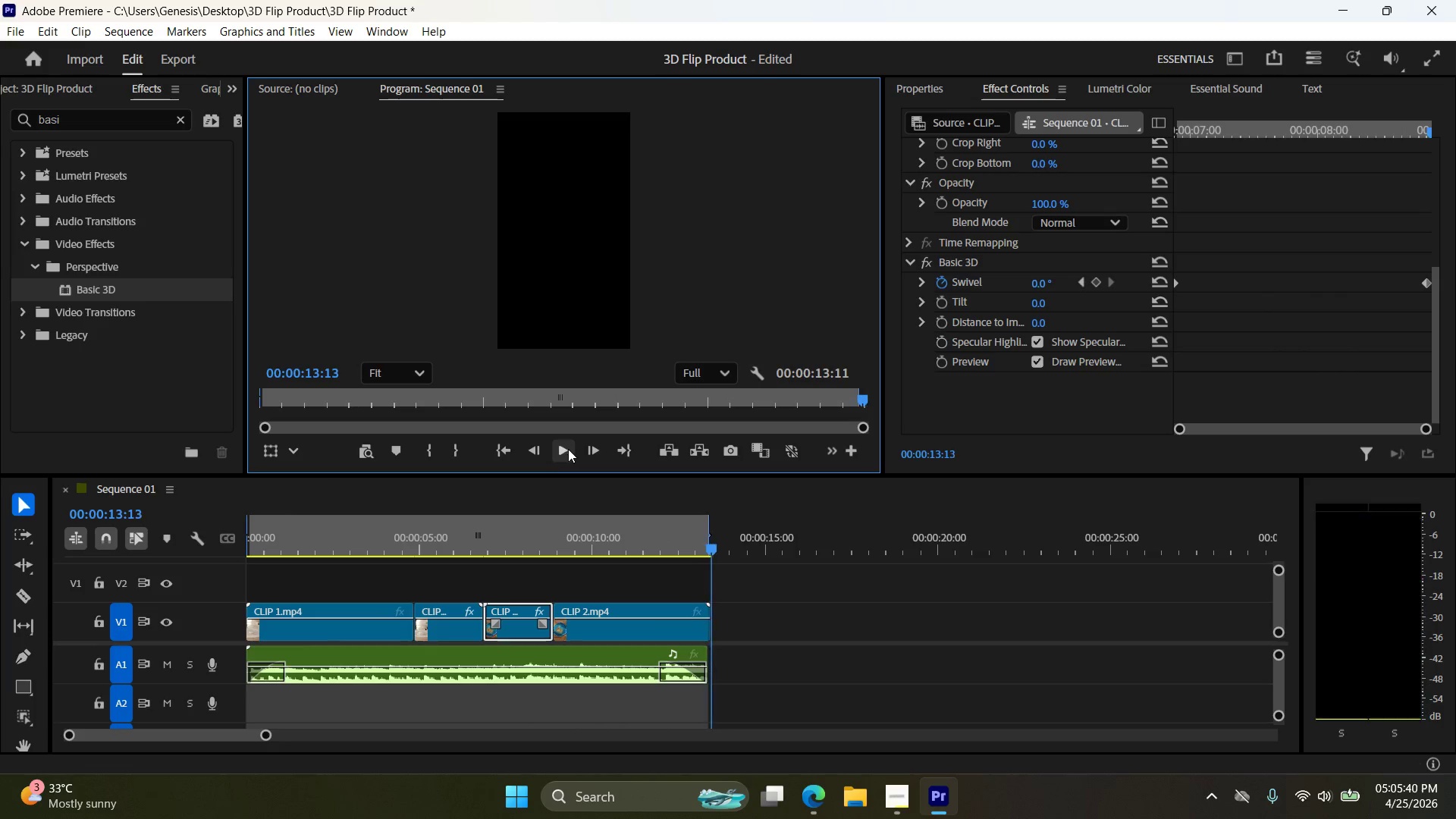 
wait(18.62)
 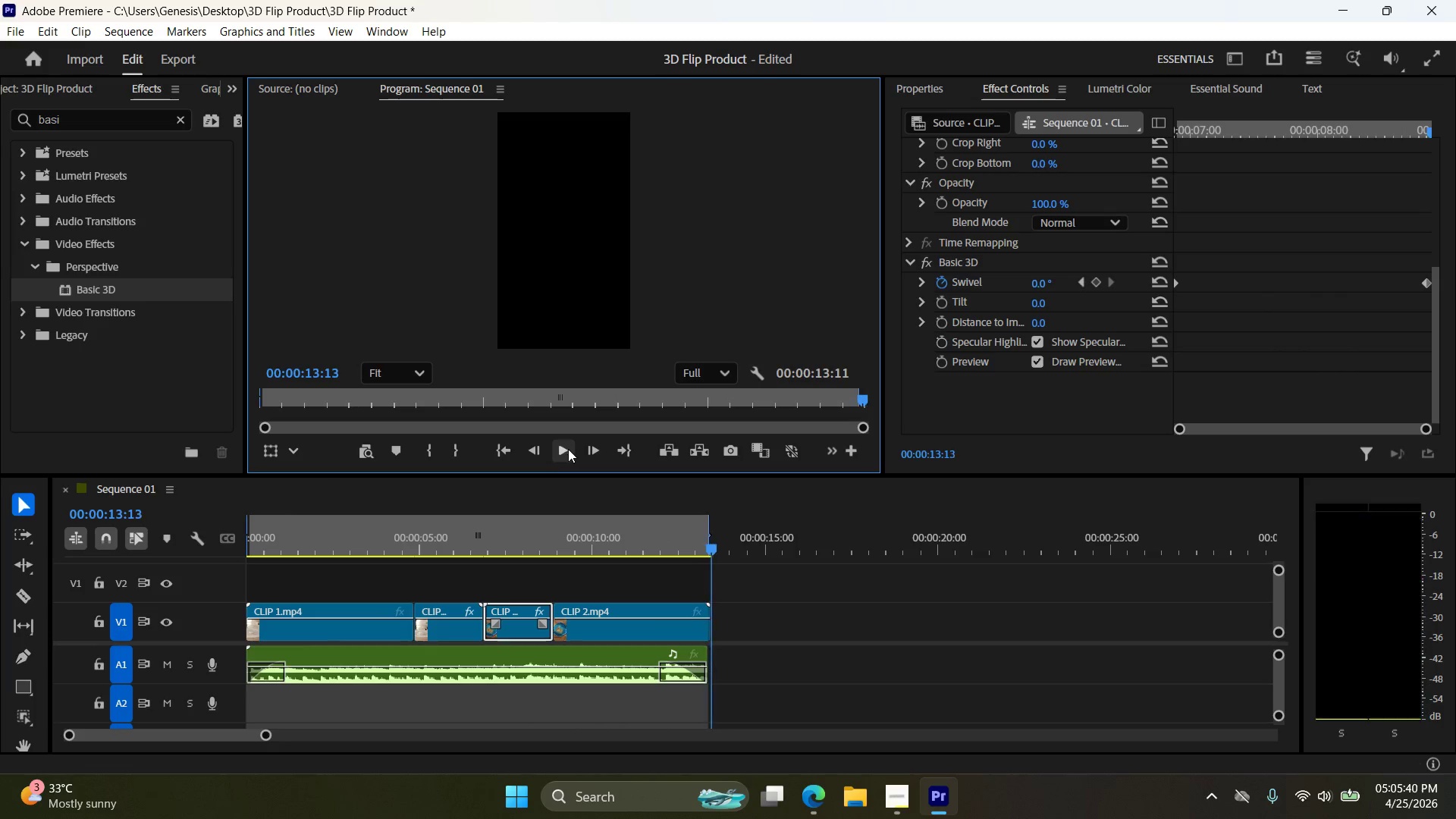 
left_click_drag(start_coordinate=[714, 549], to_coordinate=[249, 563])
 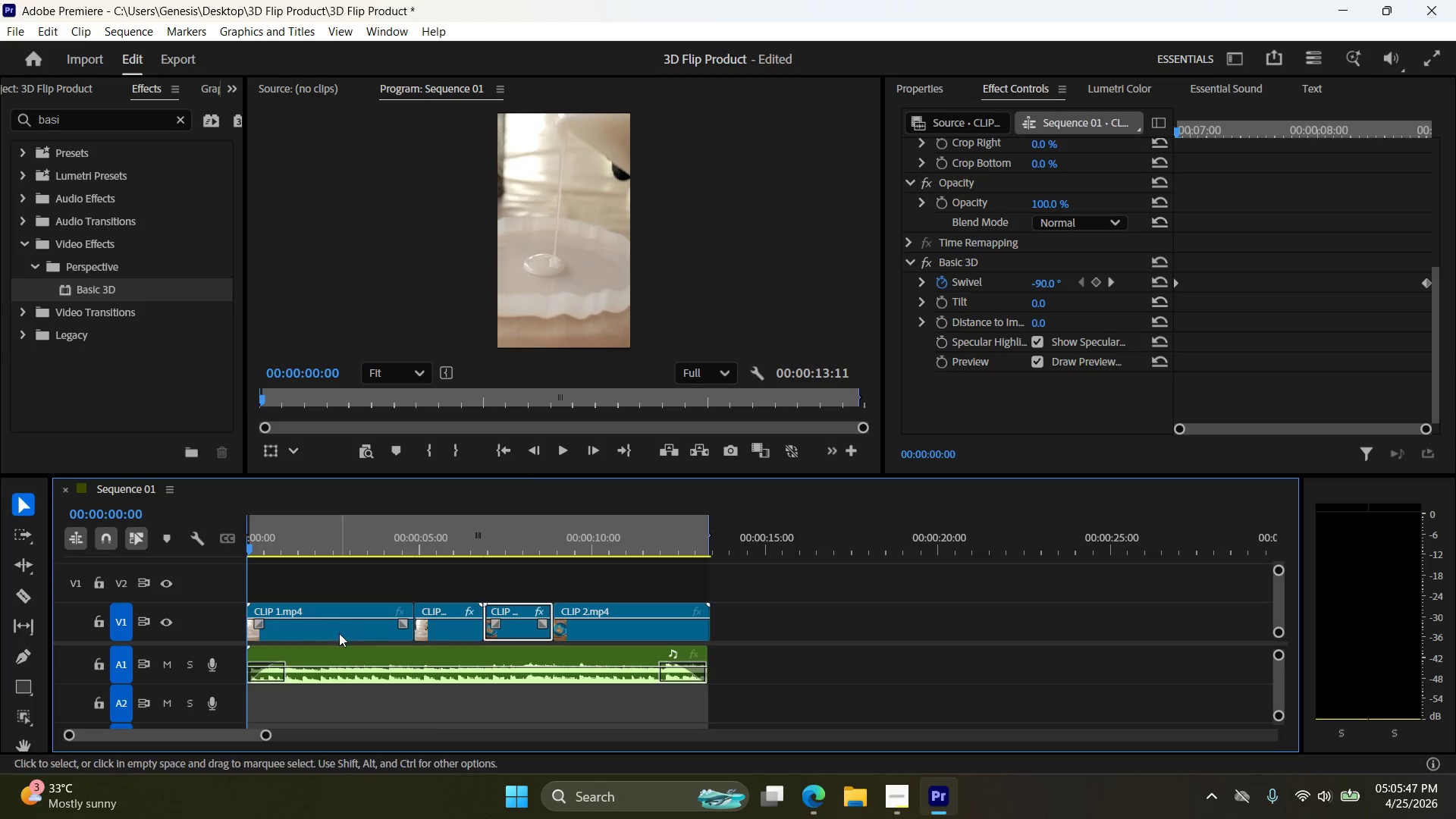 
left_click([339, 633])
 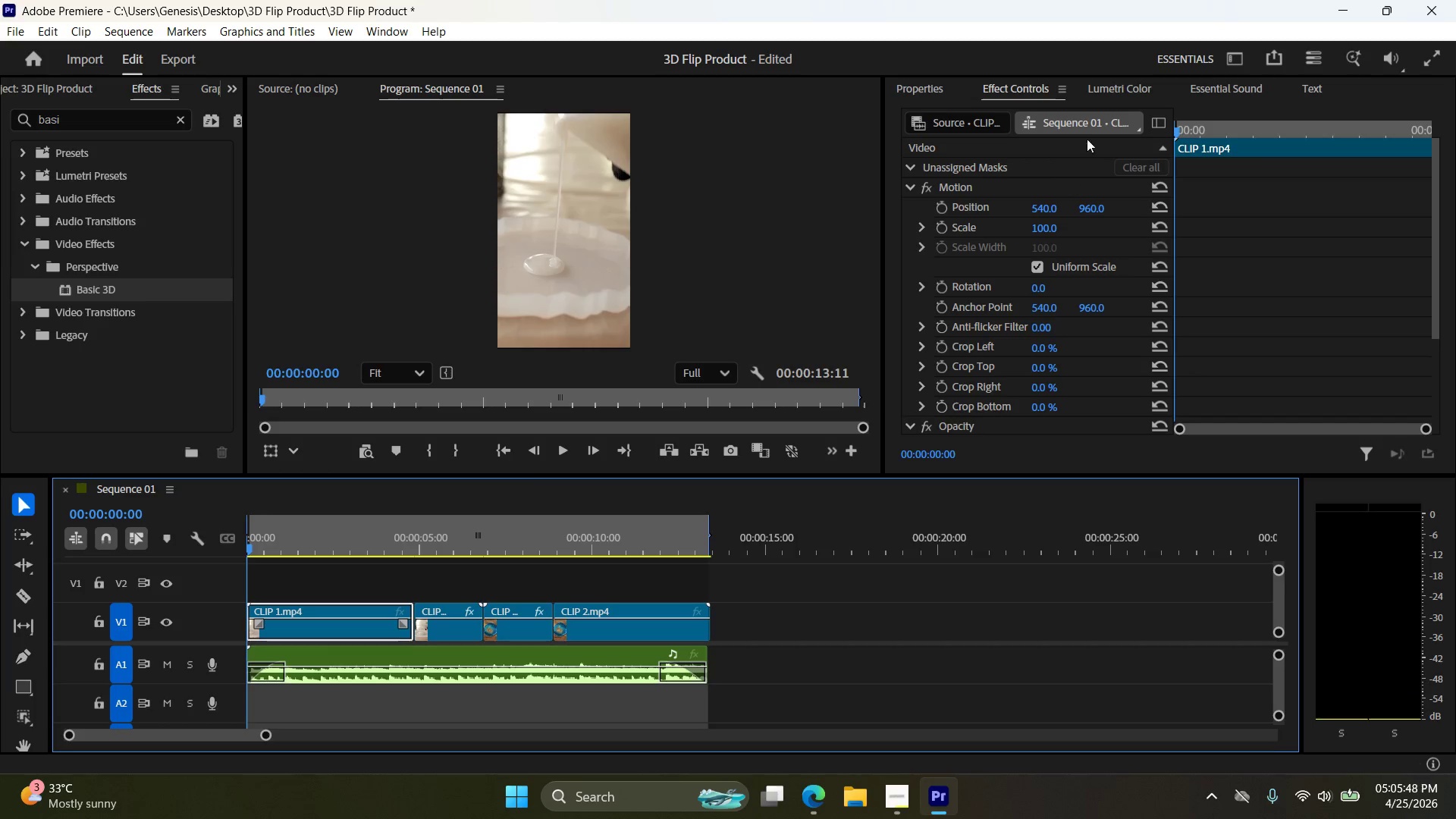 
left_click([1132, 85])
 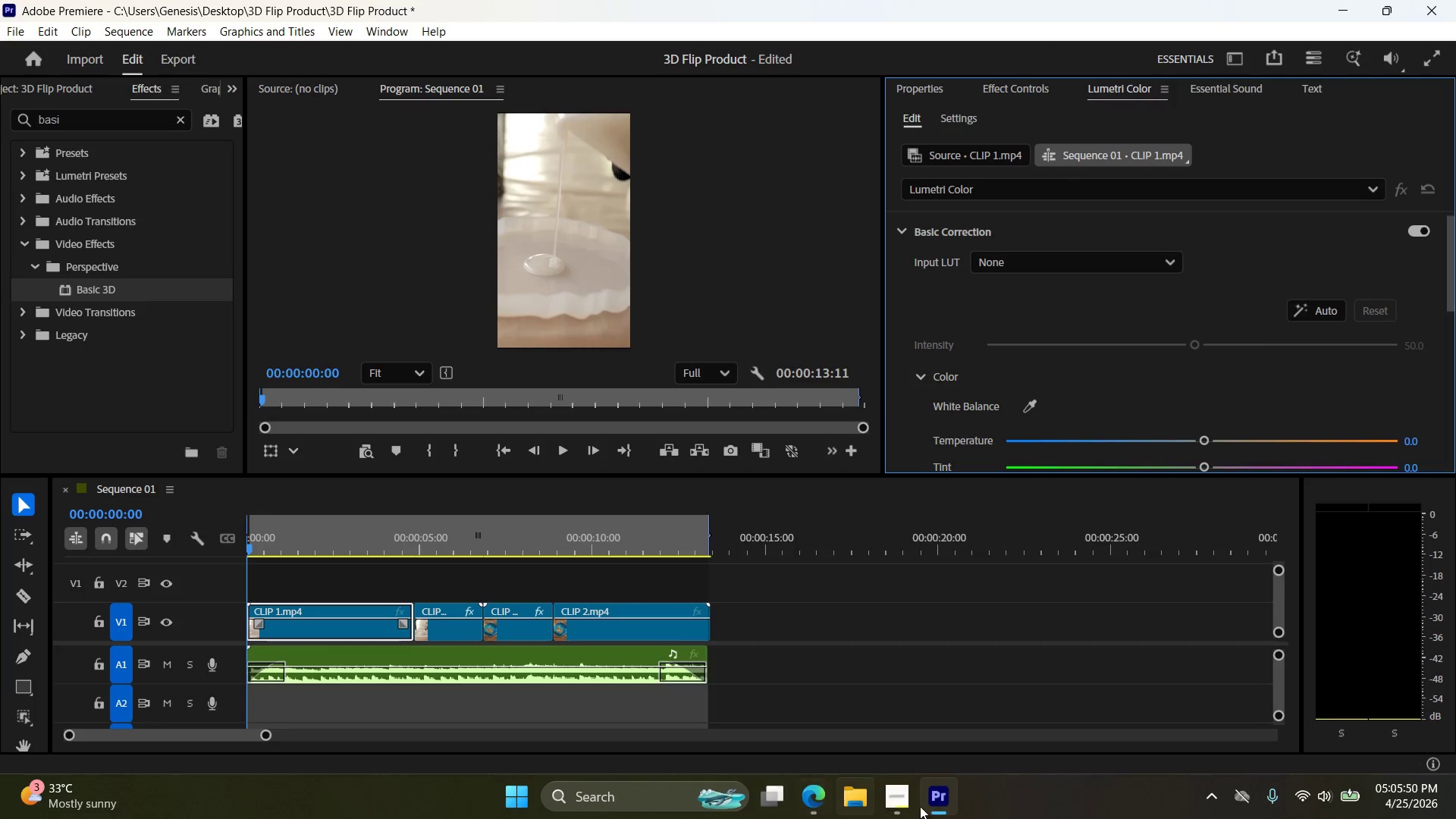 
left_click([909, 801])
 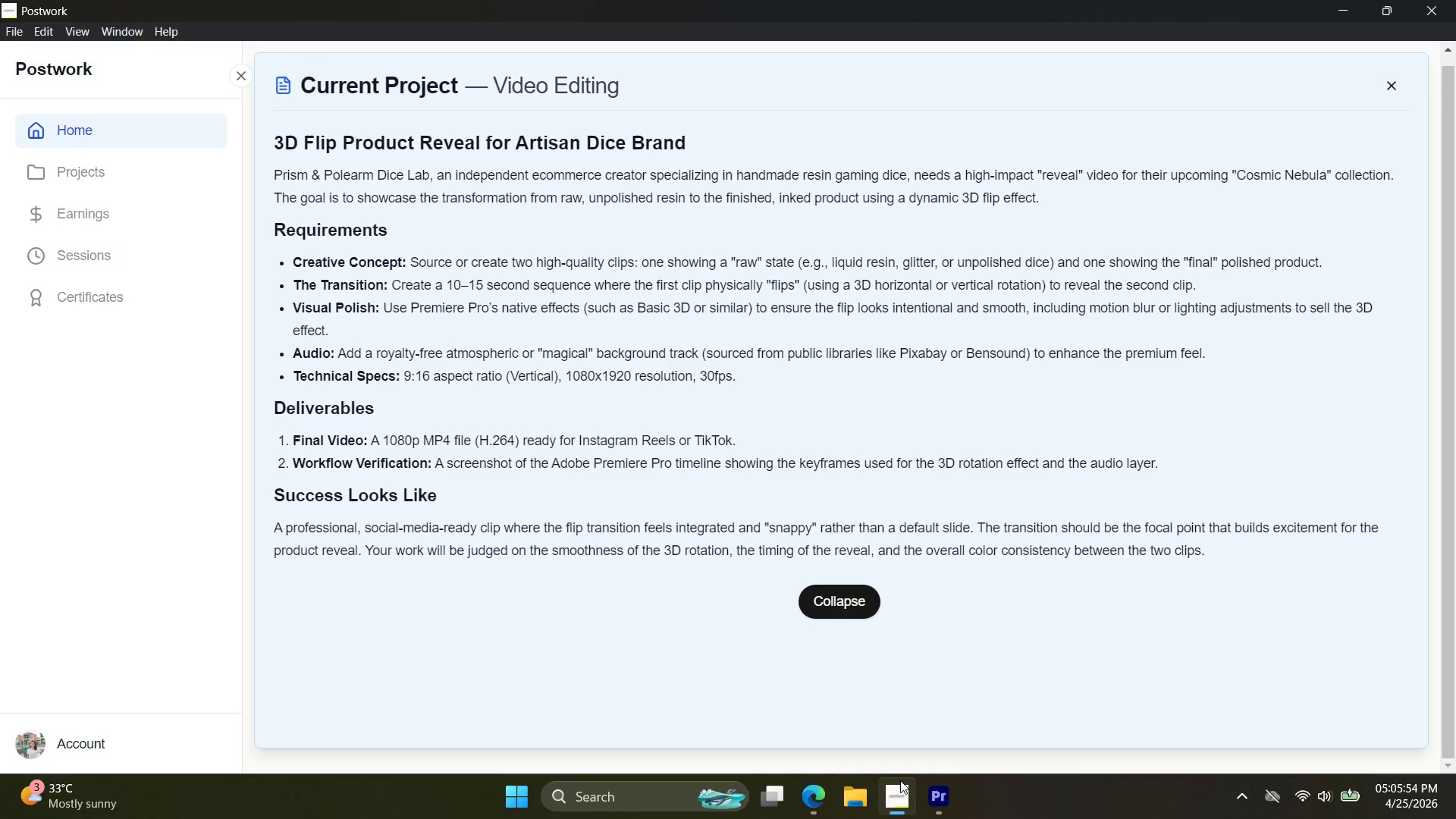 
wait(8.76)
 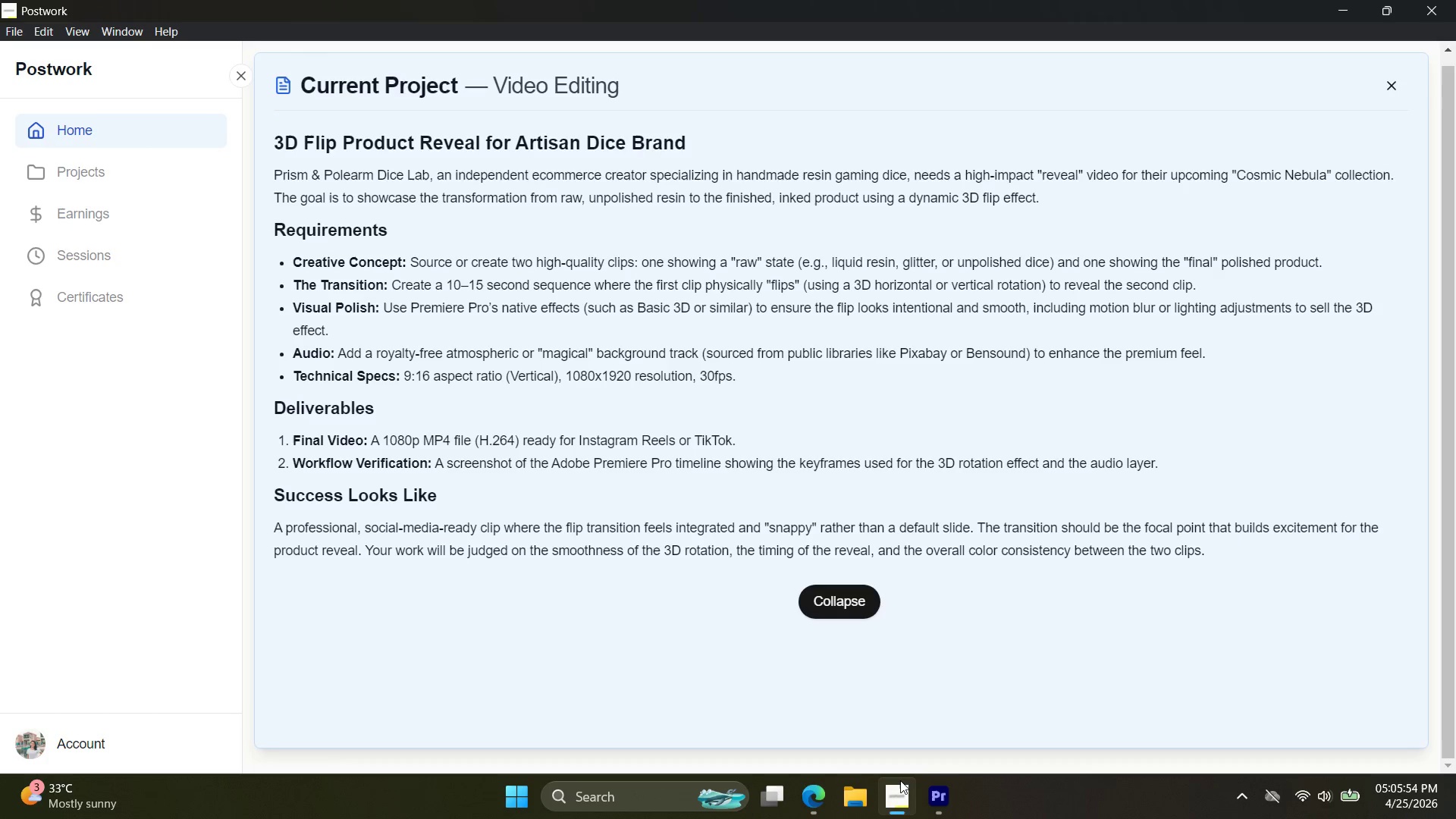 
scroll: coordinate [1062, 270], scroll_direction: down, amount: 3.0
 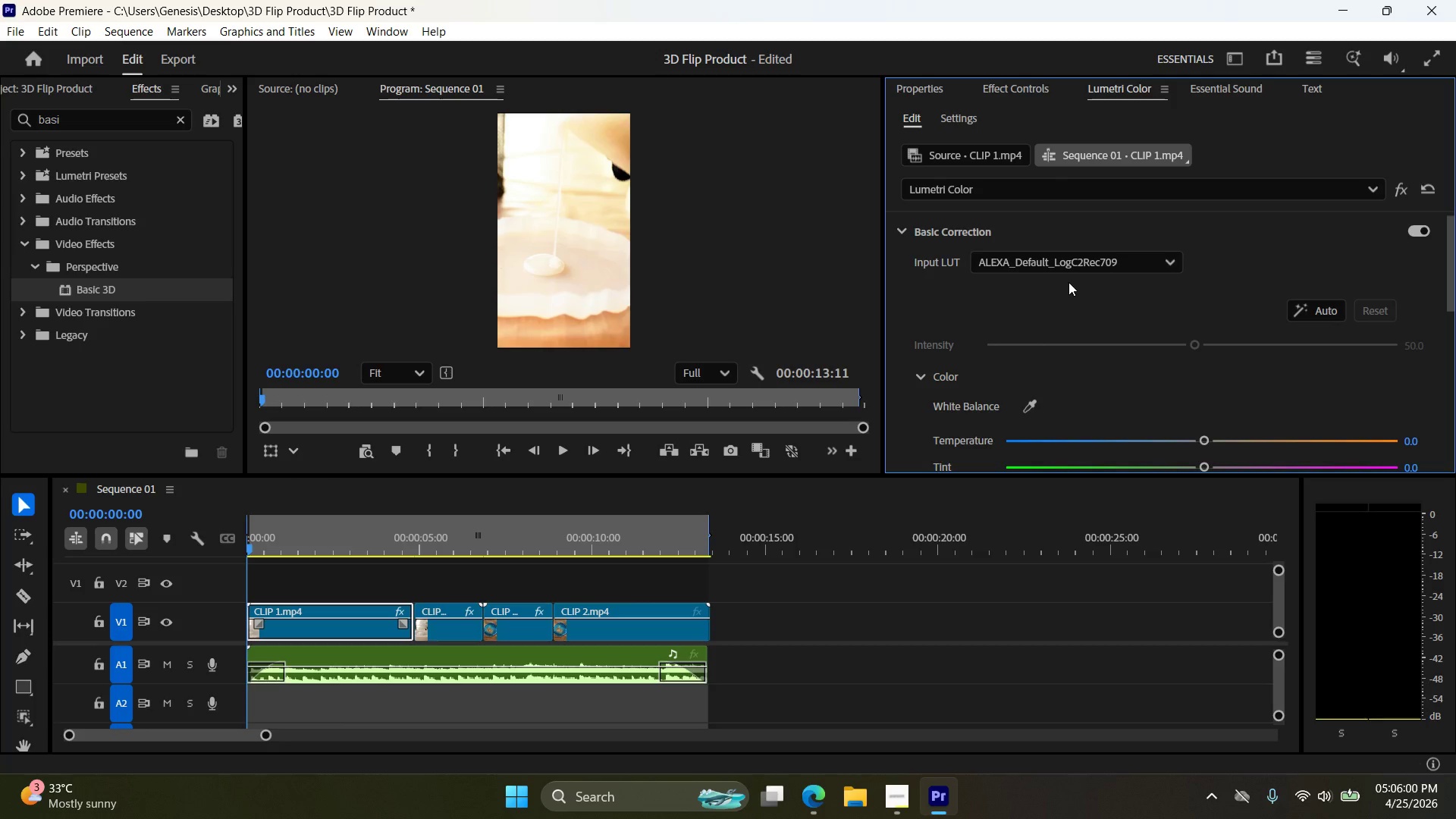 
scroll: coordinate [1068, 284], scroll_direction: up, amount: 2.0
 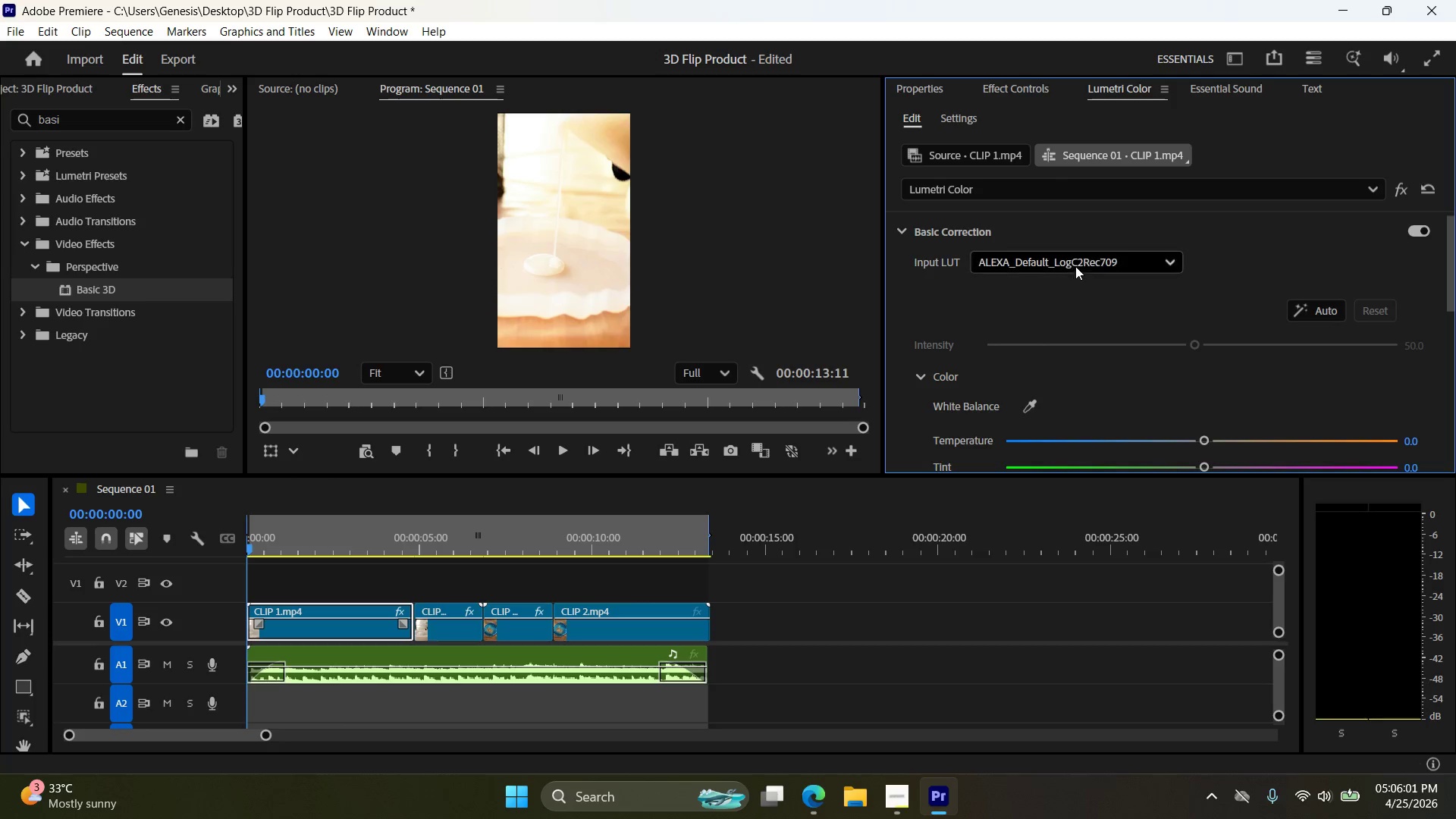 
left_click([1076, 264])
 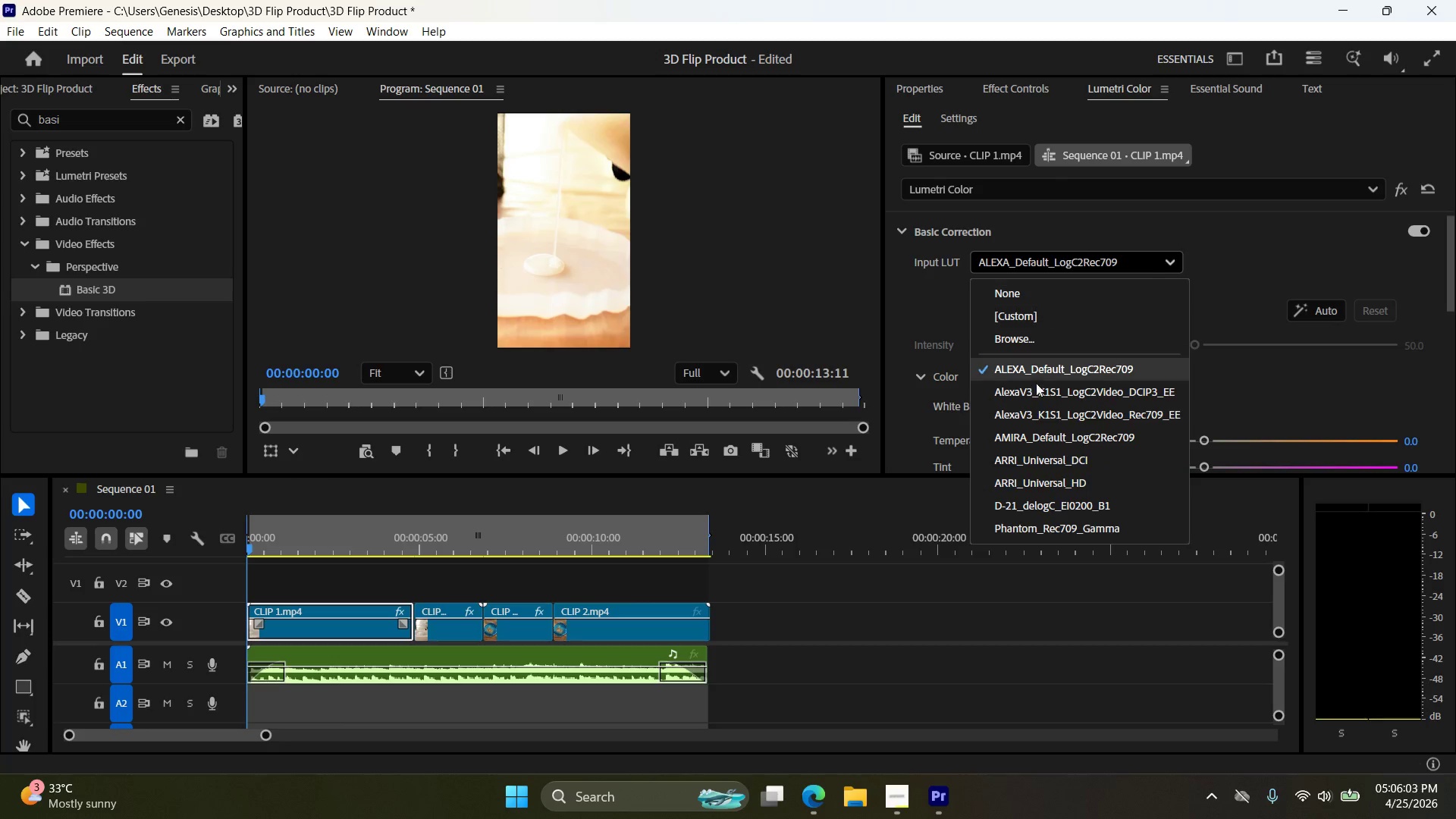 
left_click([1037, 394])
 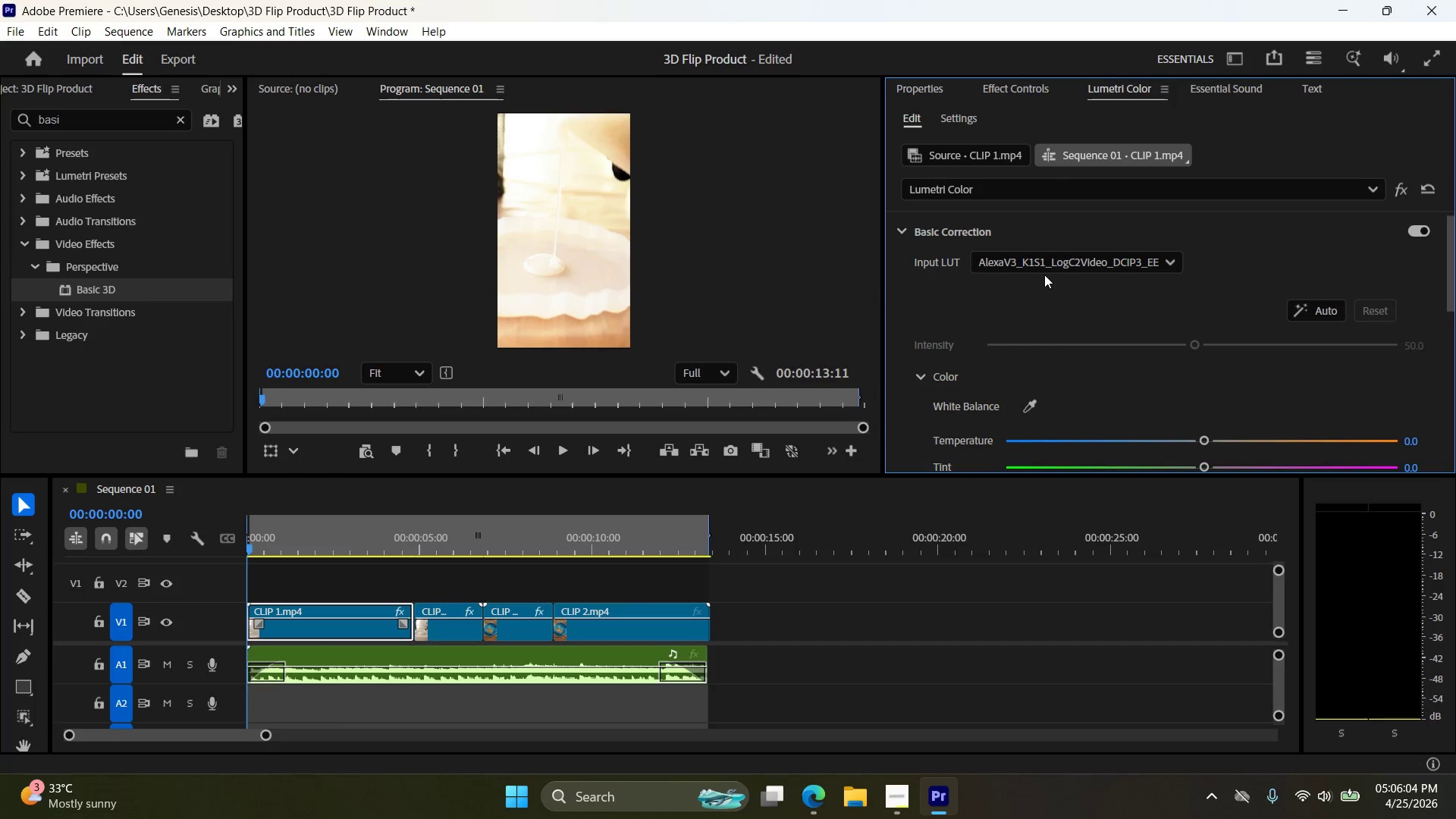 
left_click([1046, 261])
 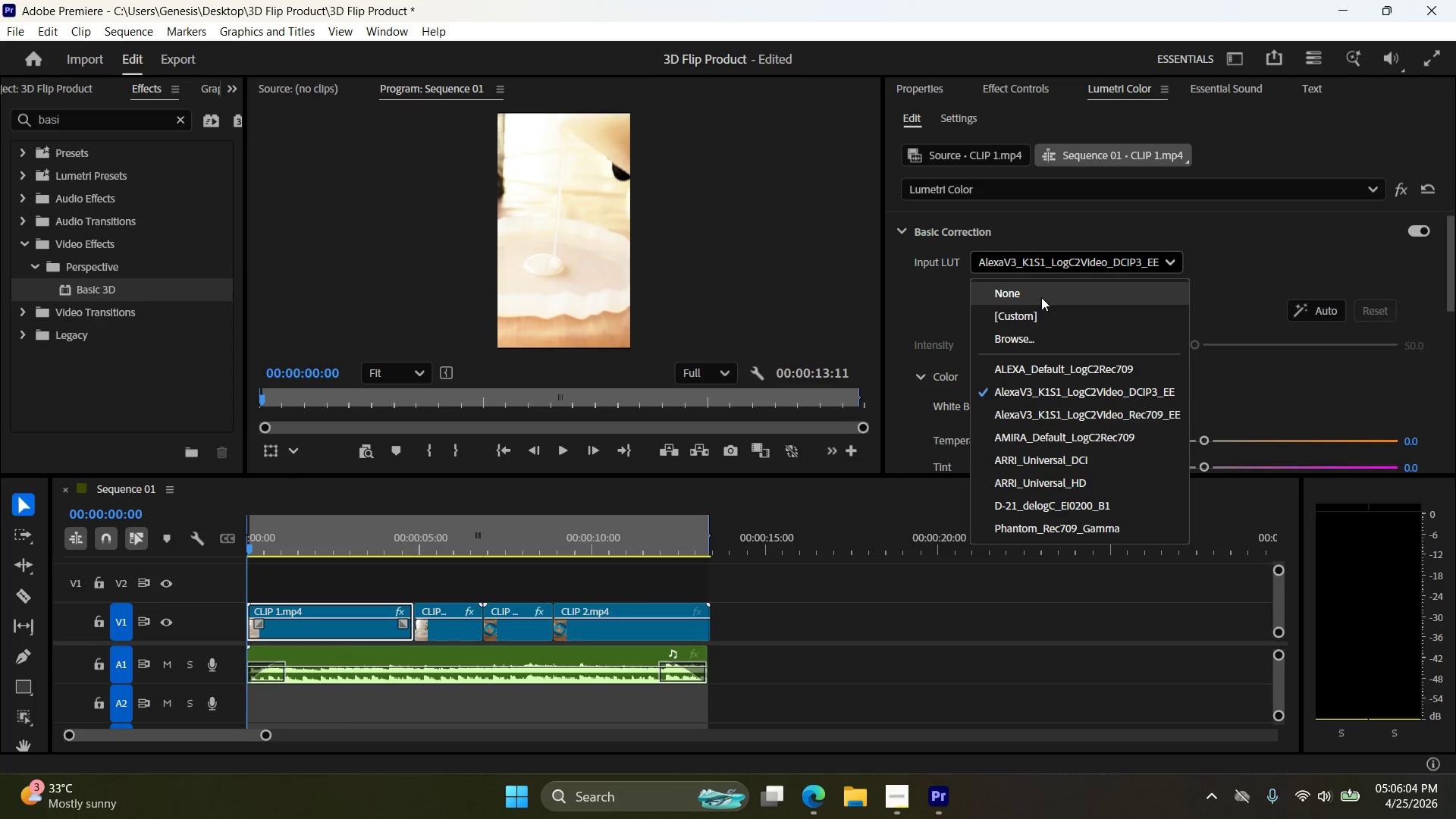 
left_click([1041, 294])
 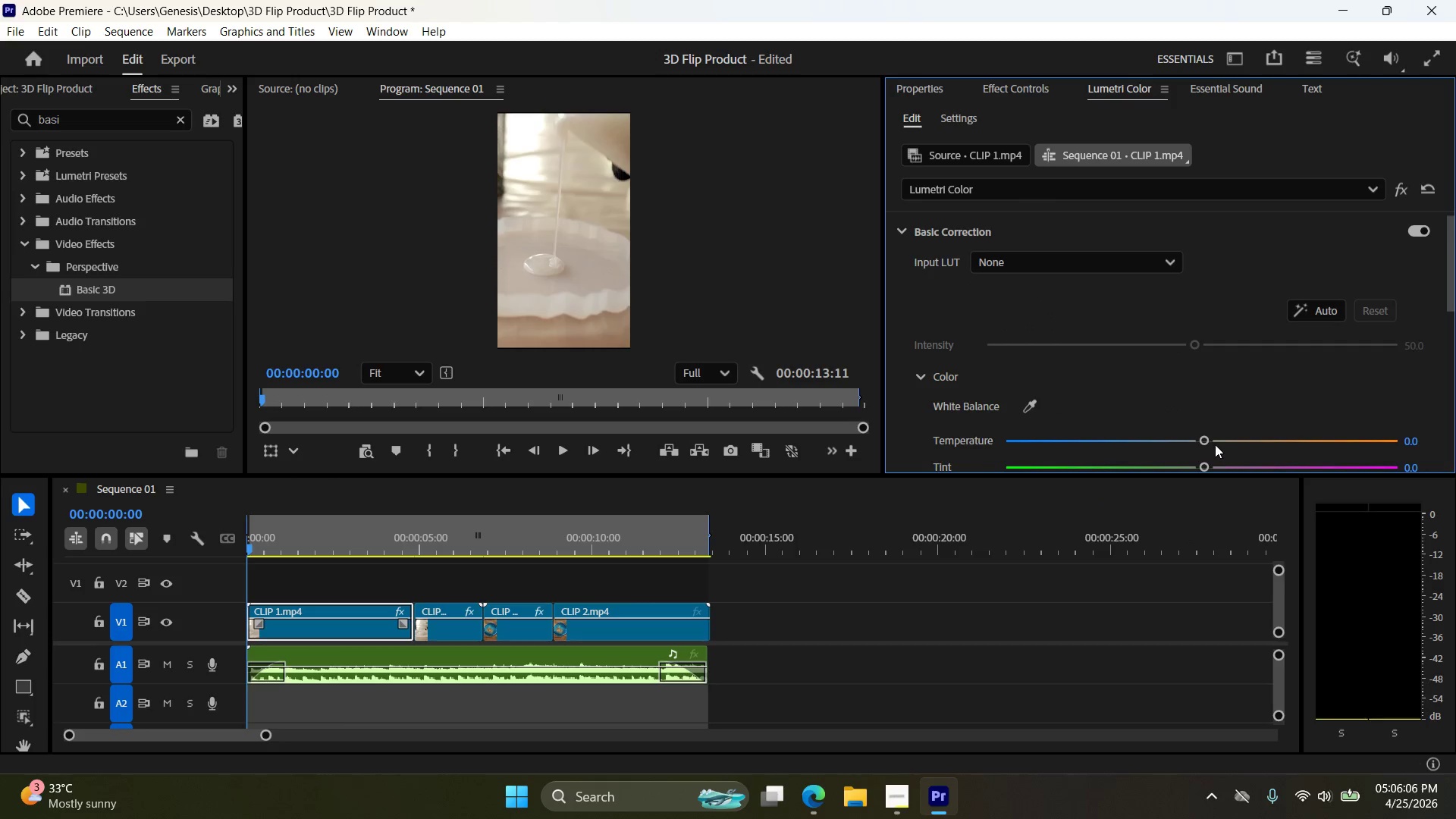 
left_click_drag(start_coordinate=[1210, 441], to_coordinate=[1238, 441])
 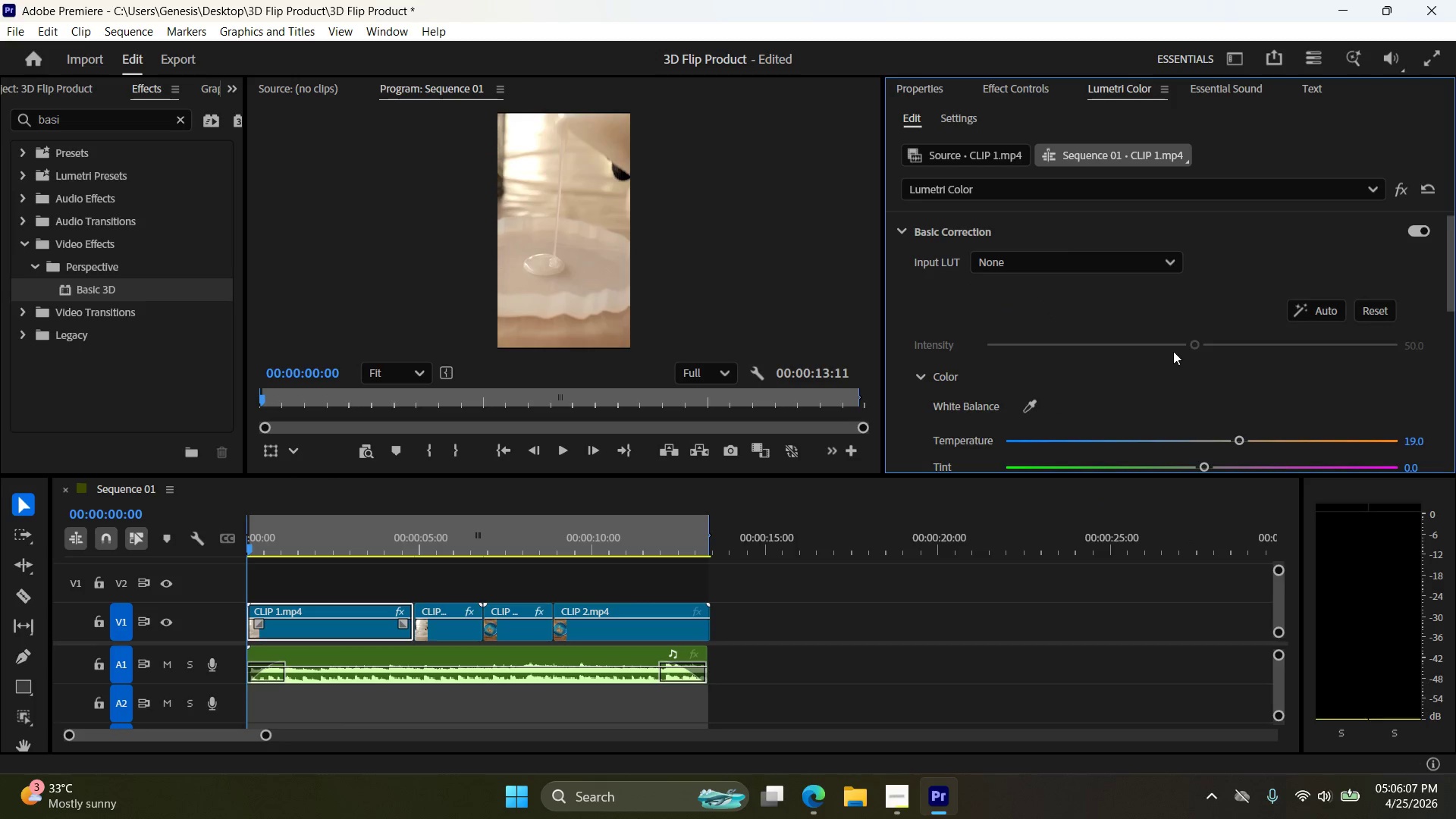 
scroll: coordinate [1173, 353], scroll_direction: down, amount: 5.0
 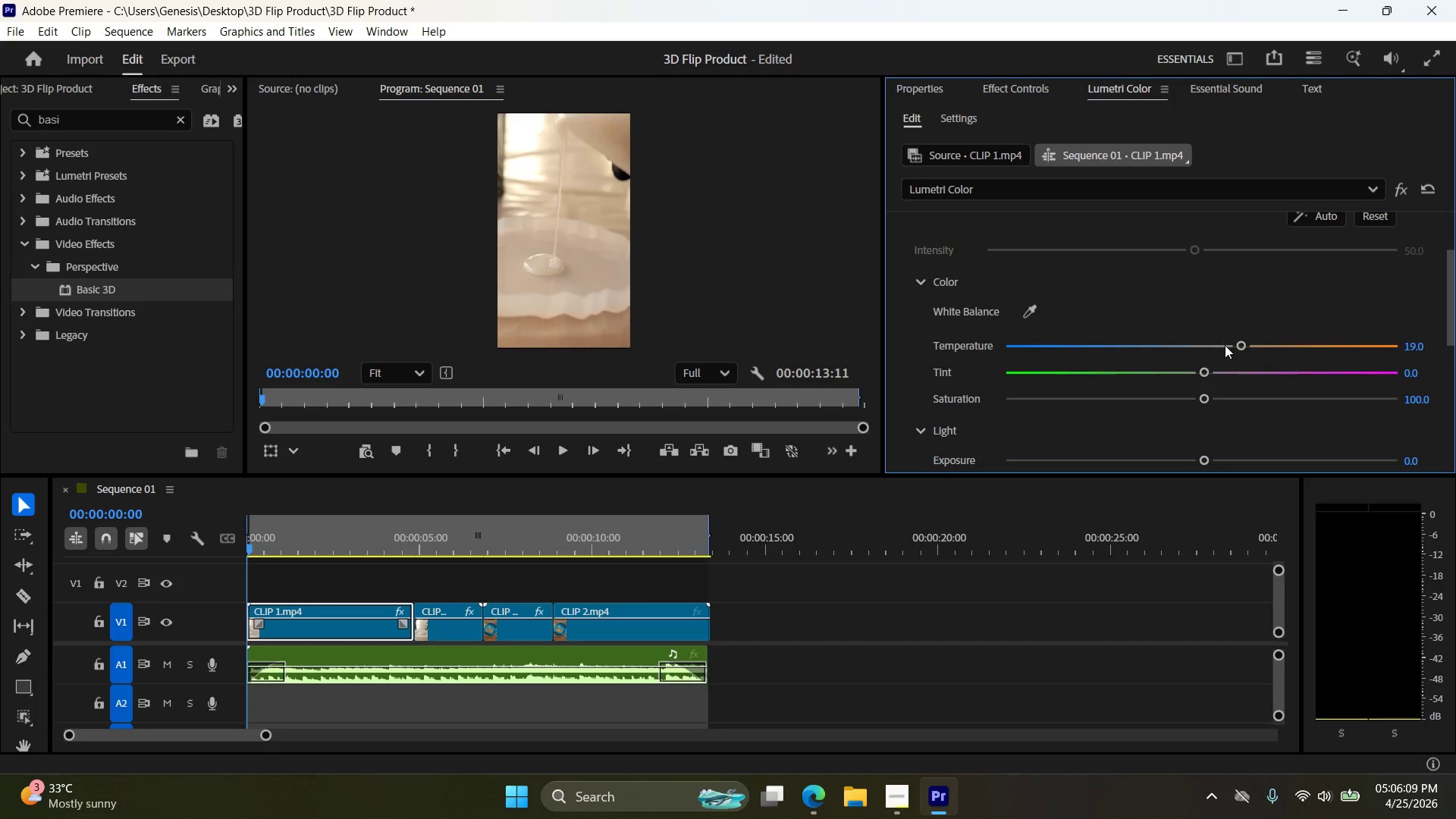 
left_click_drag(start_coordinate=[1235, 343], to_coordinate=[1231, 345])
 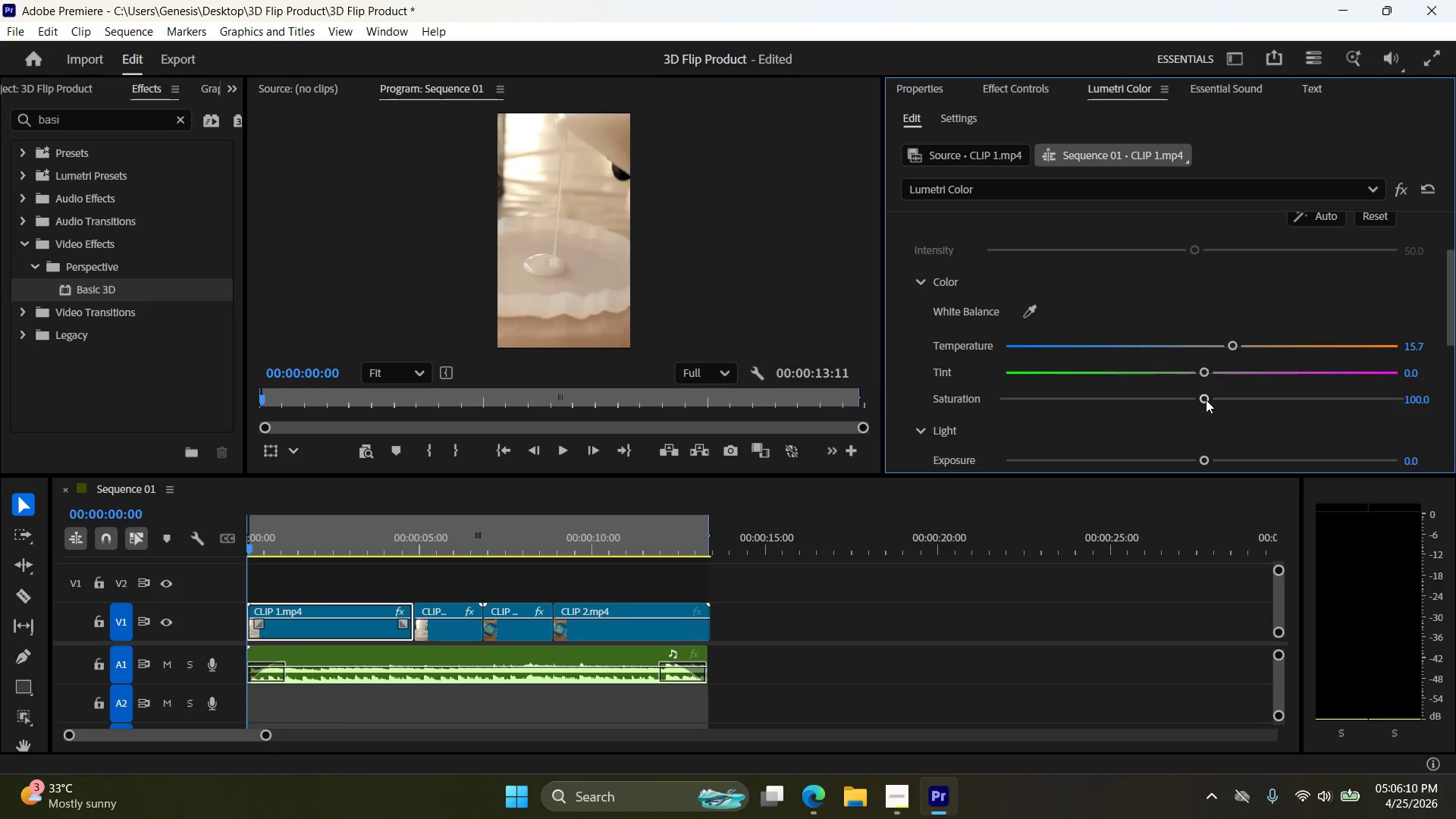 
left_click_drag(start_coordinate=[1206, 397], to_coordinate=[1221, 398])
 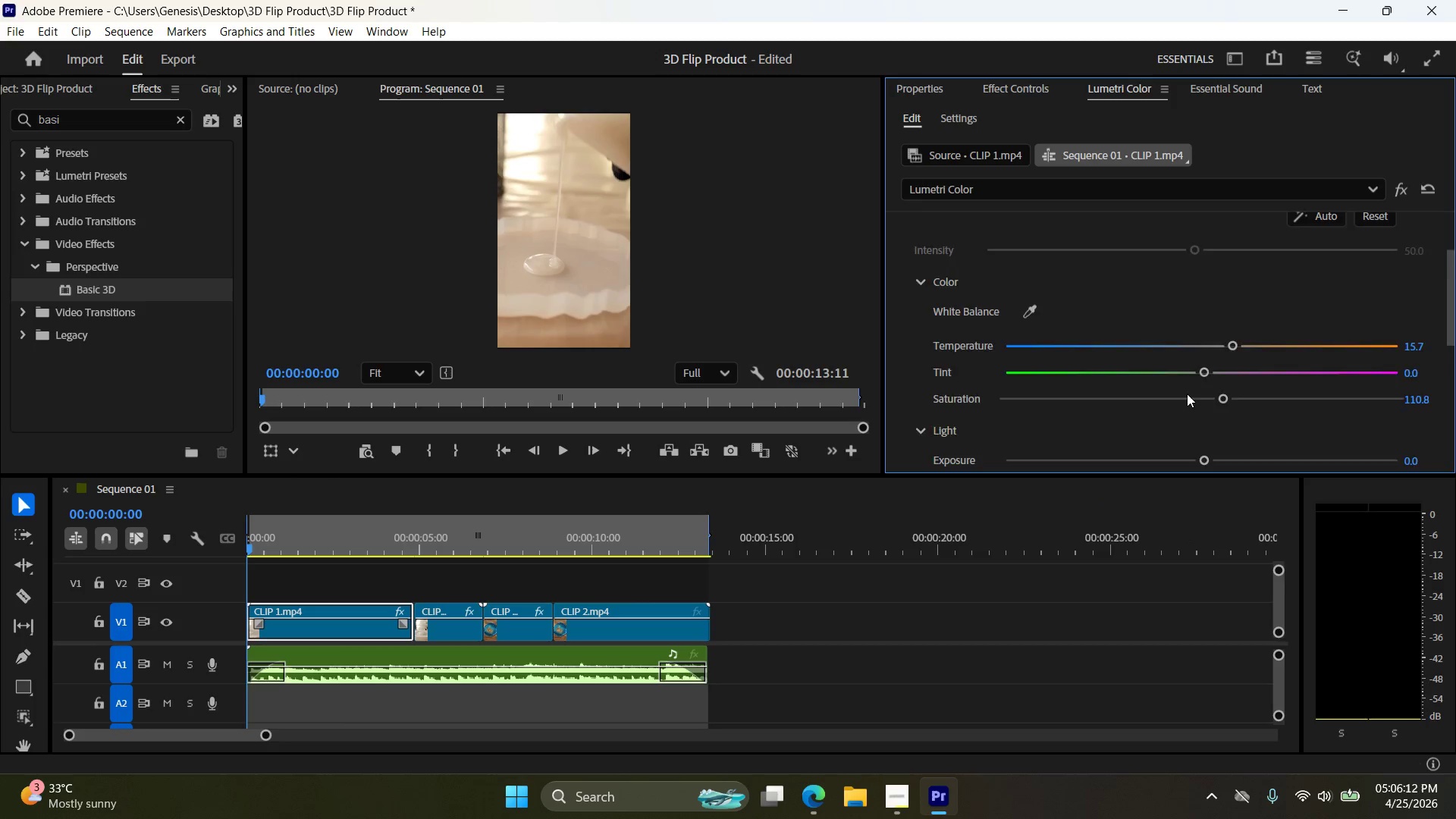 
scroll: coordinate [1187, 397], scroll_direction: down, amount: 4.0
 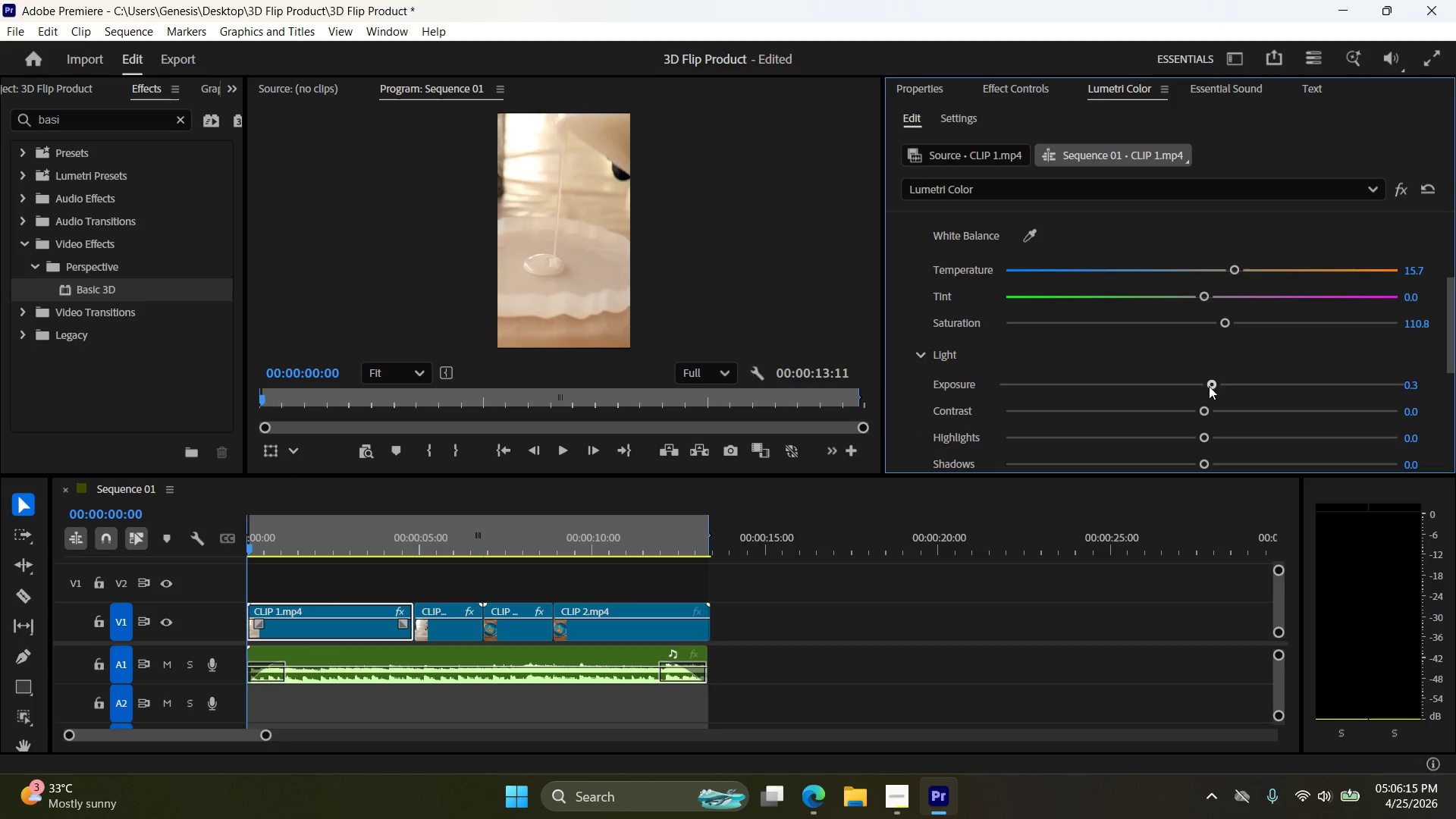 
left_click_drag(start_coordinate=[1207, 410], to_coordinate=[1228, 412])
 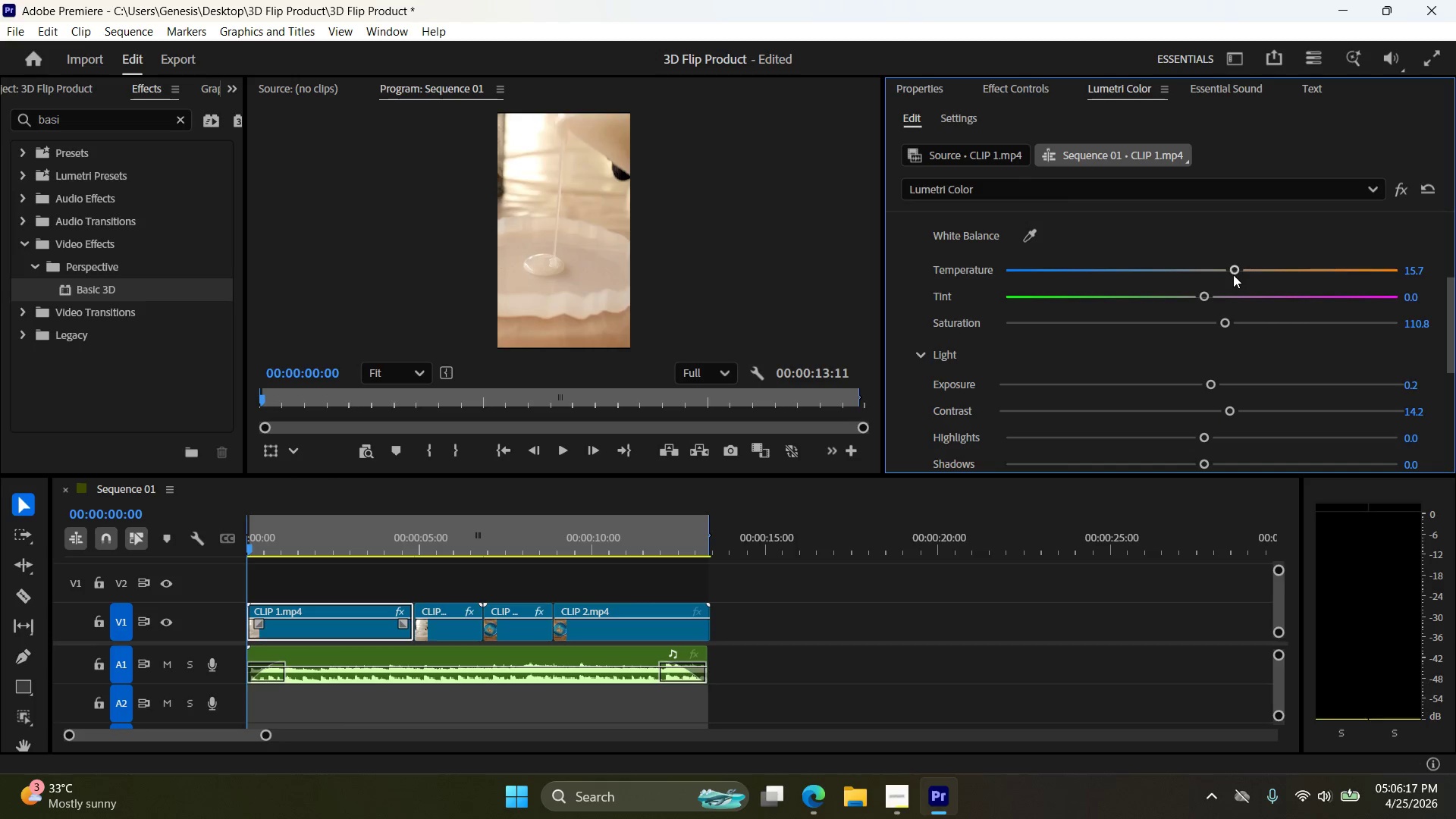 
left_click_drag(start_coordinate=[1232, 268], to_coordinate=[1219, 268])
 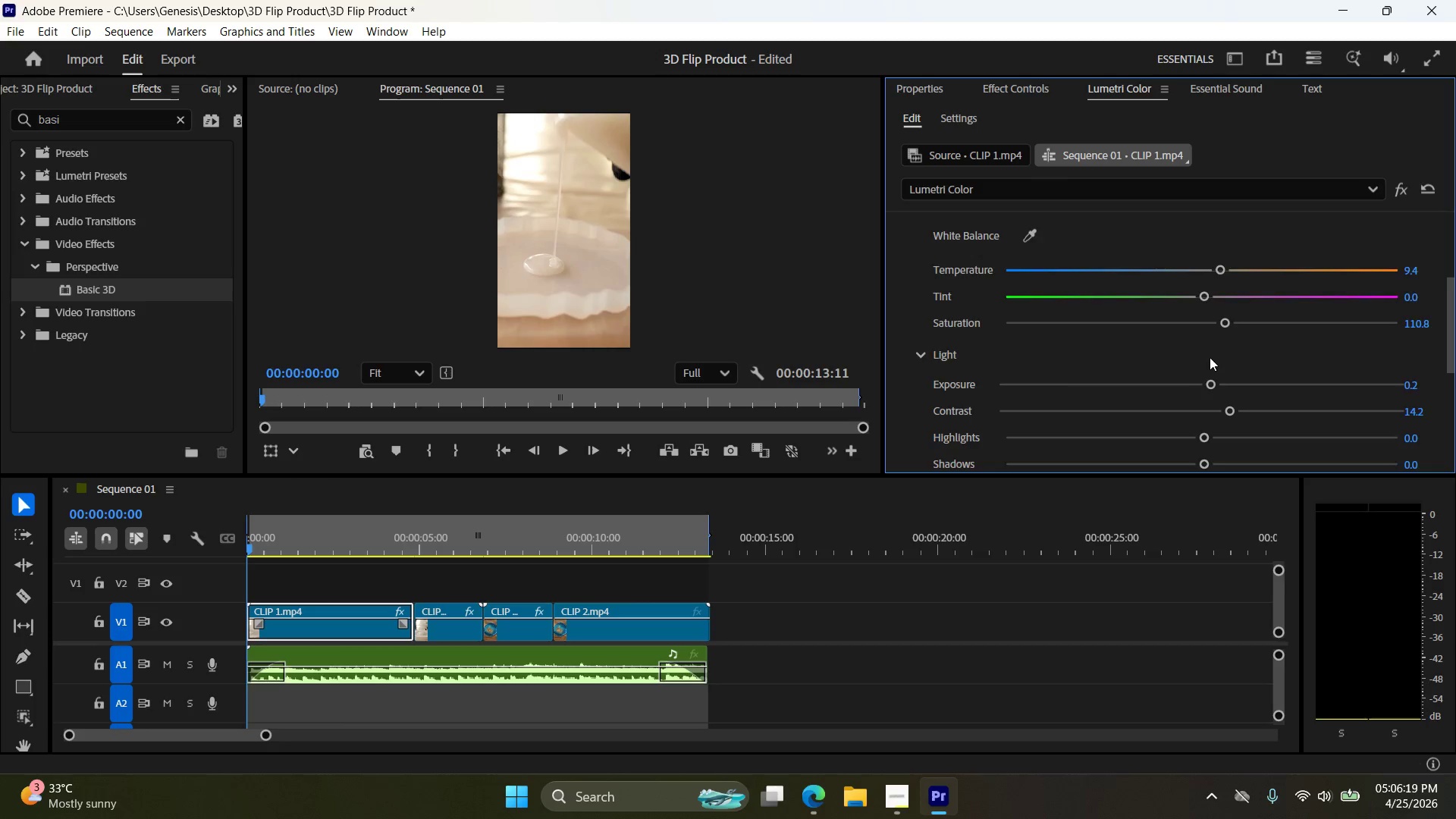 
scroll: coordinate [1210, 362], scroll_direction: down, amount: 4.0
 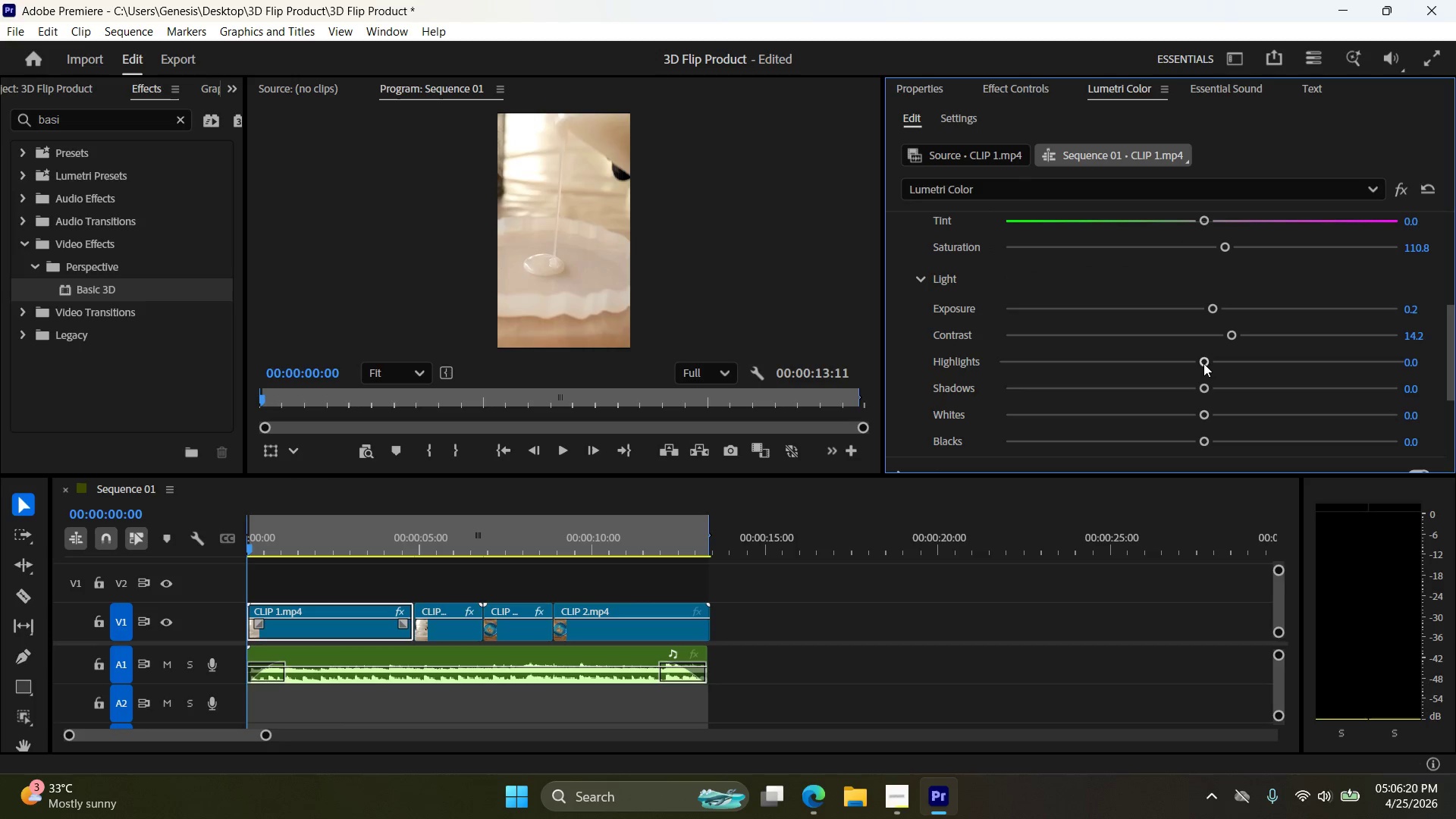 
left_click_drag(start_coordinate=[1203, 361], to_coordinate=[1208, 362])
 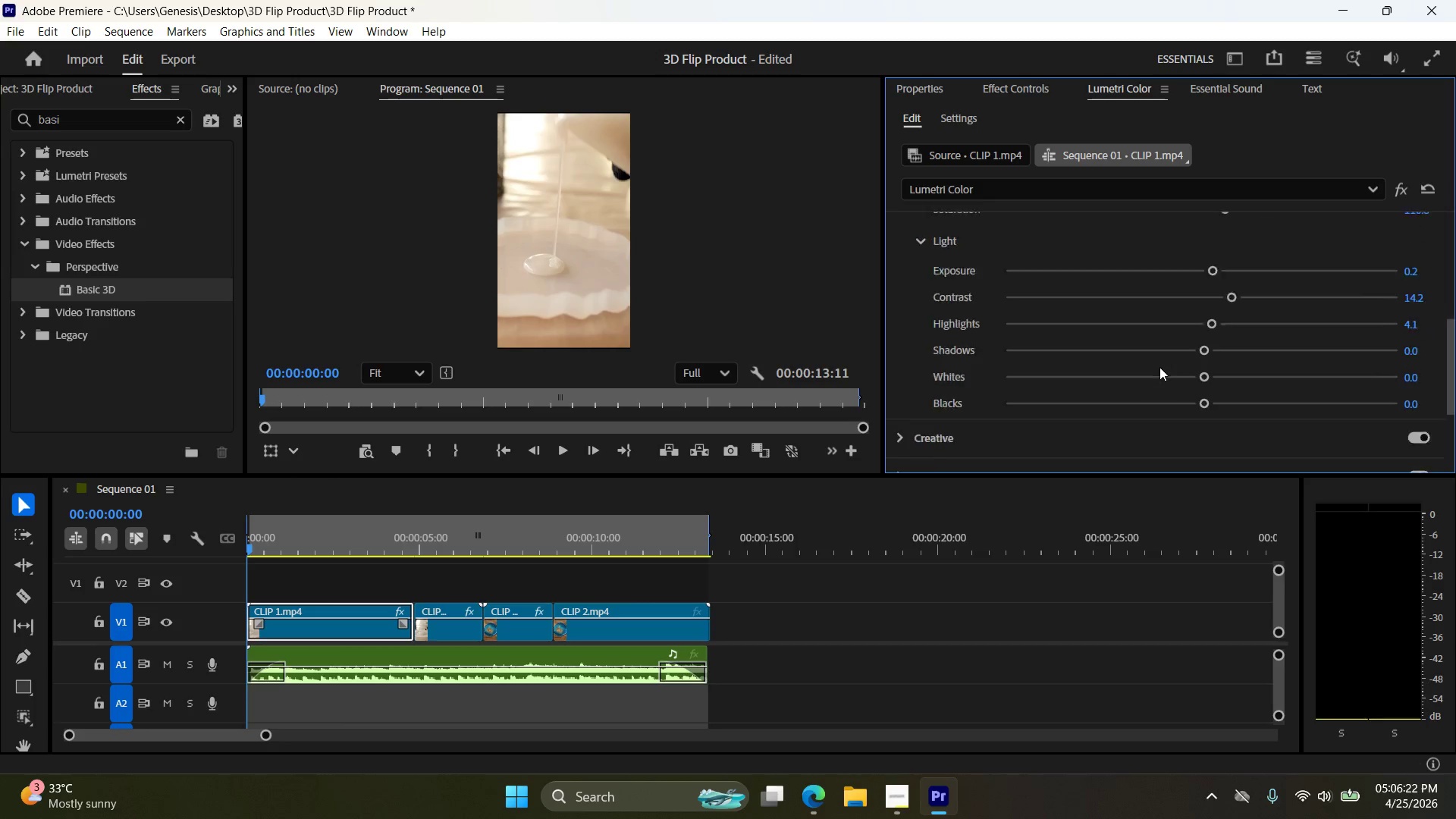 
scroll: coordinate [1159, 367], scroll_direction: down, amount: 3.0
 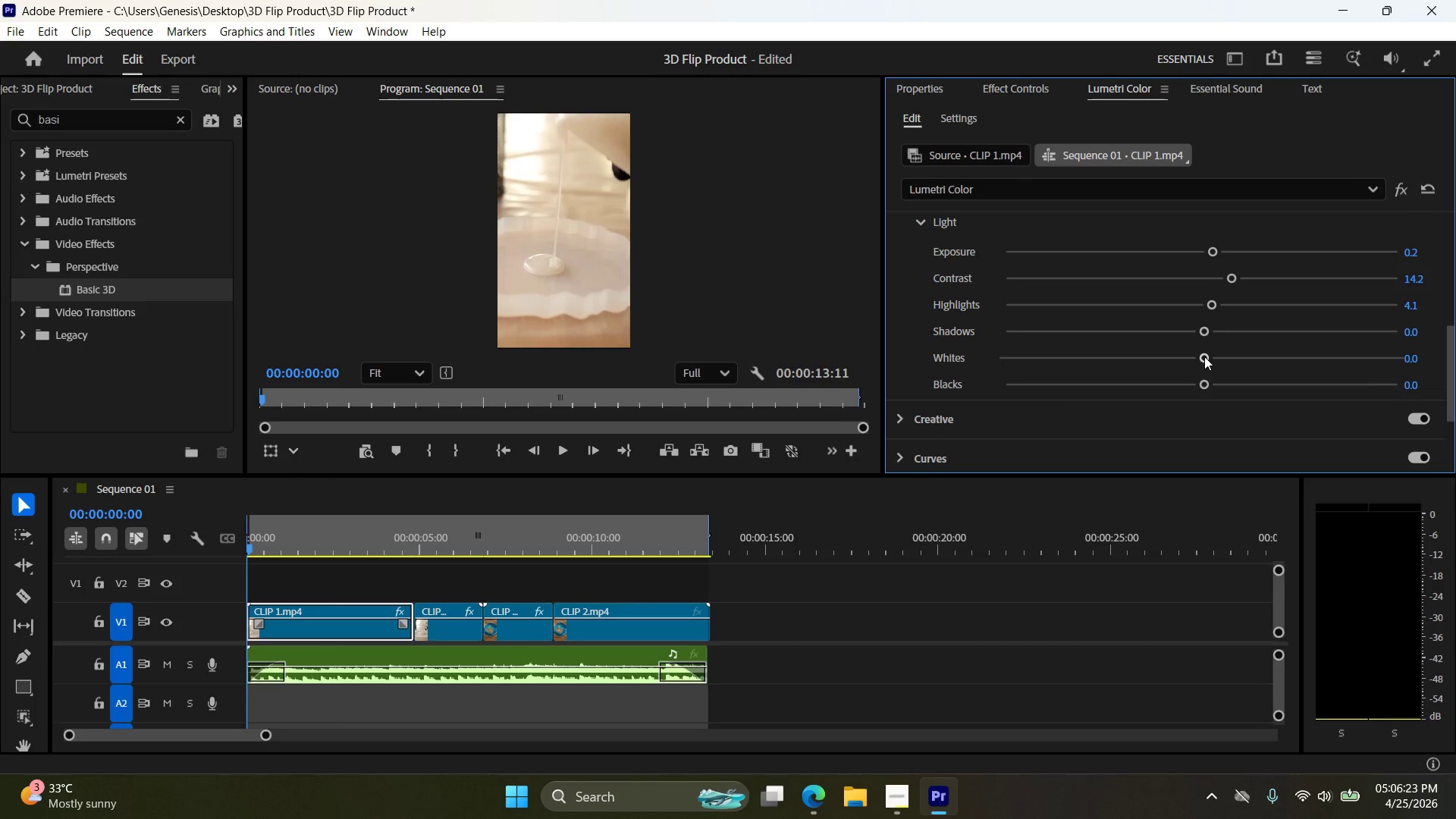 
left_click_drag(start_coordinate=[1204, 356], to_coordinate=[1205, 361])
 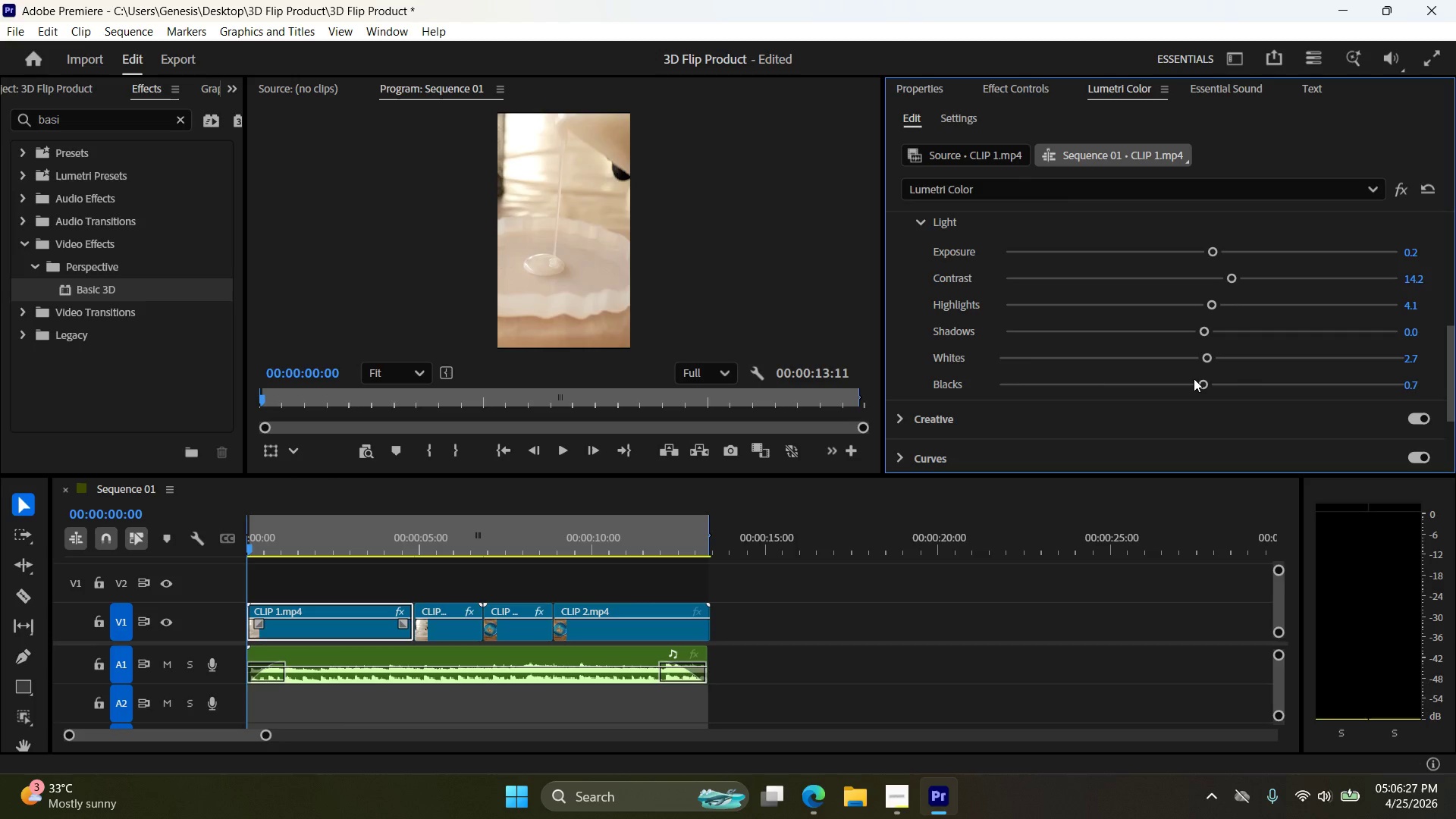 
scroll: coordinate [952, 389], scroll_direction: down, amount: 3.0
 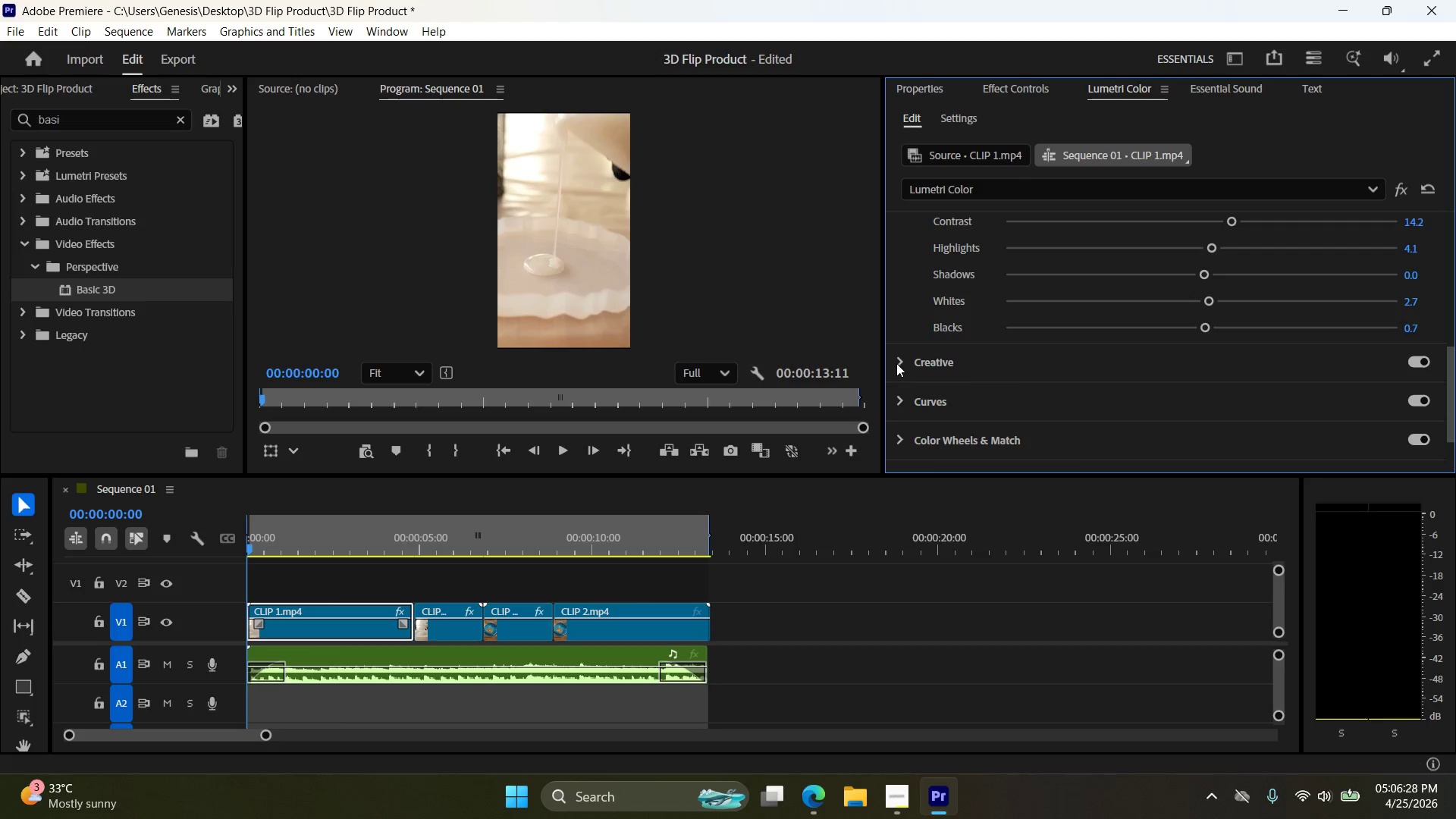 
left_click([899, 356])
 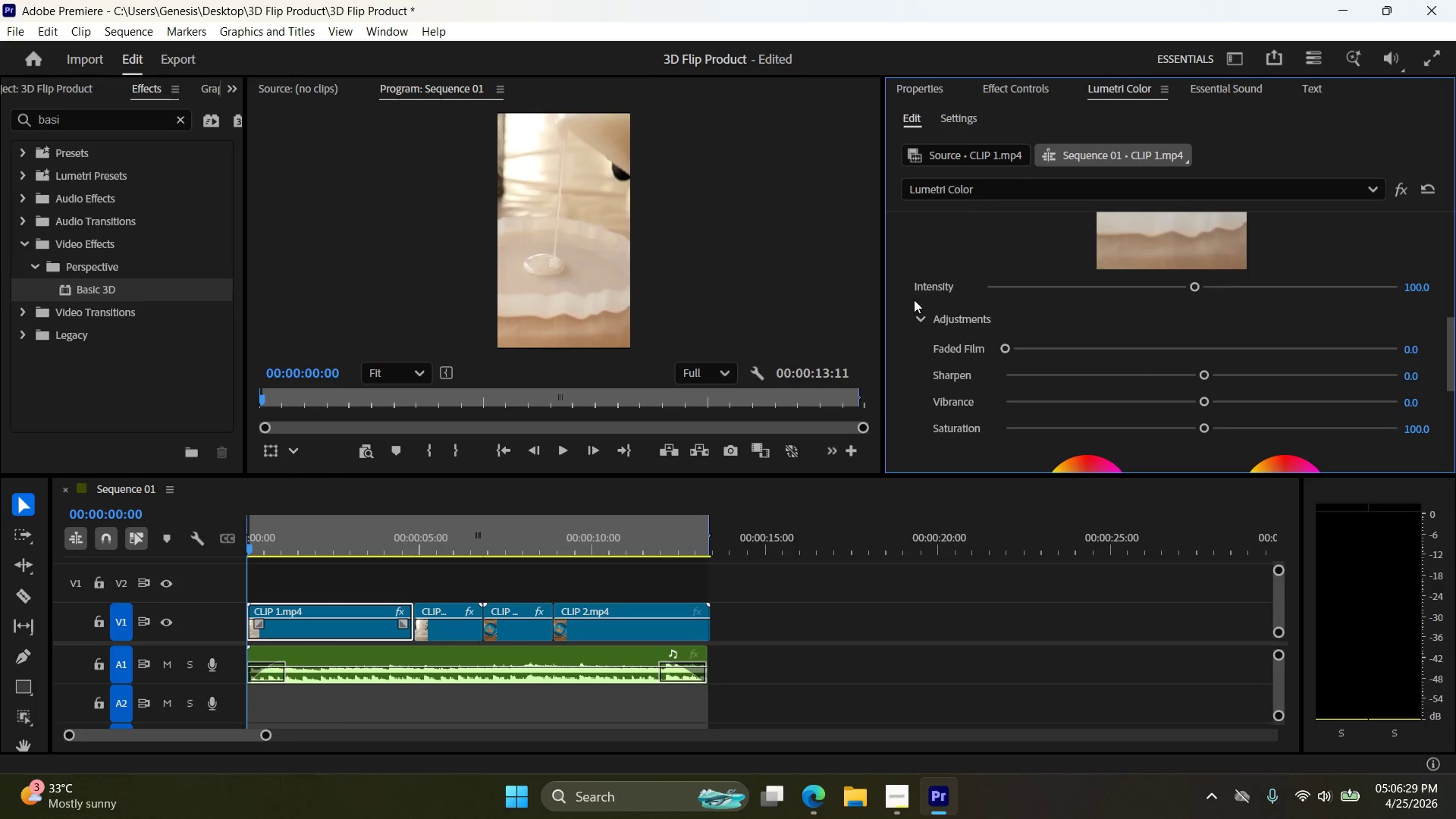 
scroll: coordinate [915, 321], scroll_direction: down, amount: 6.0
 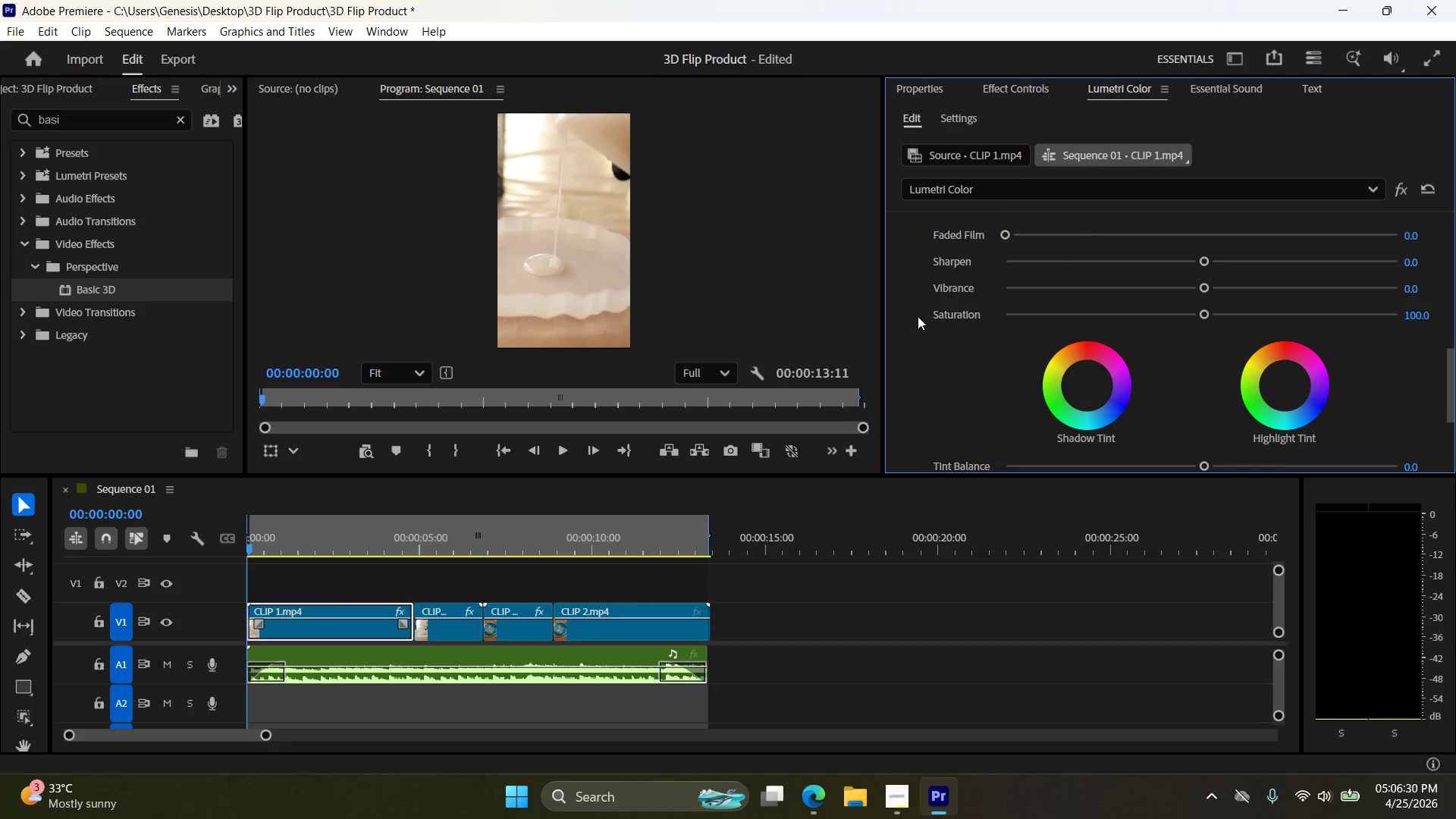 
scroll: coordinate [918, 316], scroll_direction: up, amount: 2.0
 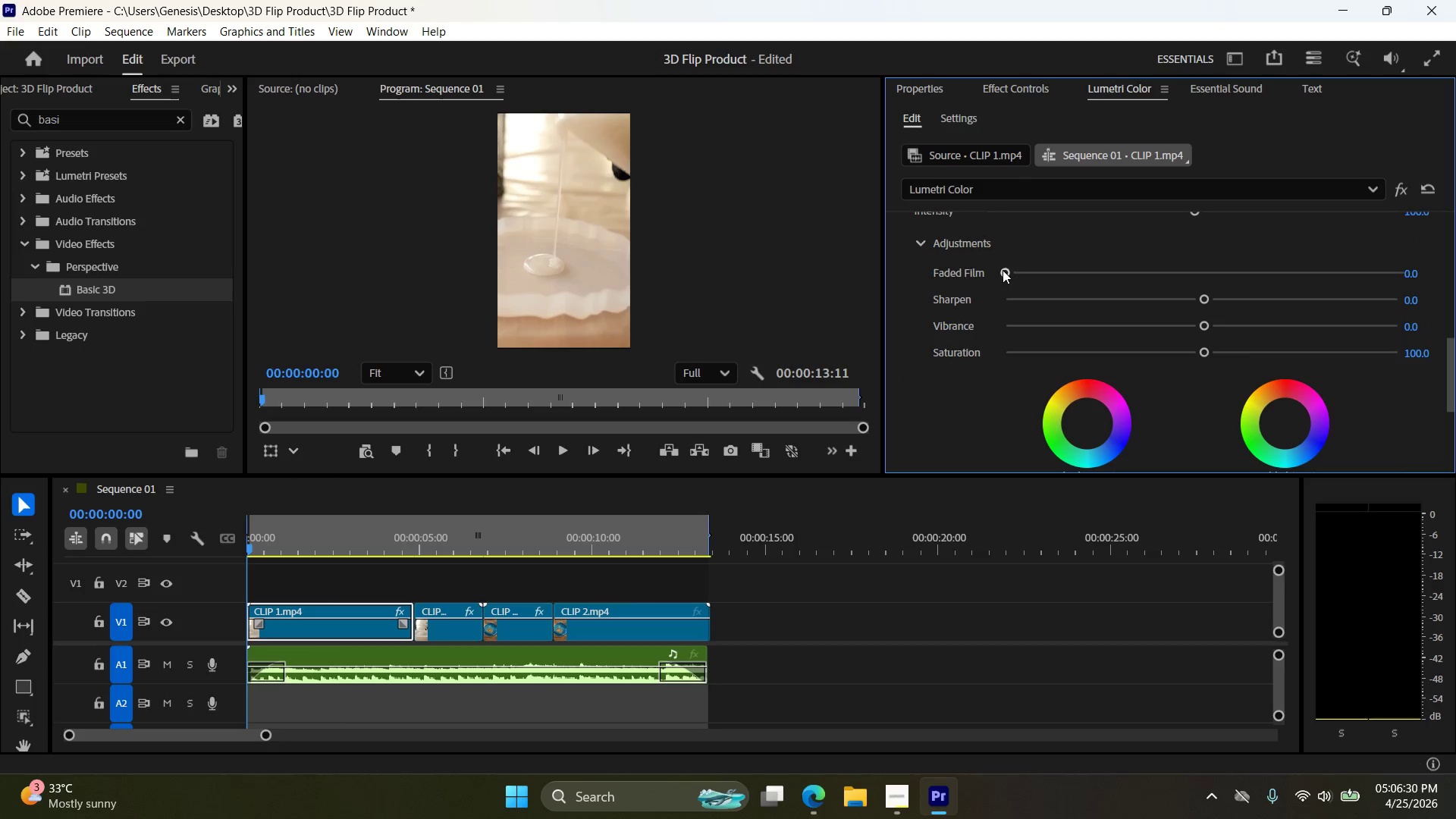 
left_click_drag(start_coordinate=[1005, 270], to_coordinate=[1111, 287])
 